 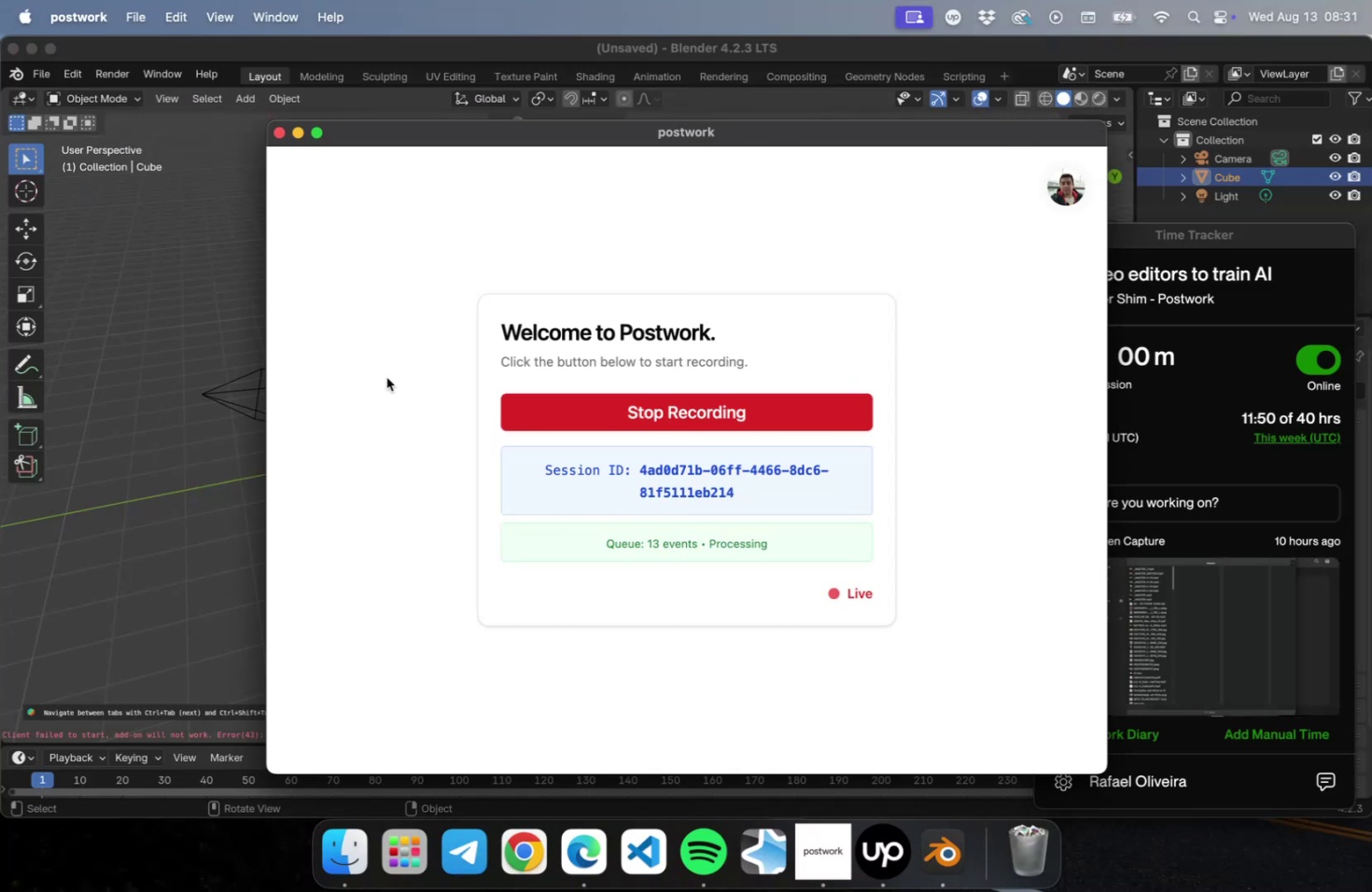 
left_click([295, 134])
 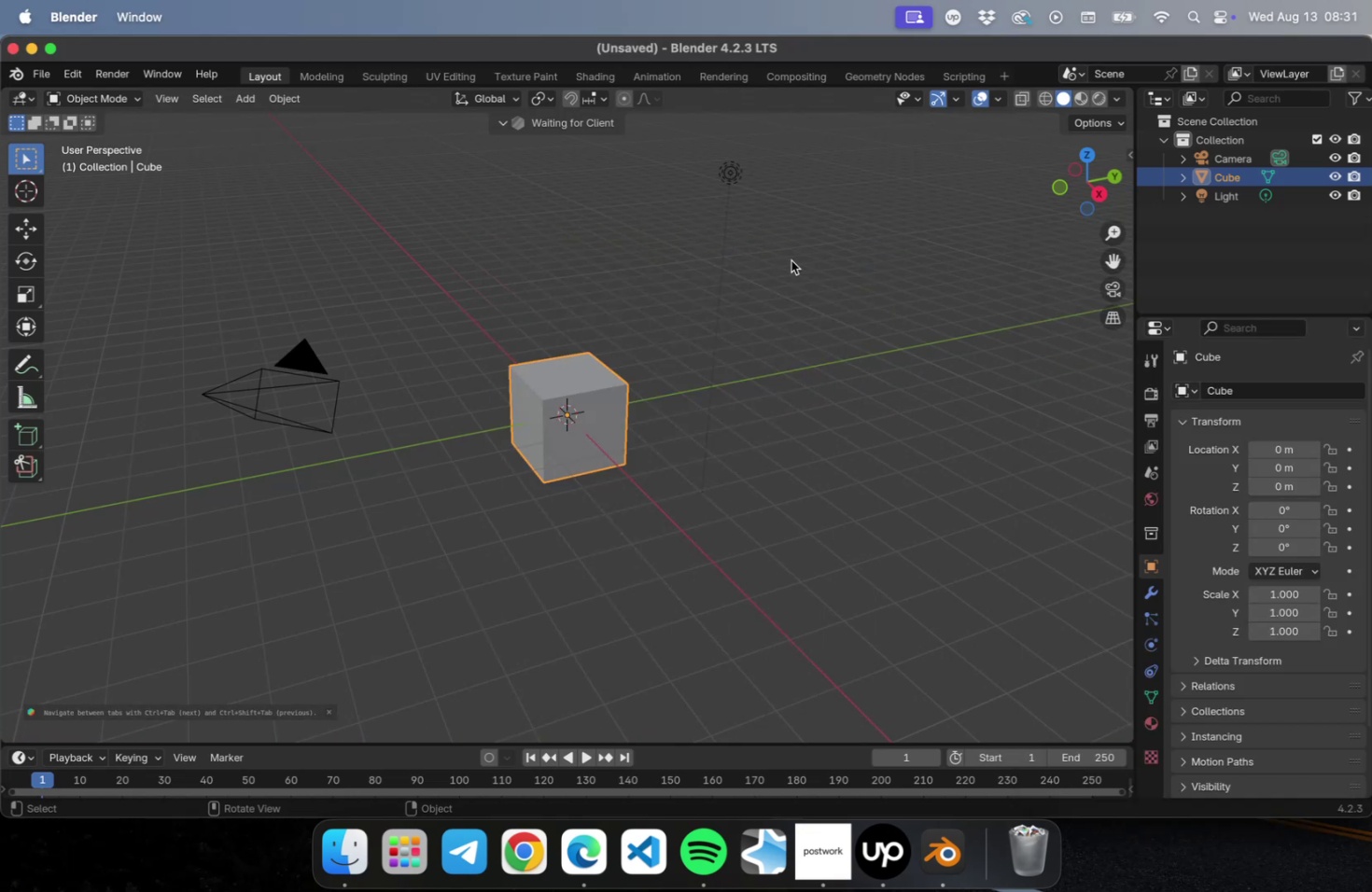 
key(A)
 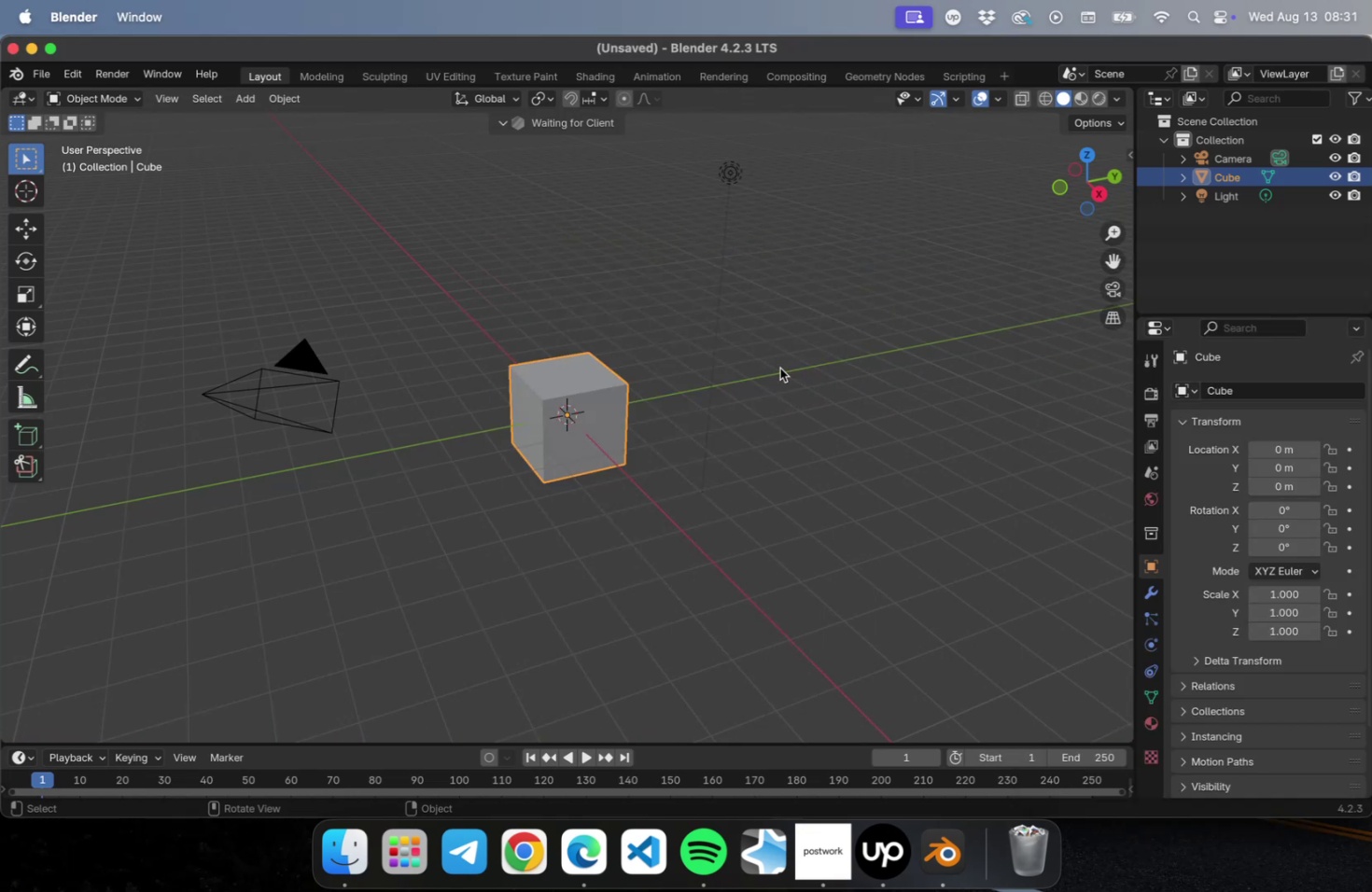 
key(Delete)
 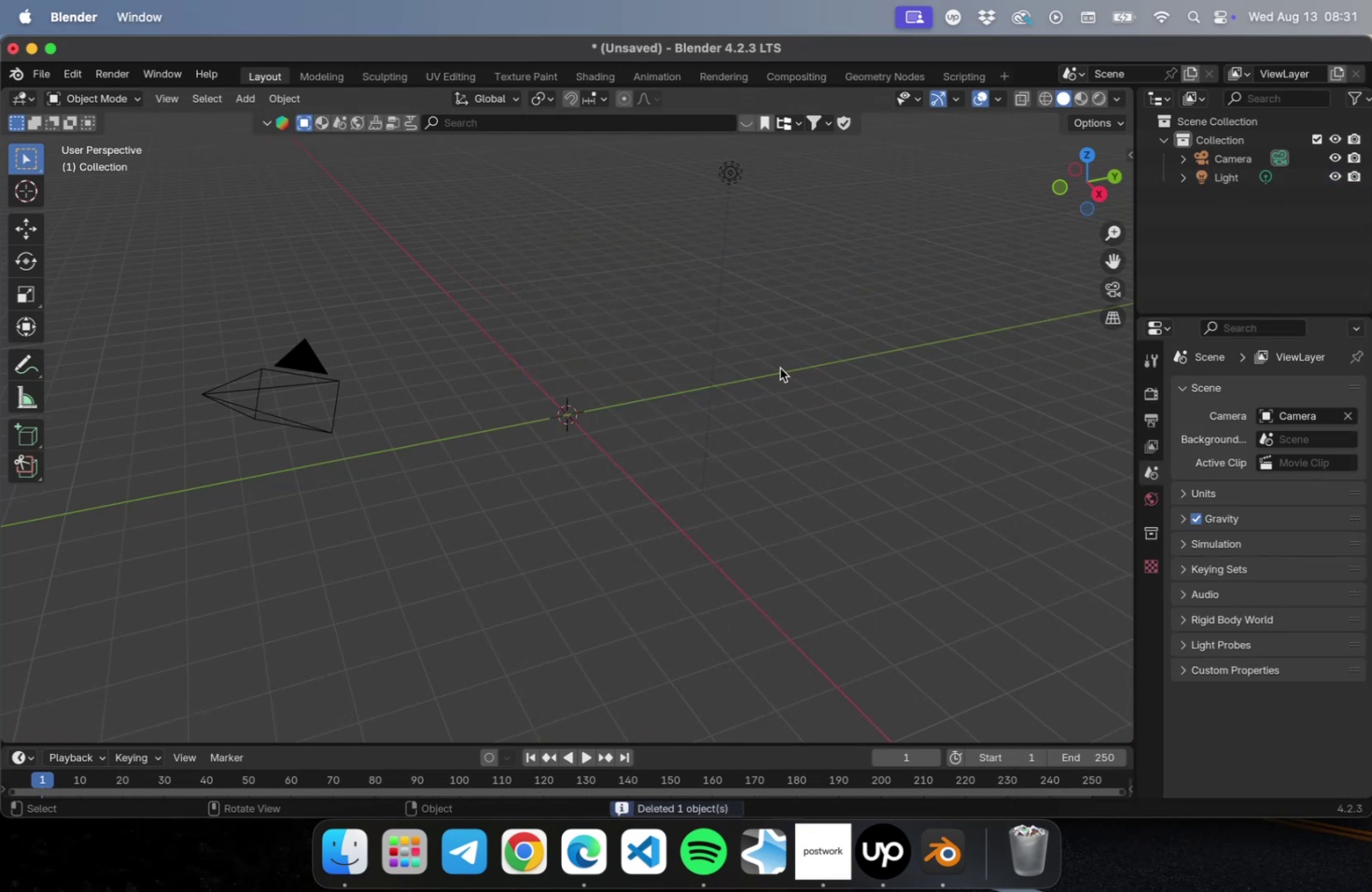 
left_click([779, 368])
 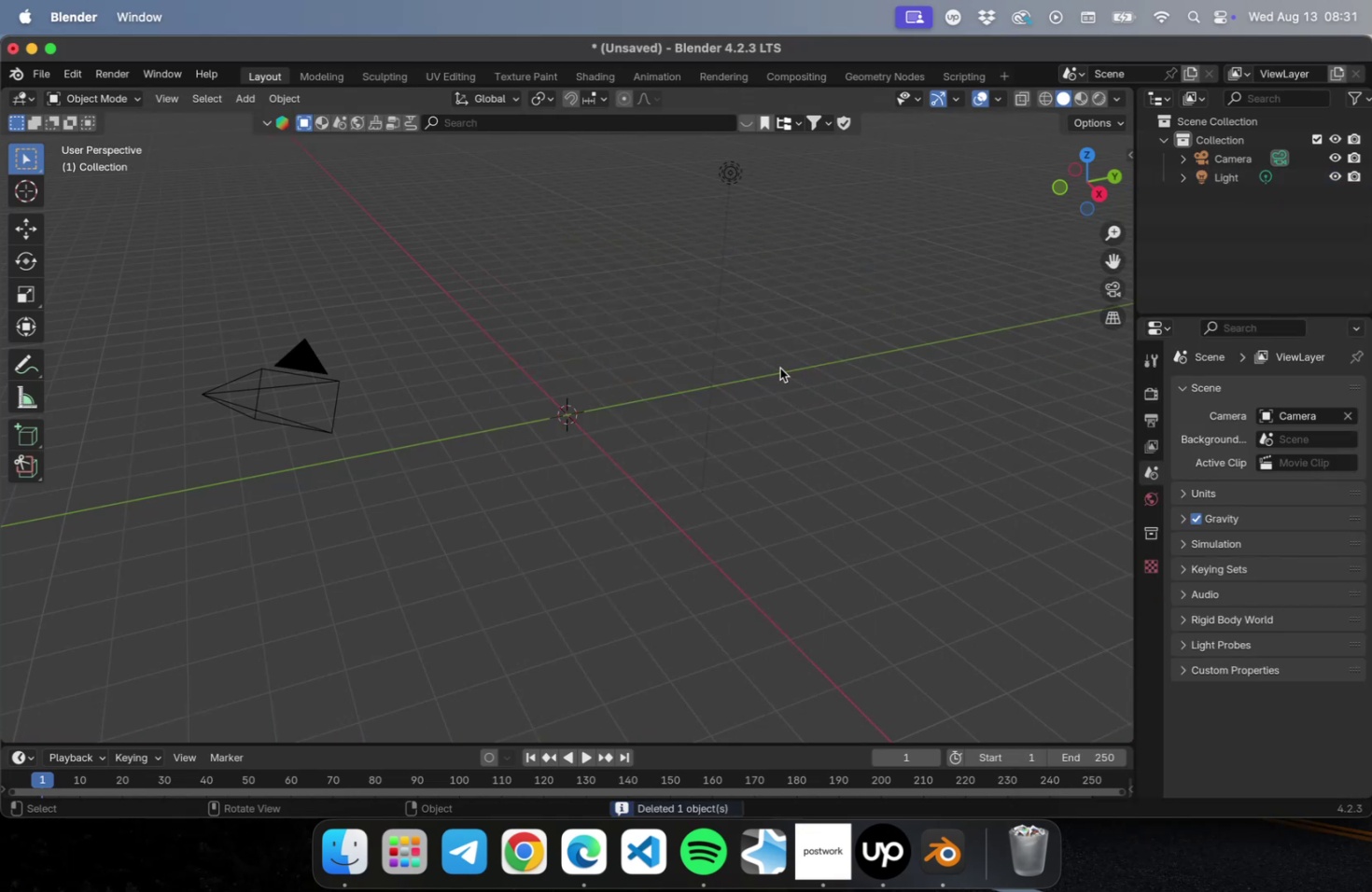 
type(aaa[Delete])
 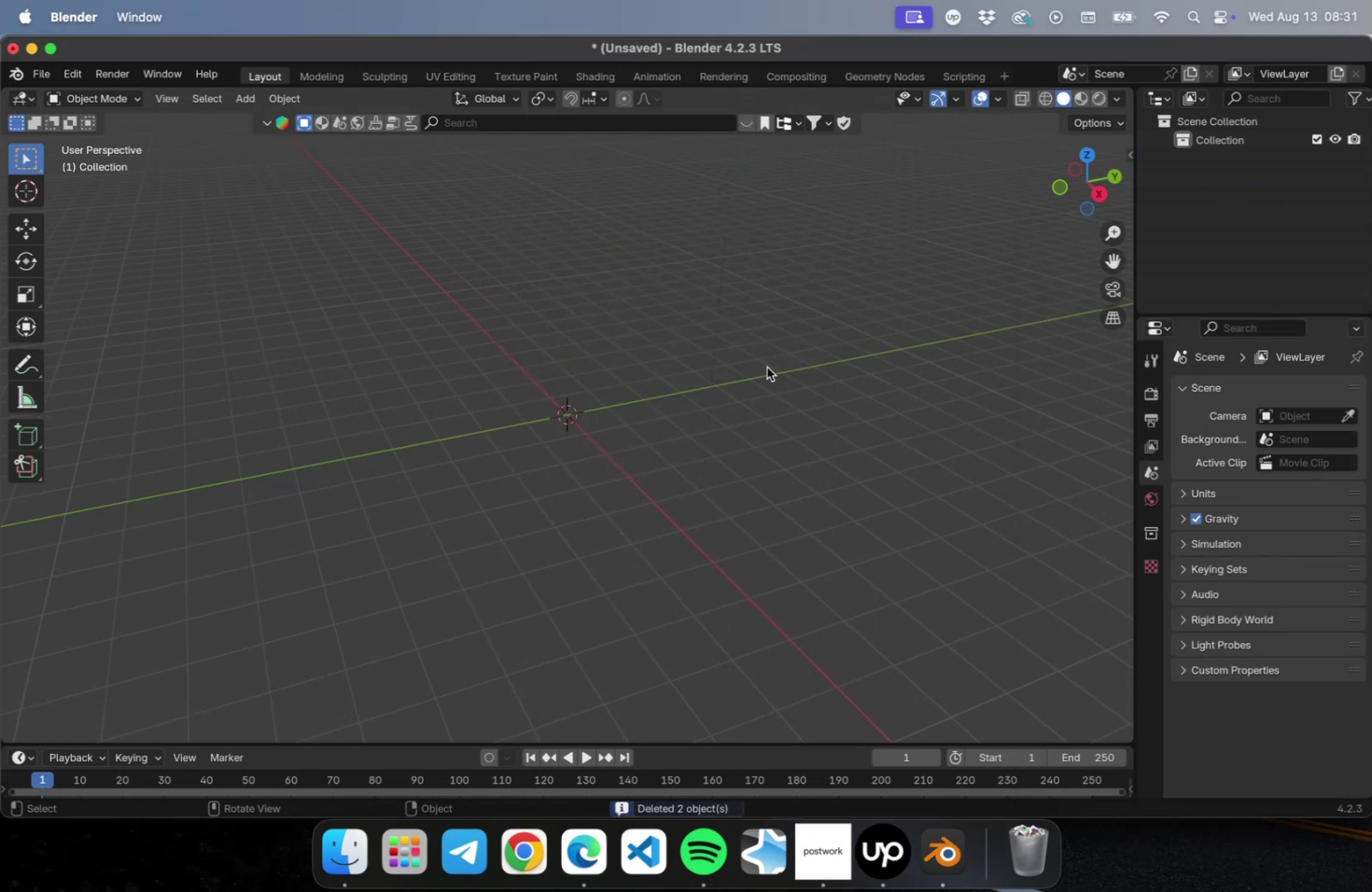 
left_click([749, 371])
 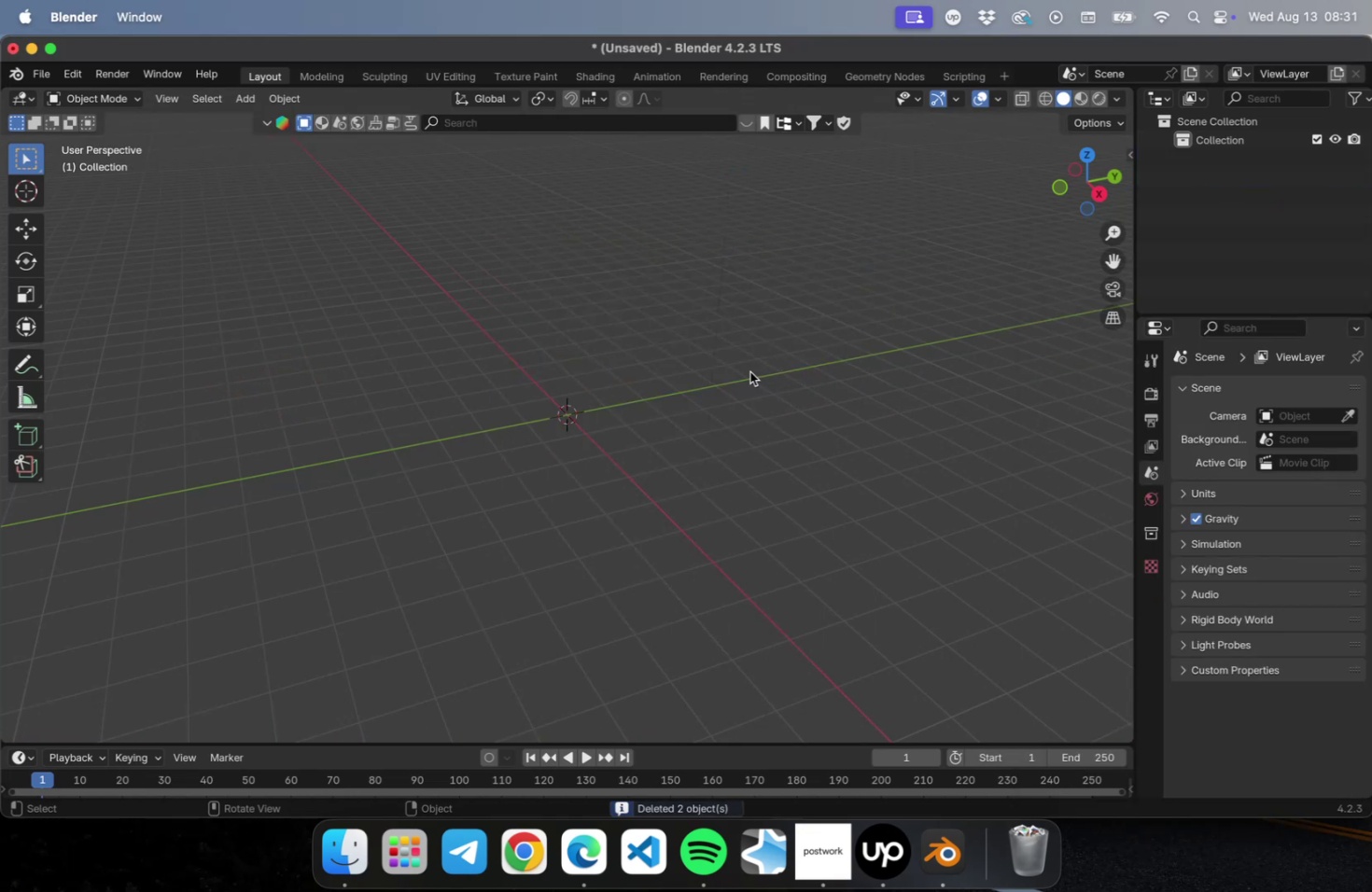 
key(Meta+CommandLeft)
 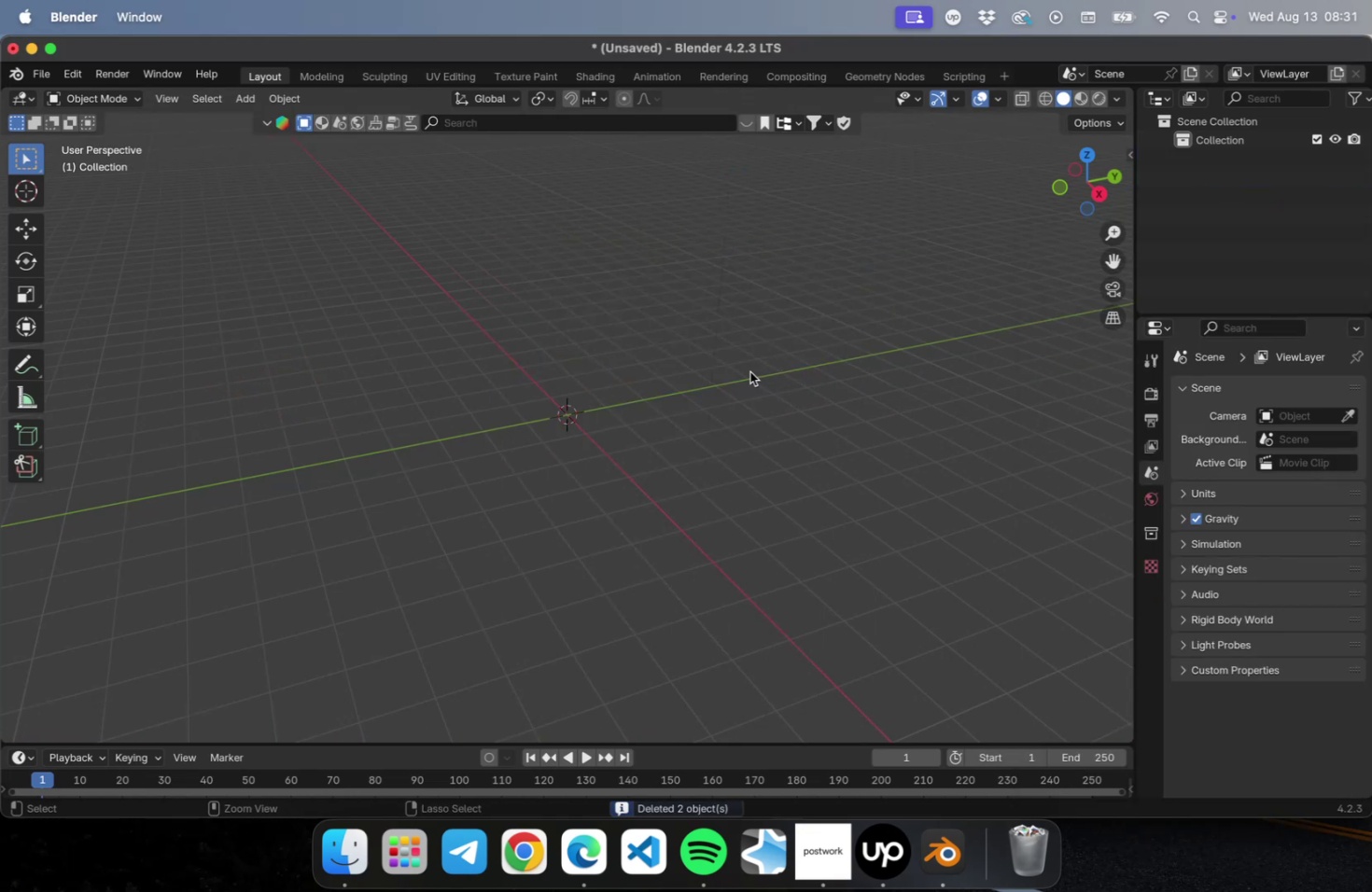 
key(Meta+S)
 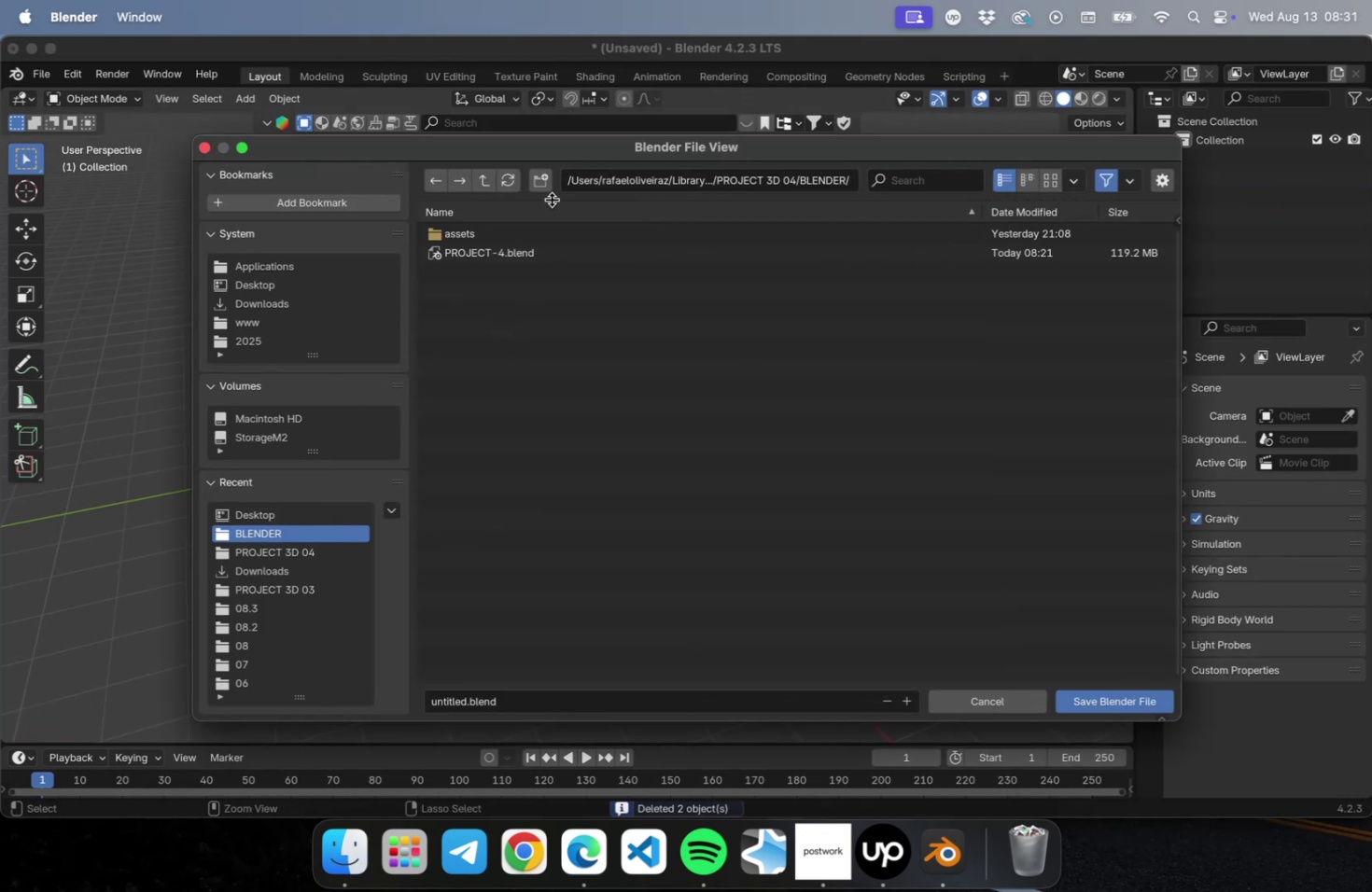 
left_click([478, 183])
 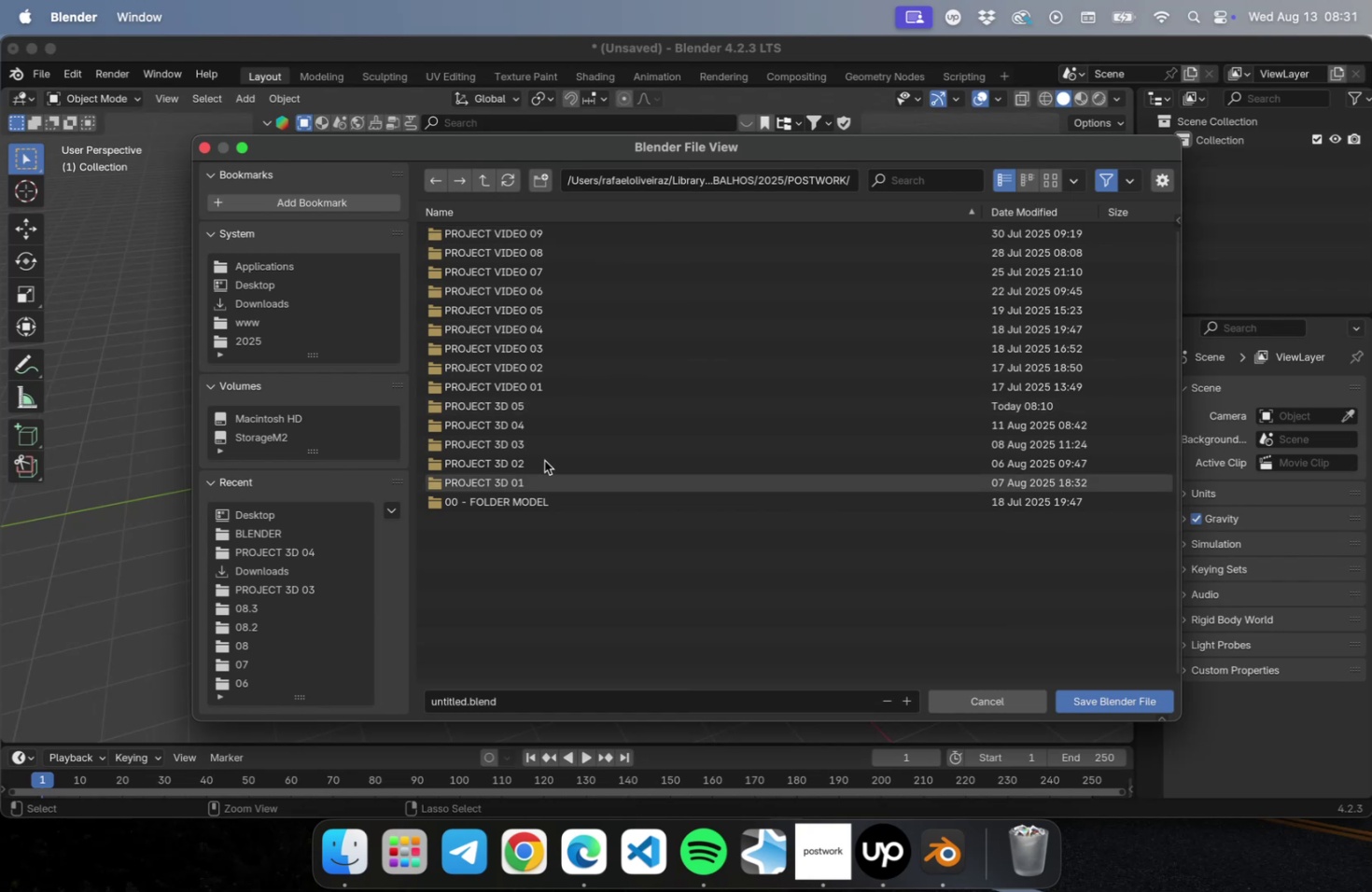 
double_click([539, 399])
 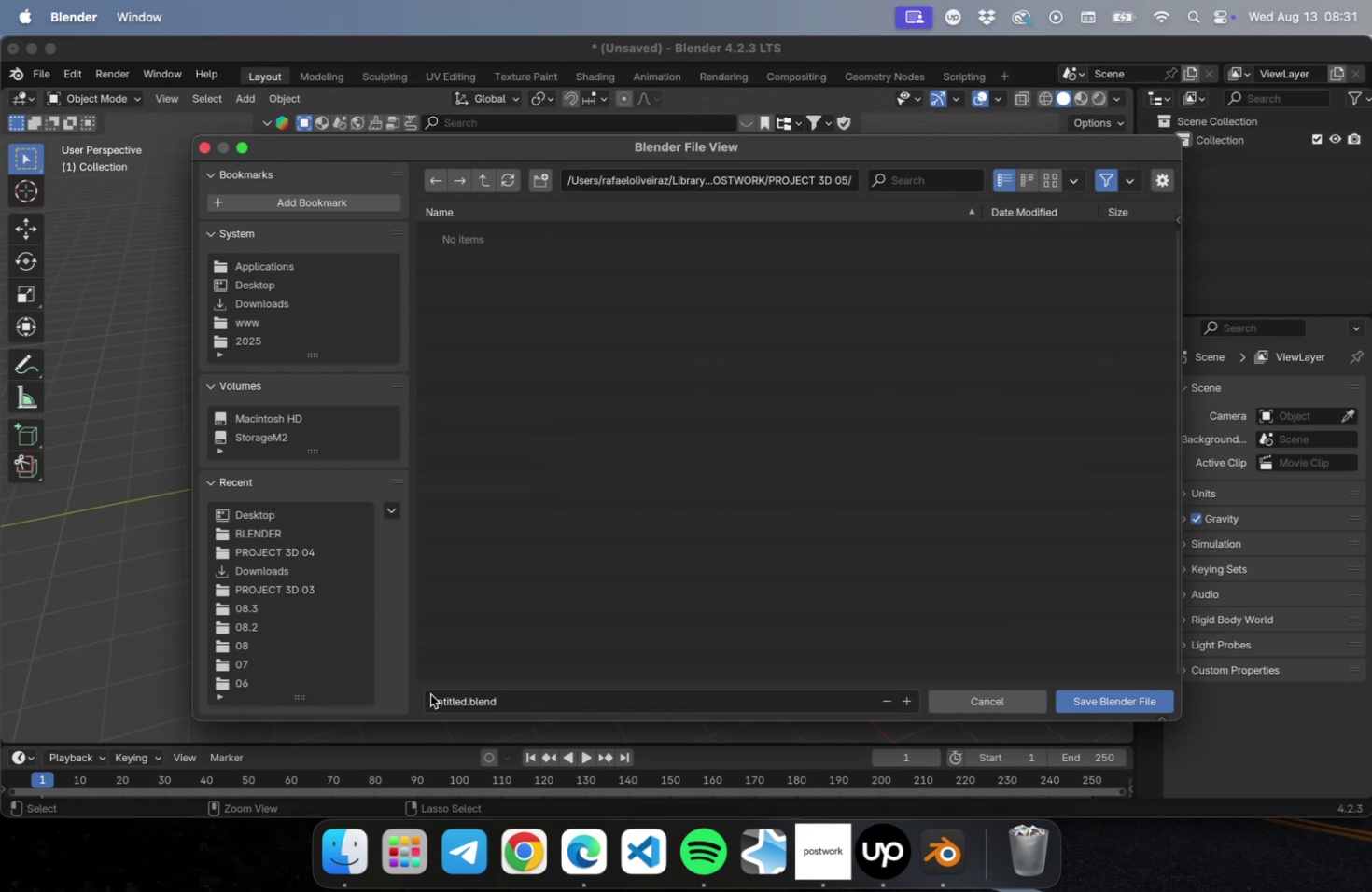 
double_click([430, 693])
 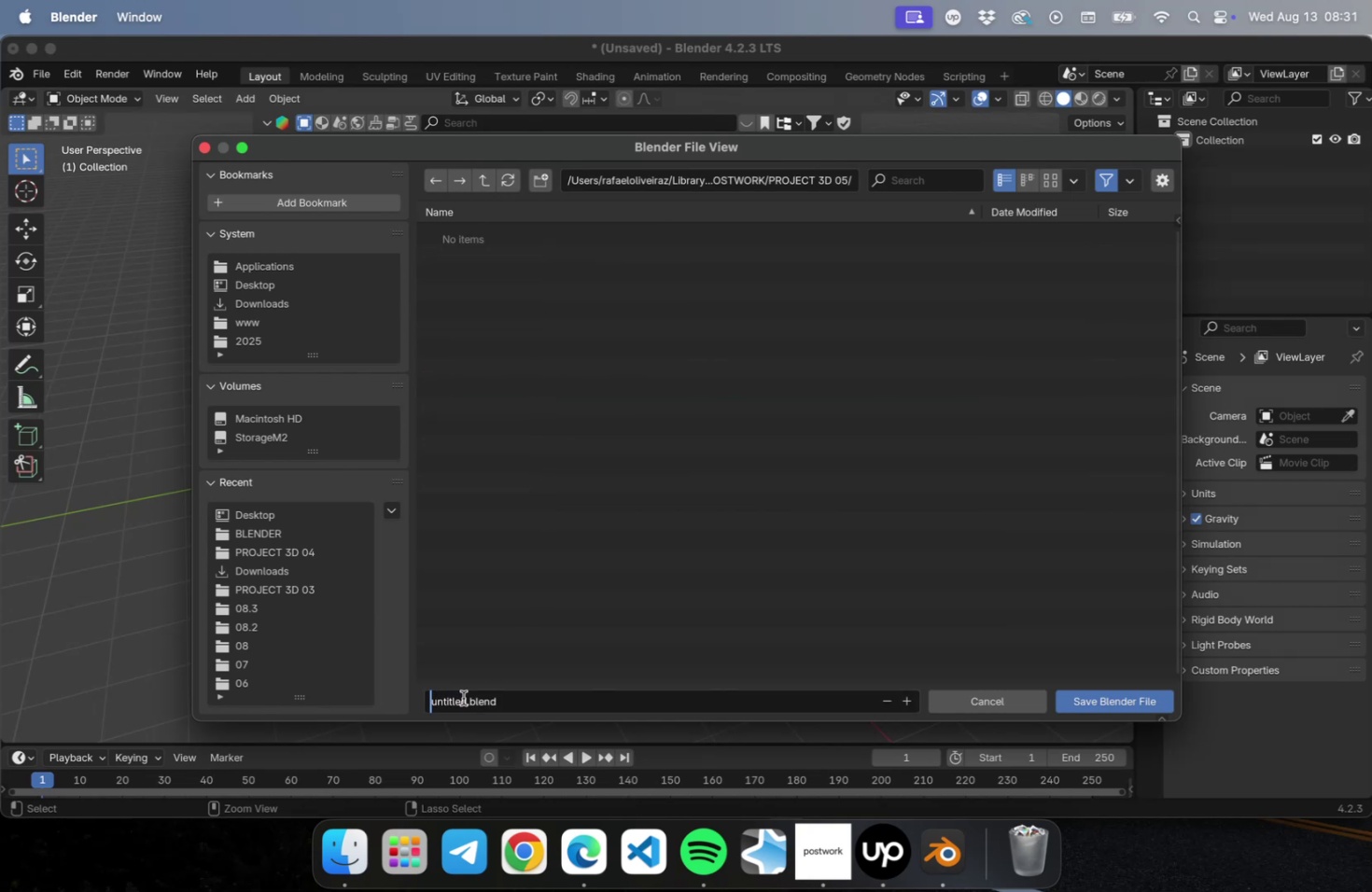 
left_click_drag(start_coordinate=[466, 697], to_coordinate=[373, 679])
 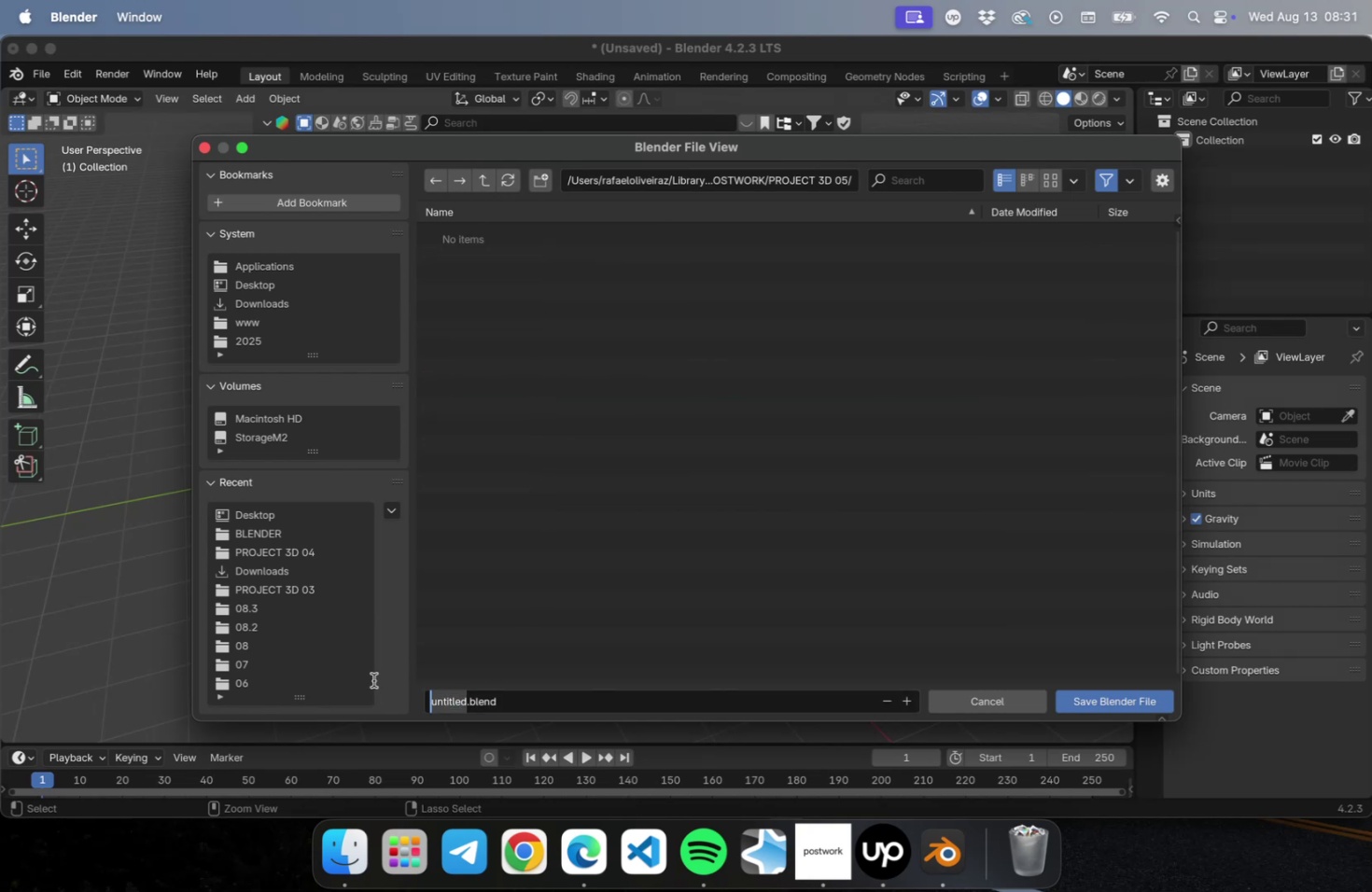 
type(PROJECT-45)
key(Backspace)
key(Backspace)
type(5)
 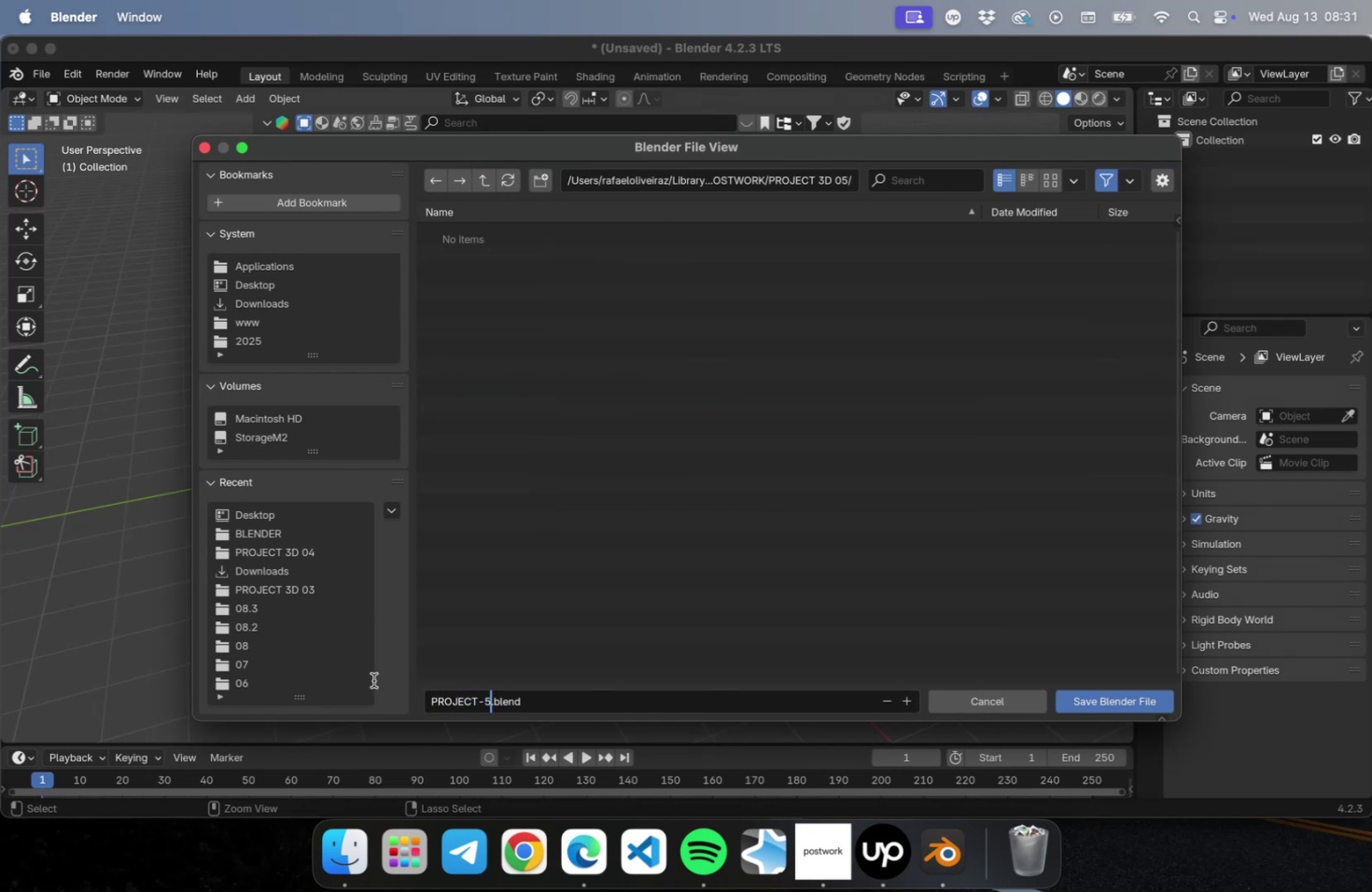 
key(Enter)
 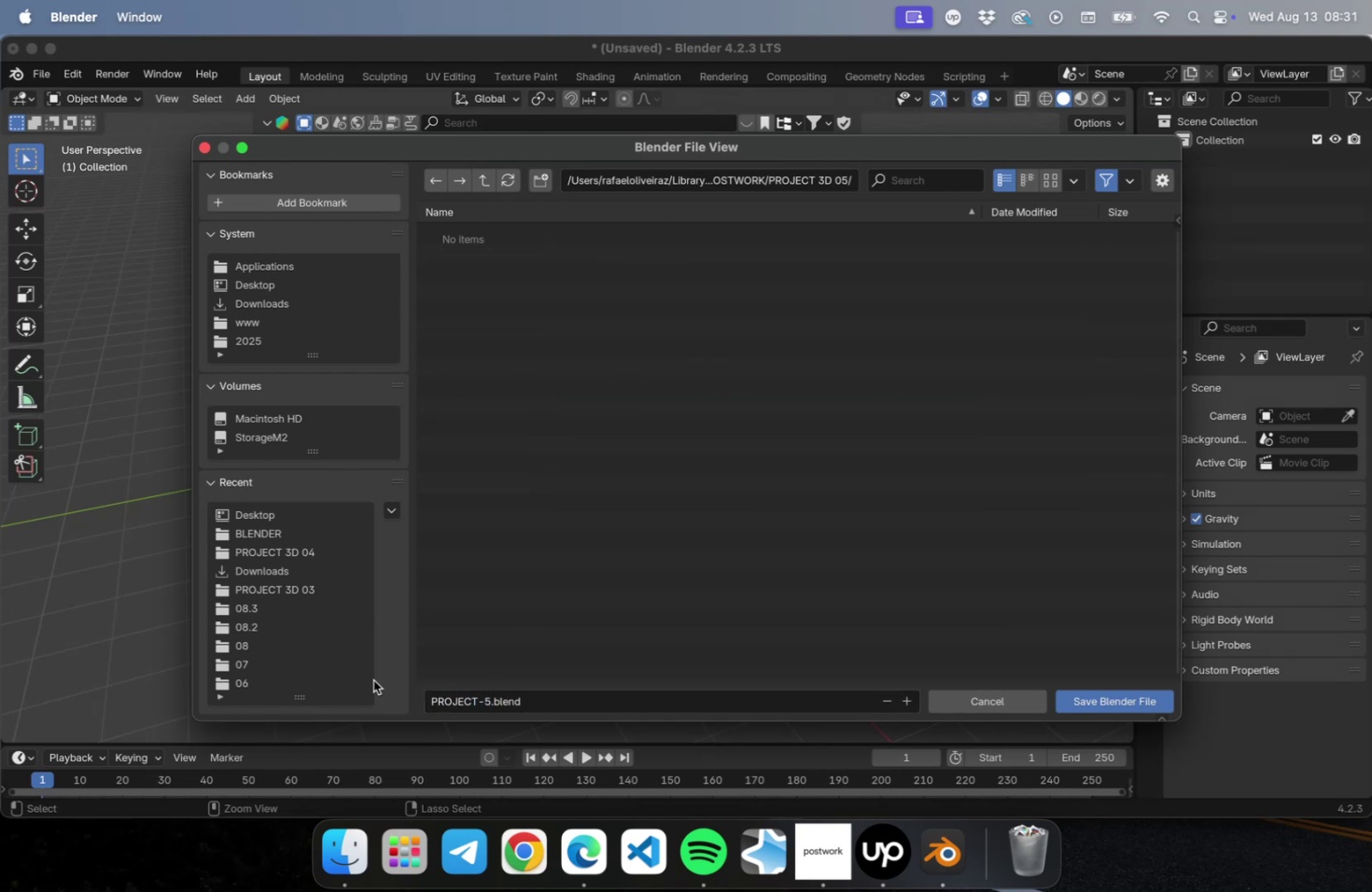 
key(Enter)
 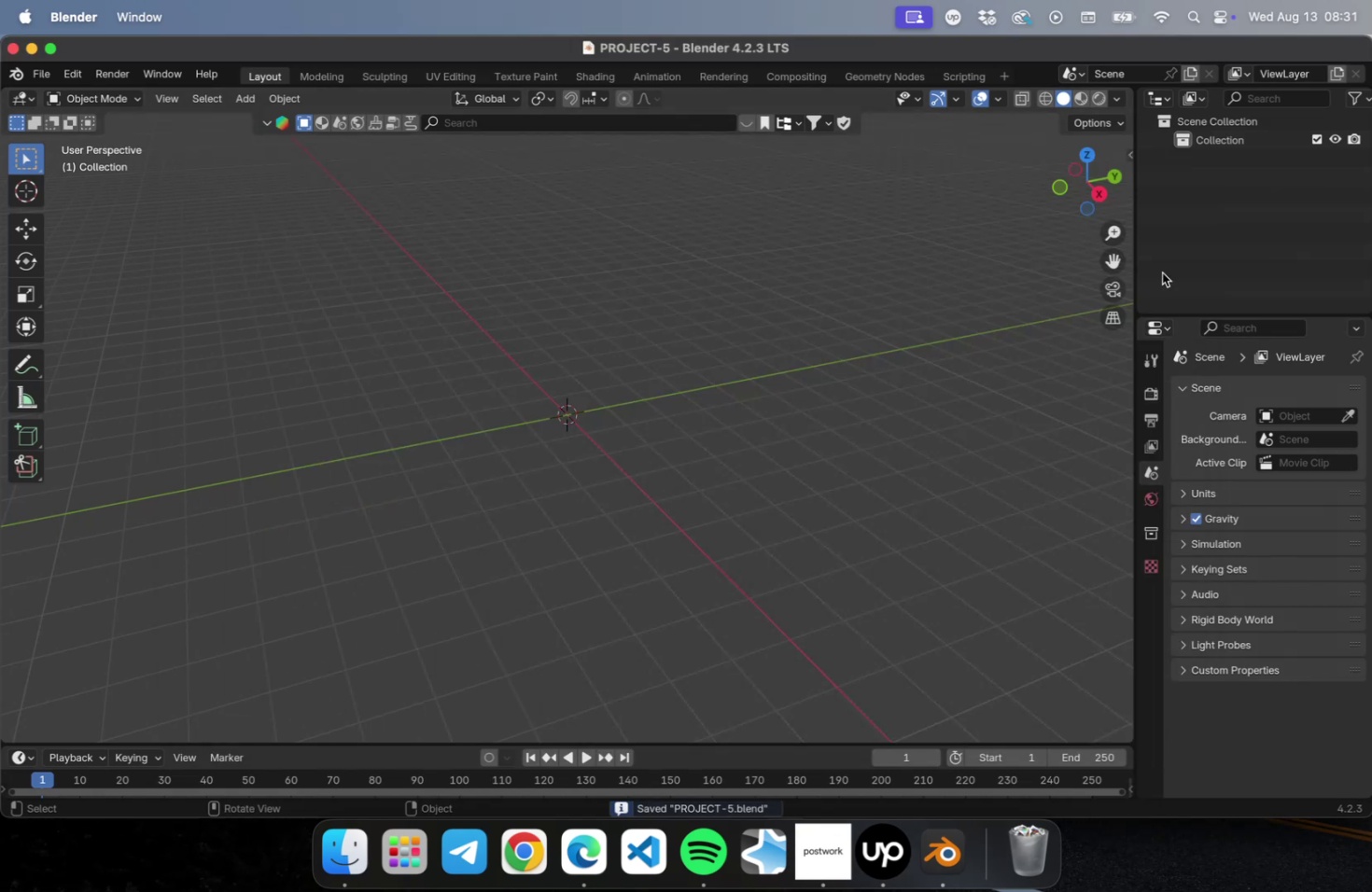 
left_click([1240, 134])
 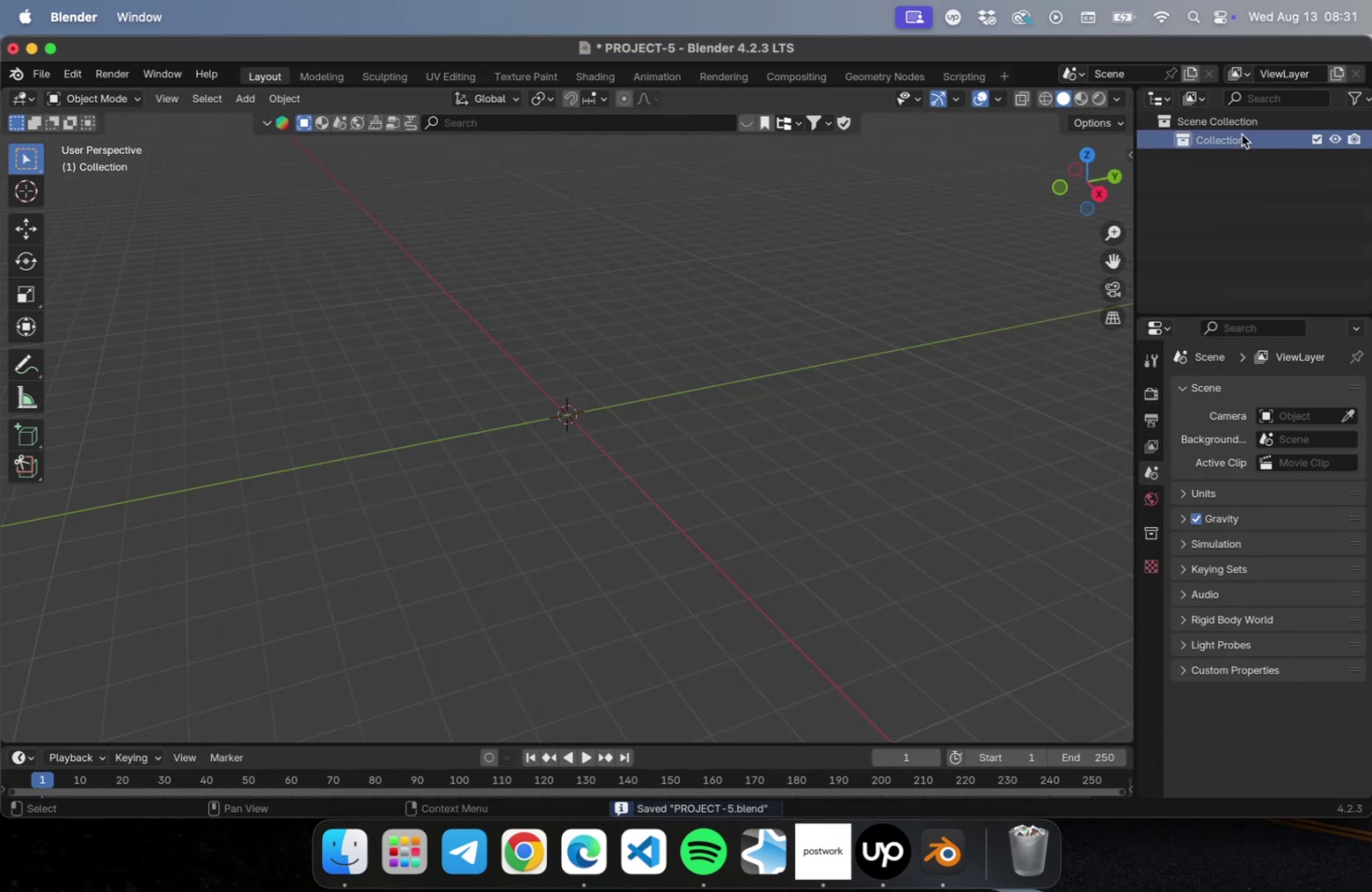 
double_click([1240, 134])
 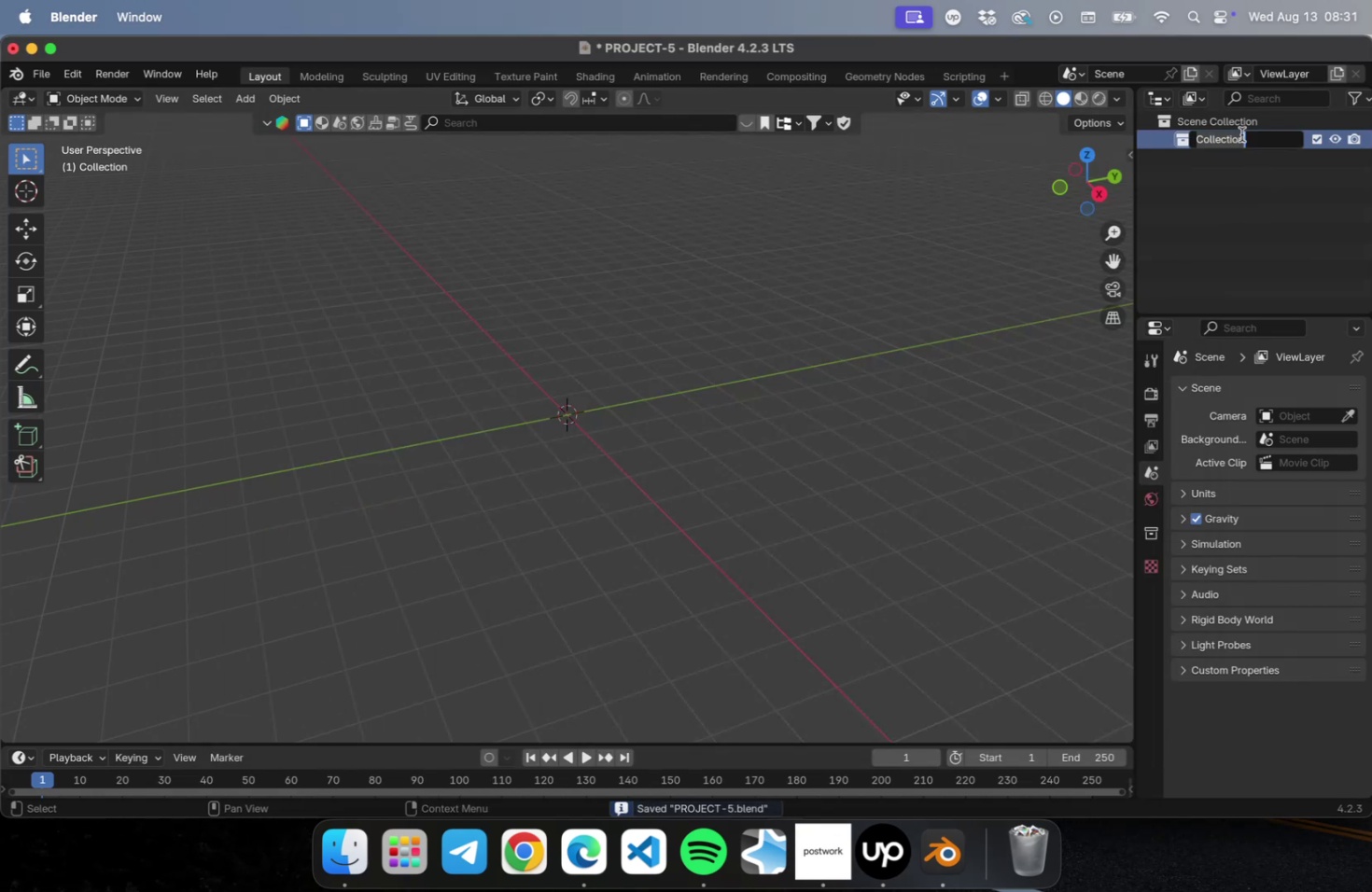 
type(Ref)
 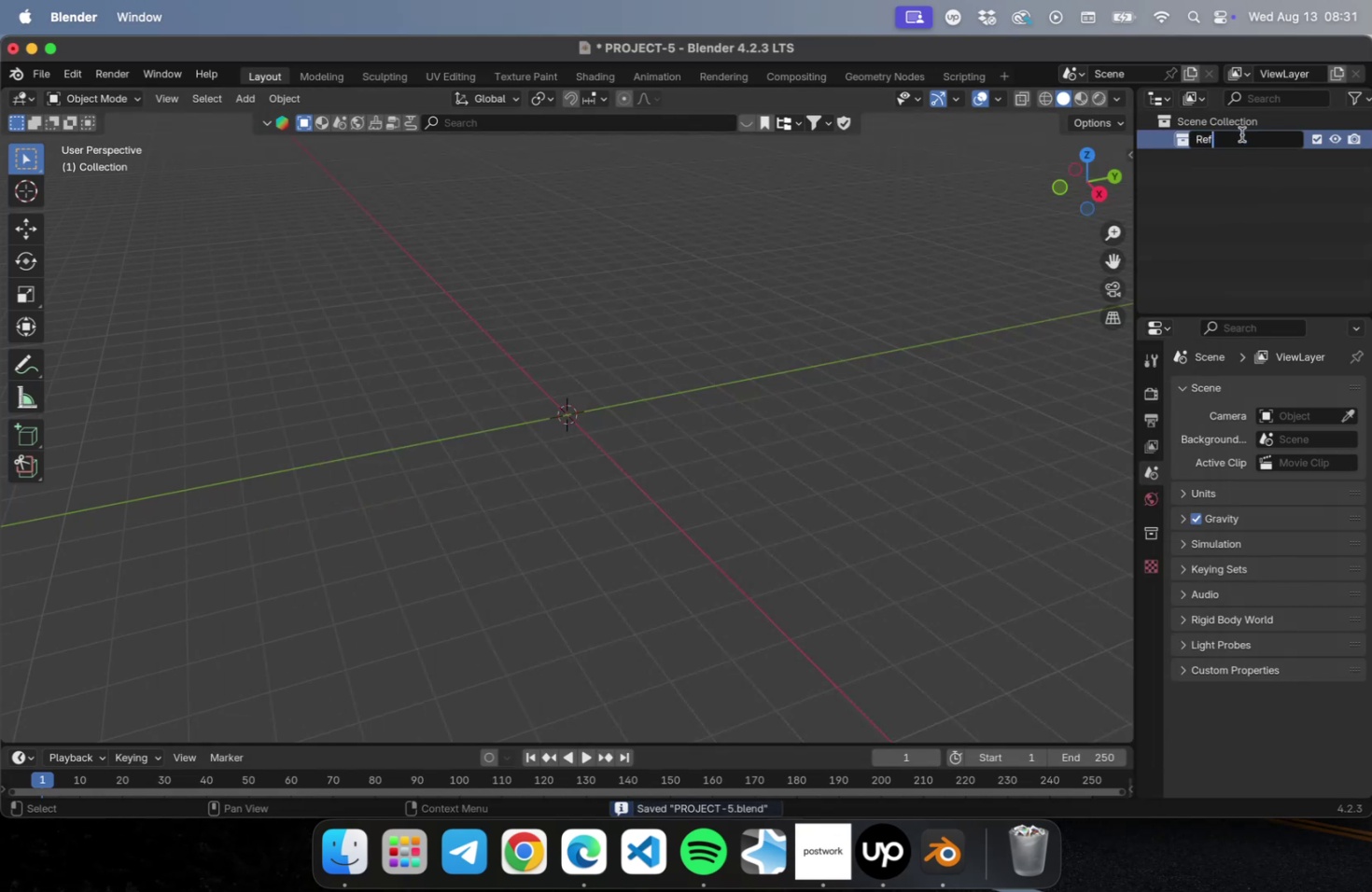 
key(Enter)
 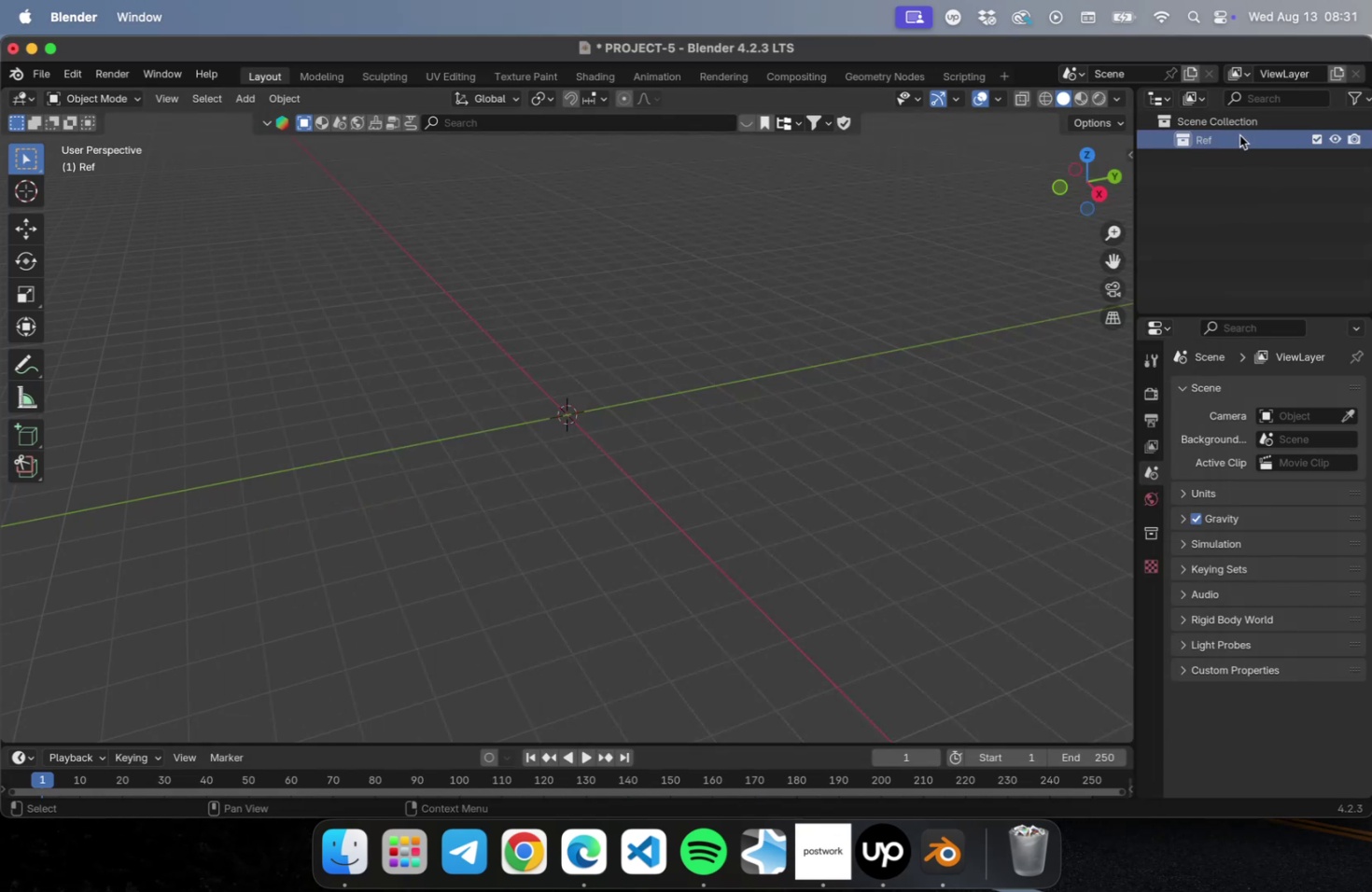 
double_click([1239, 135])
 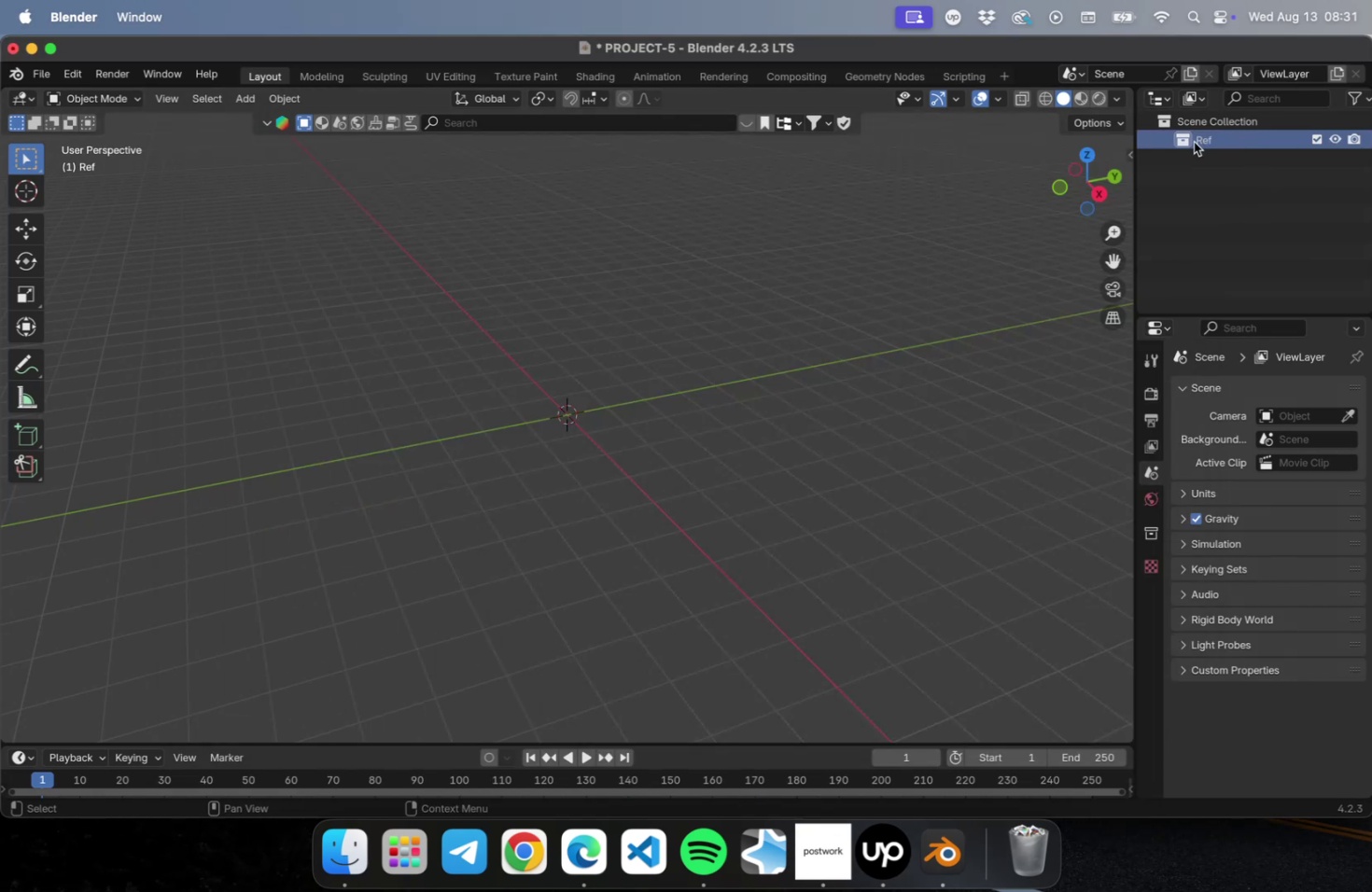 
double_click([1199, 139])
 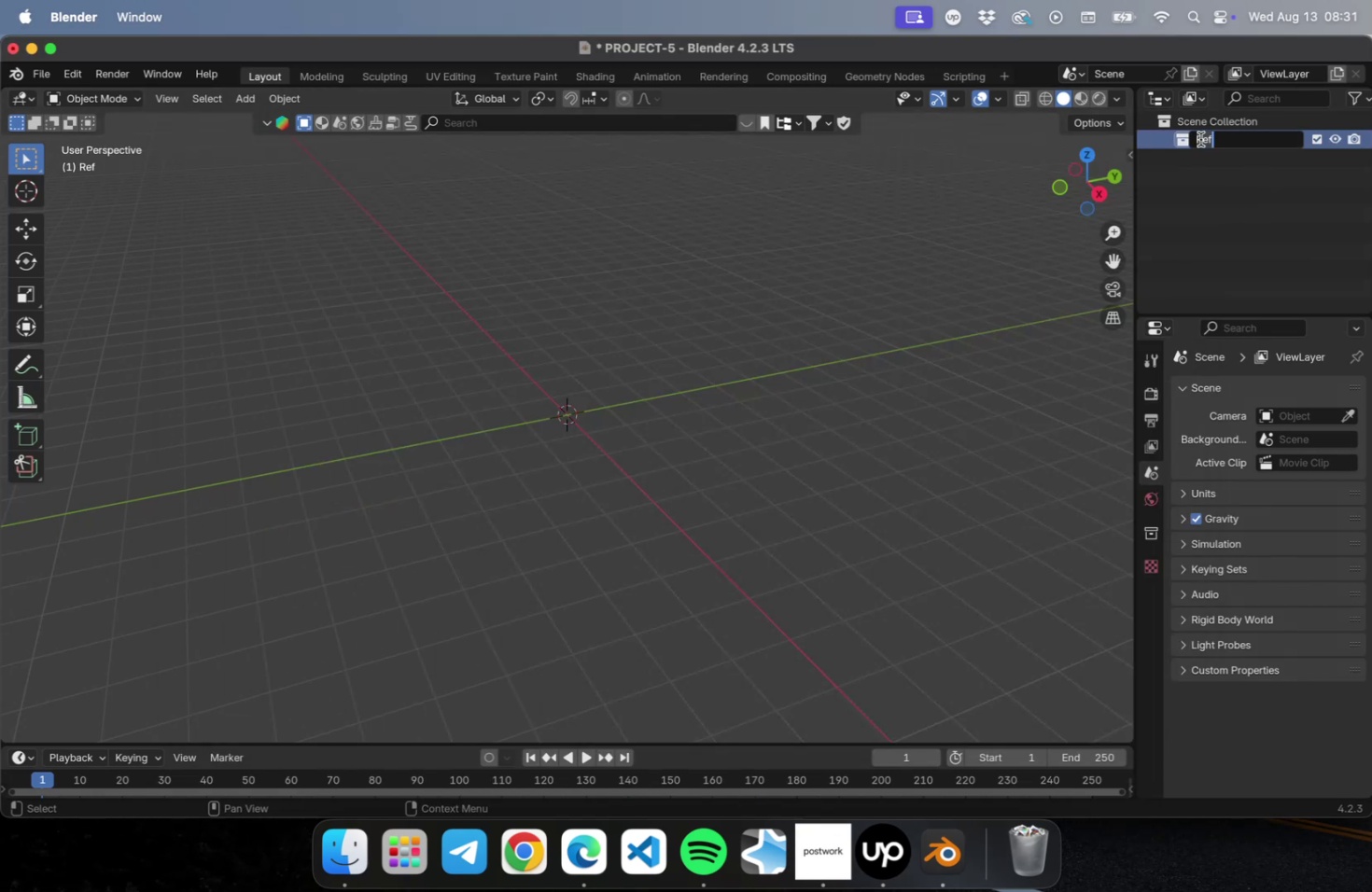 
type(Referencia)
 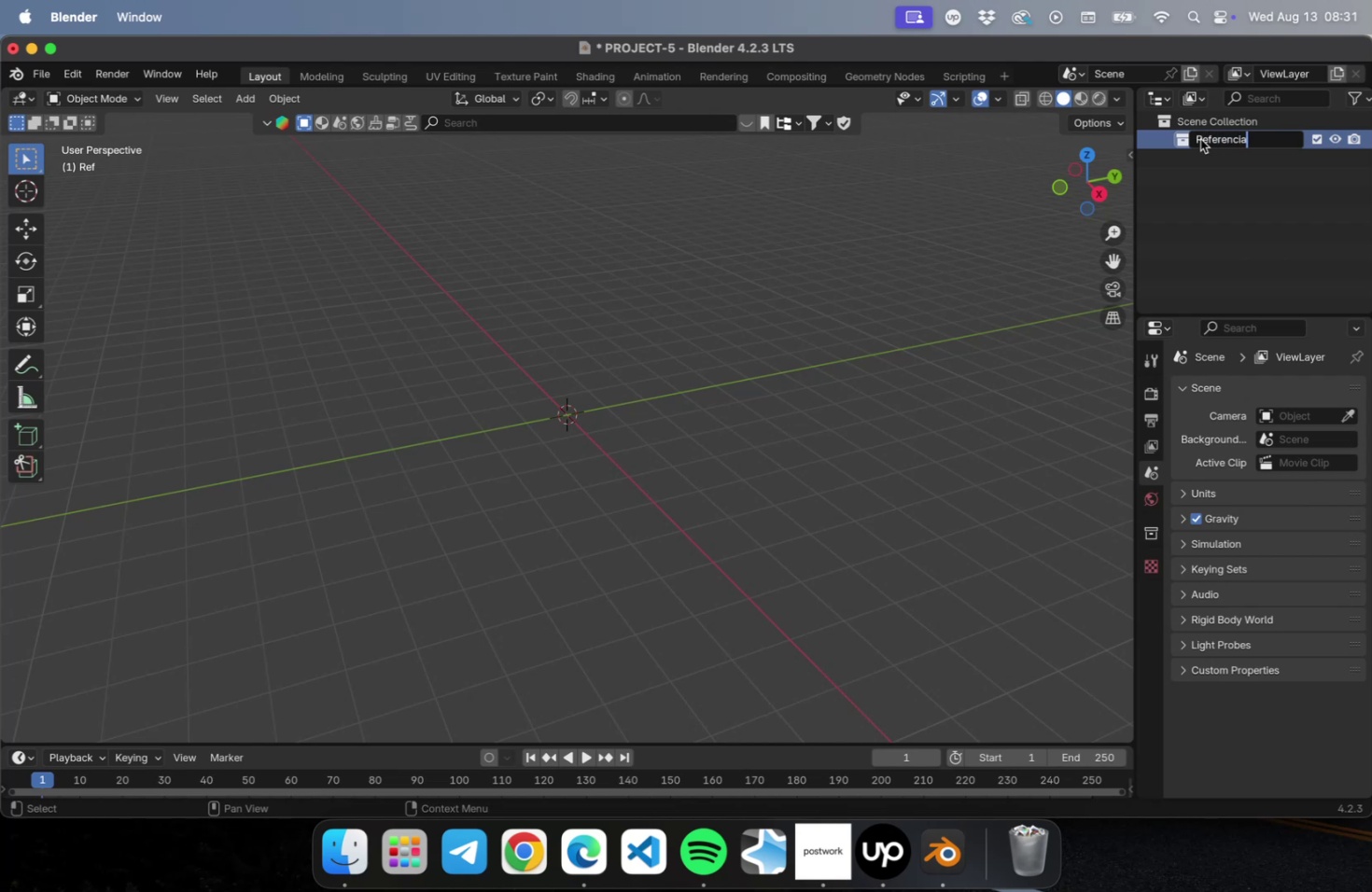 
key(Enter)
 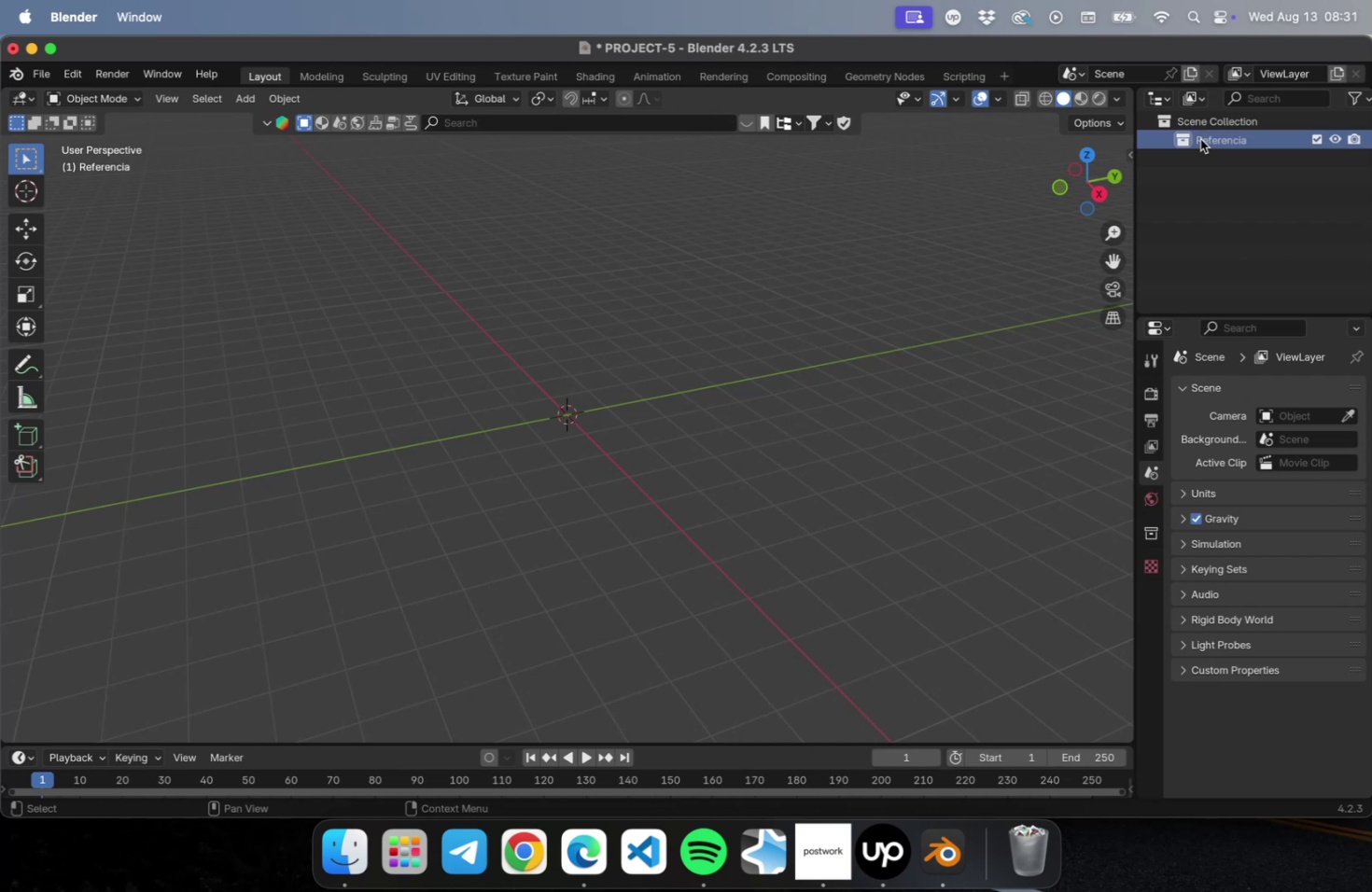 
key(Meta+CommandLeft)
 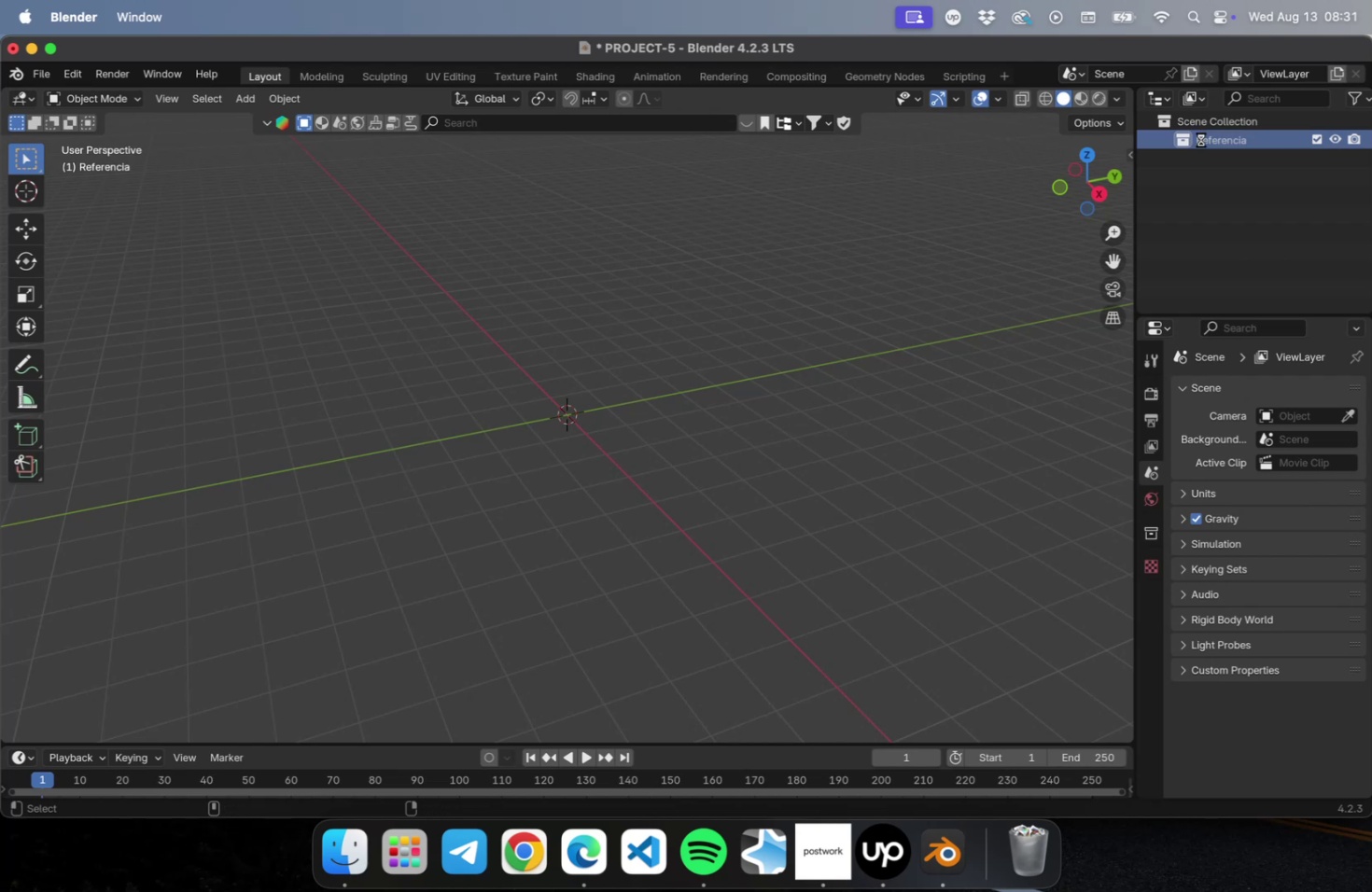 
key(Meta+S)
 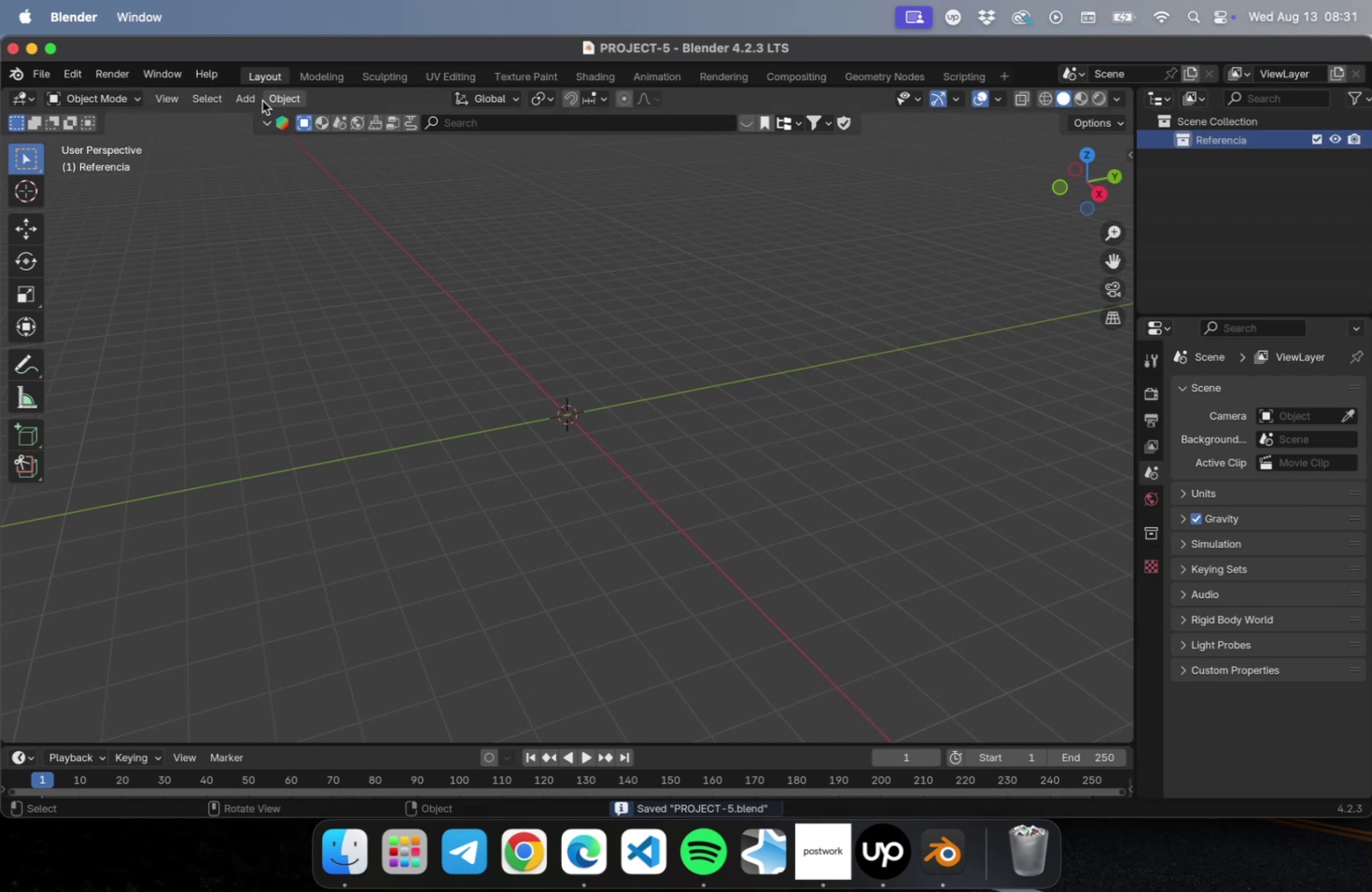 
left_click([250, 101])
 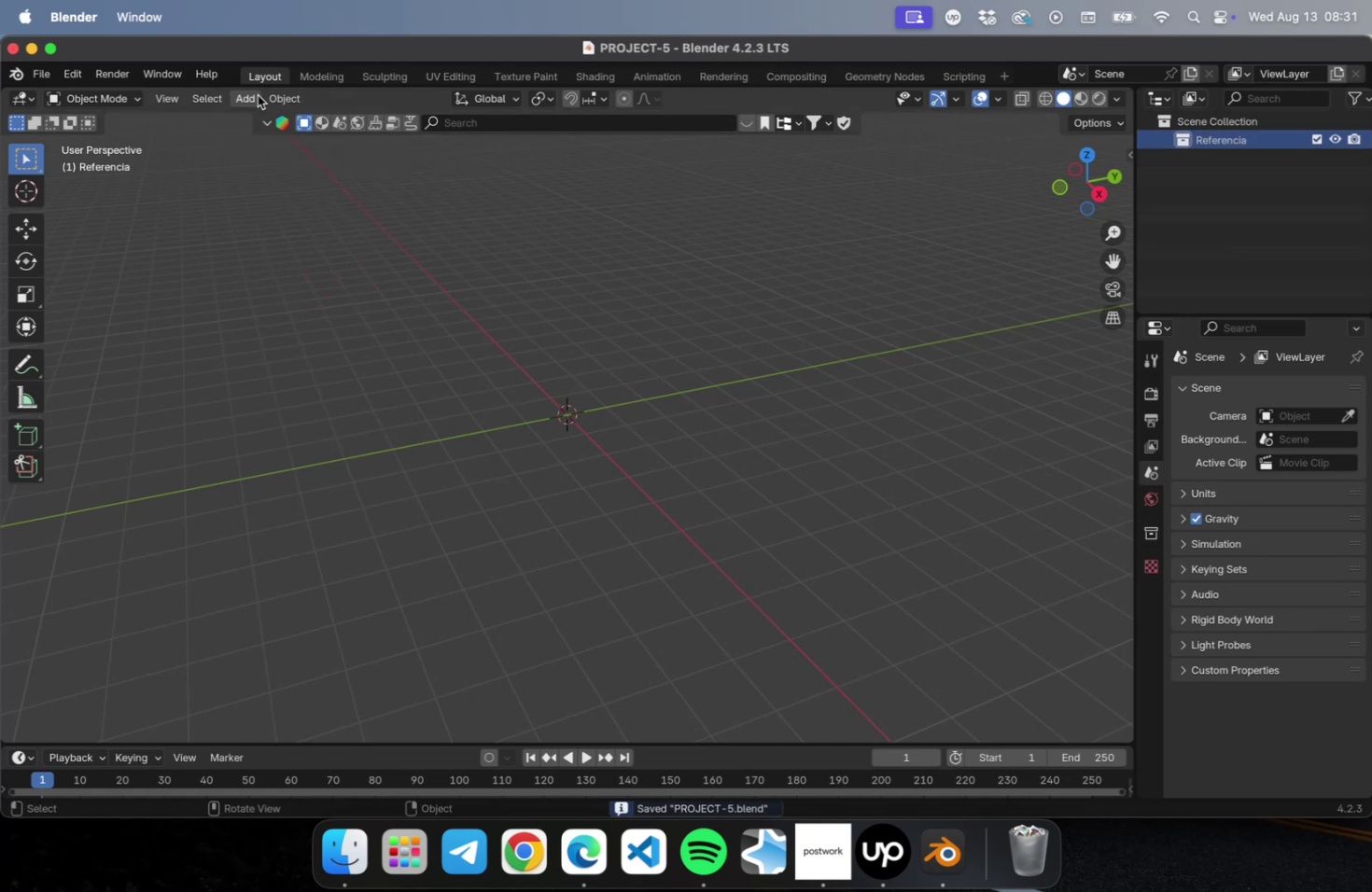 
left_click([241, 95])
 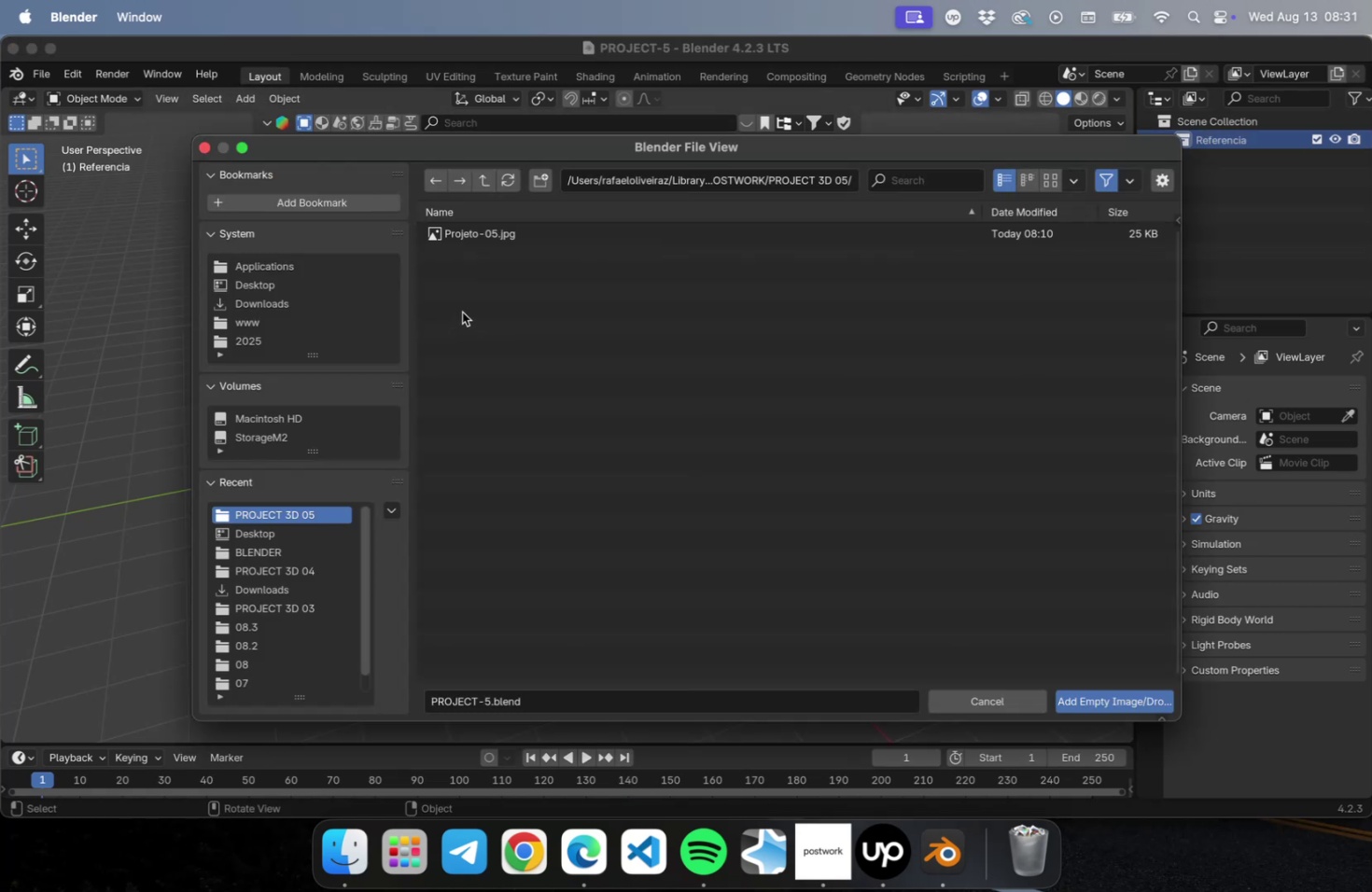 
double_click([495, 230])
 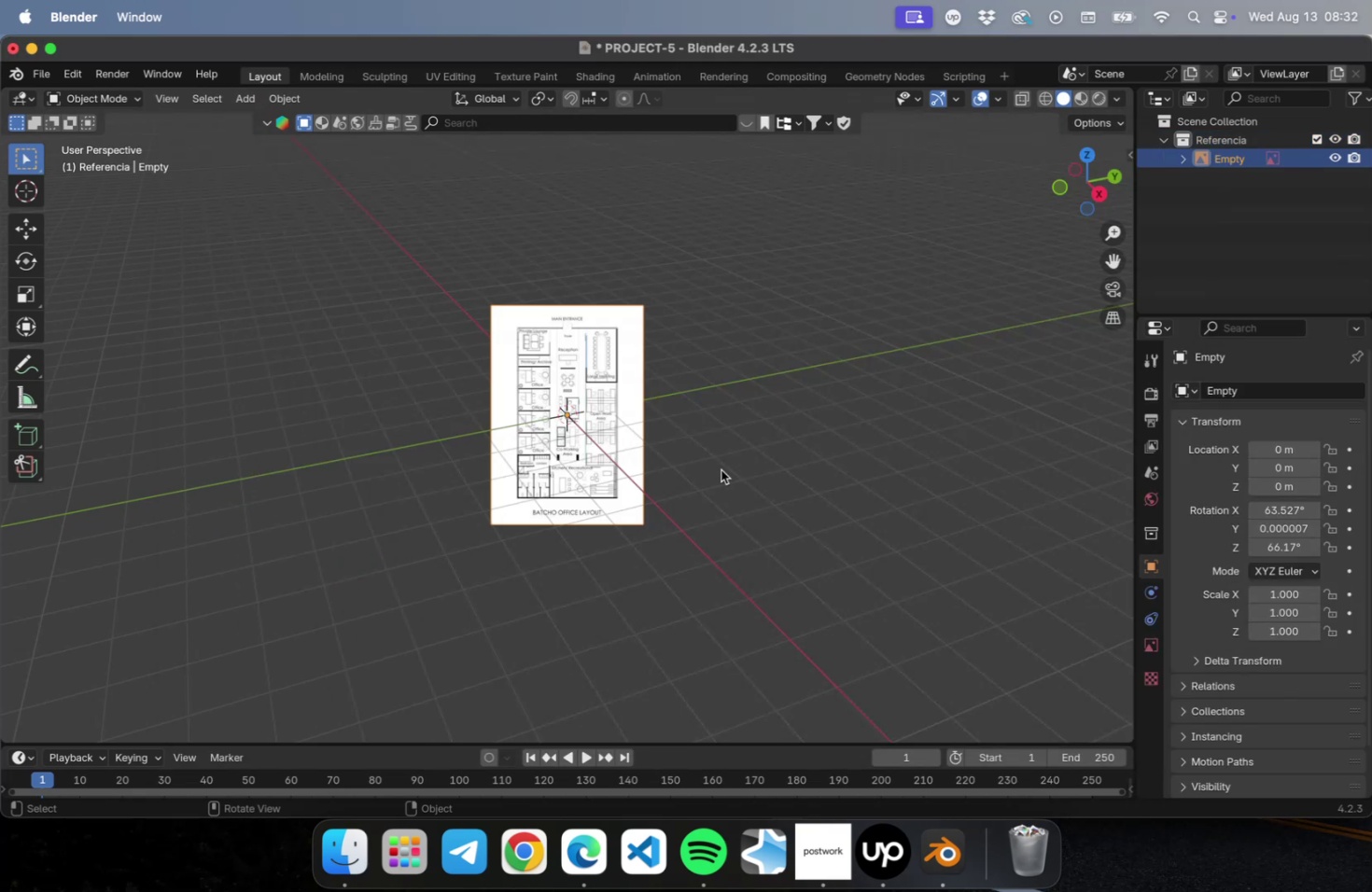 
key(N)
 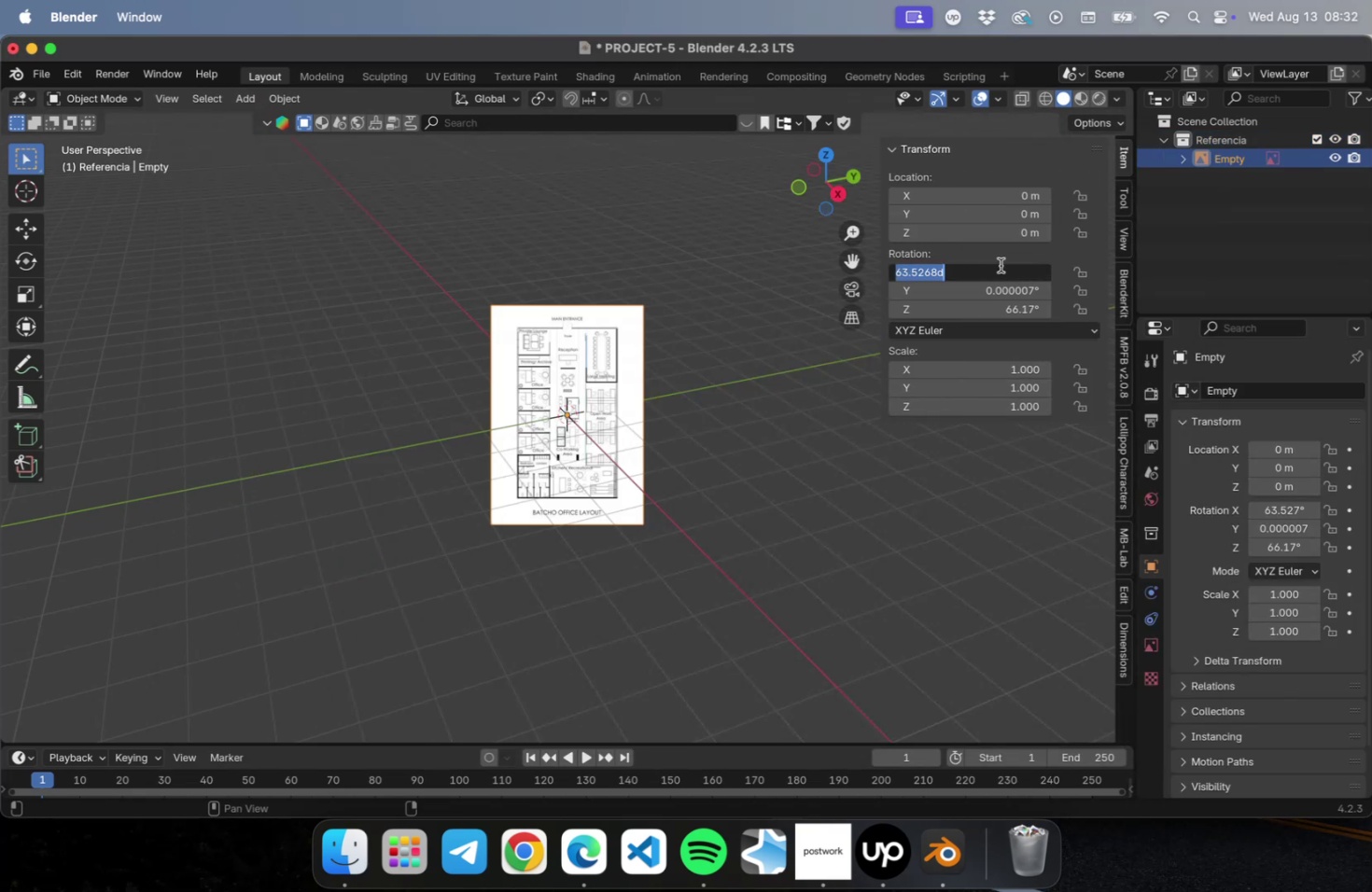 
key(NumLock)
 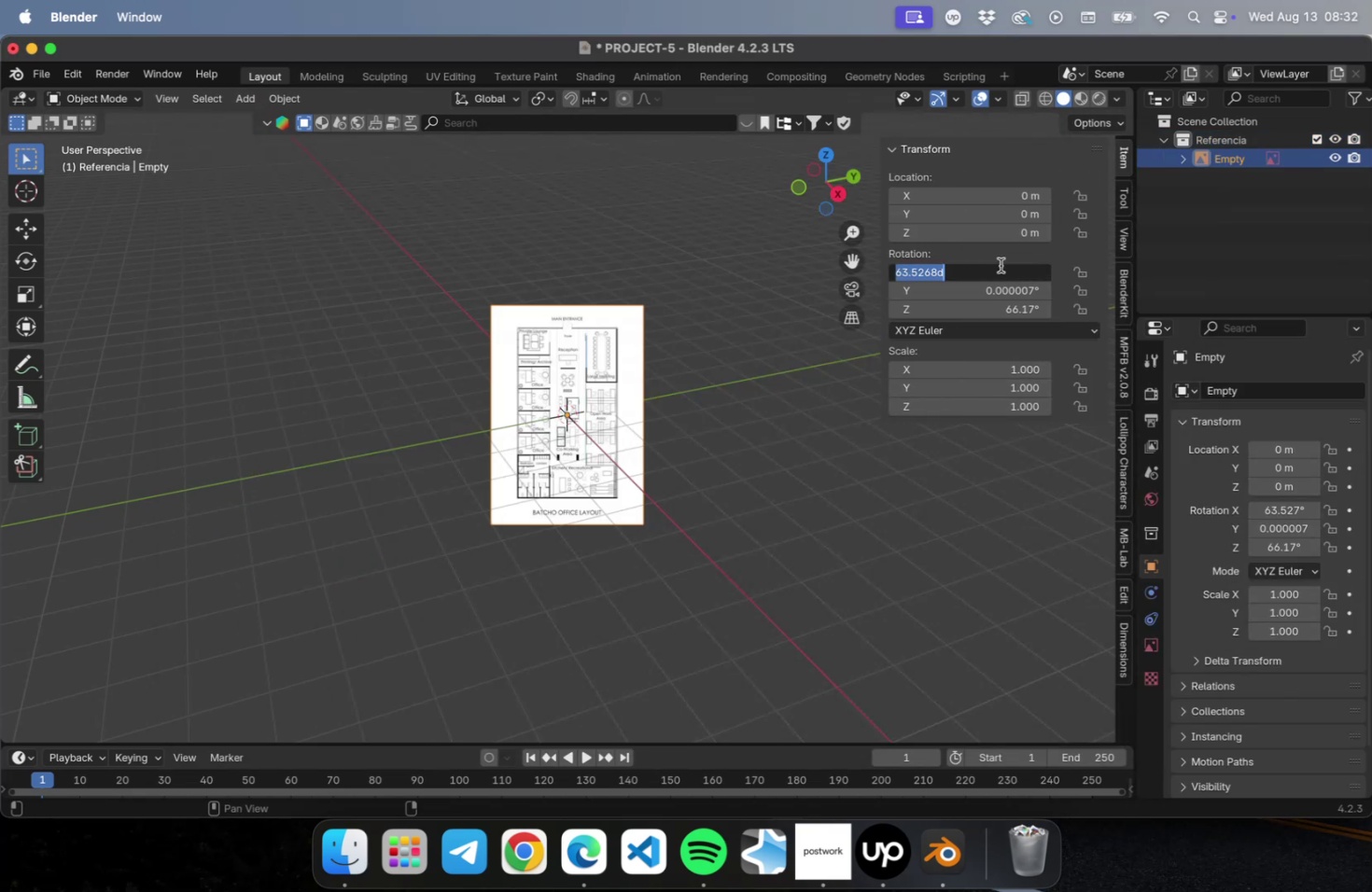 
key(Numpad9)
 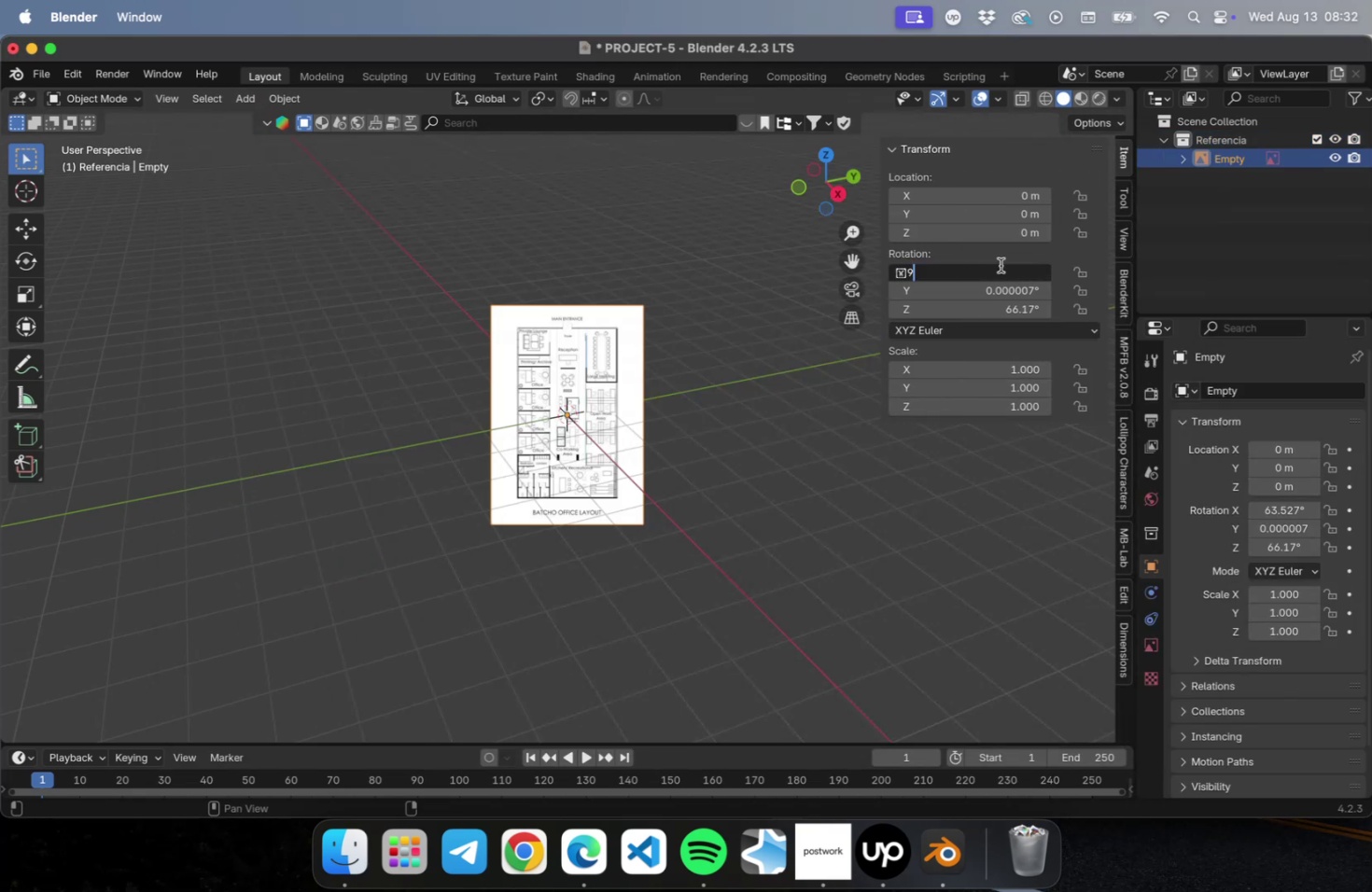 
key(Meta+A)
 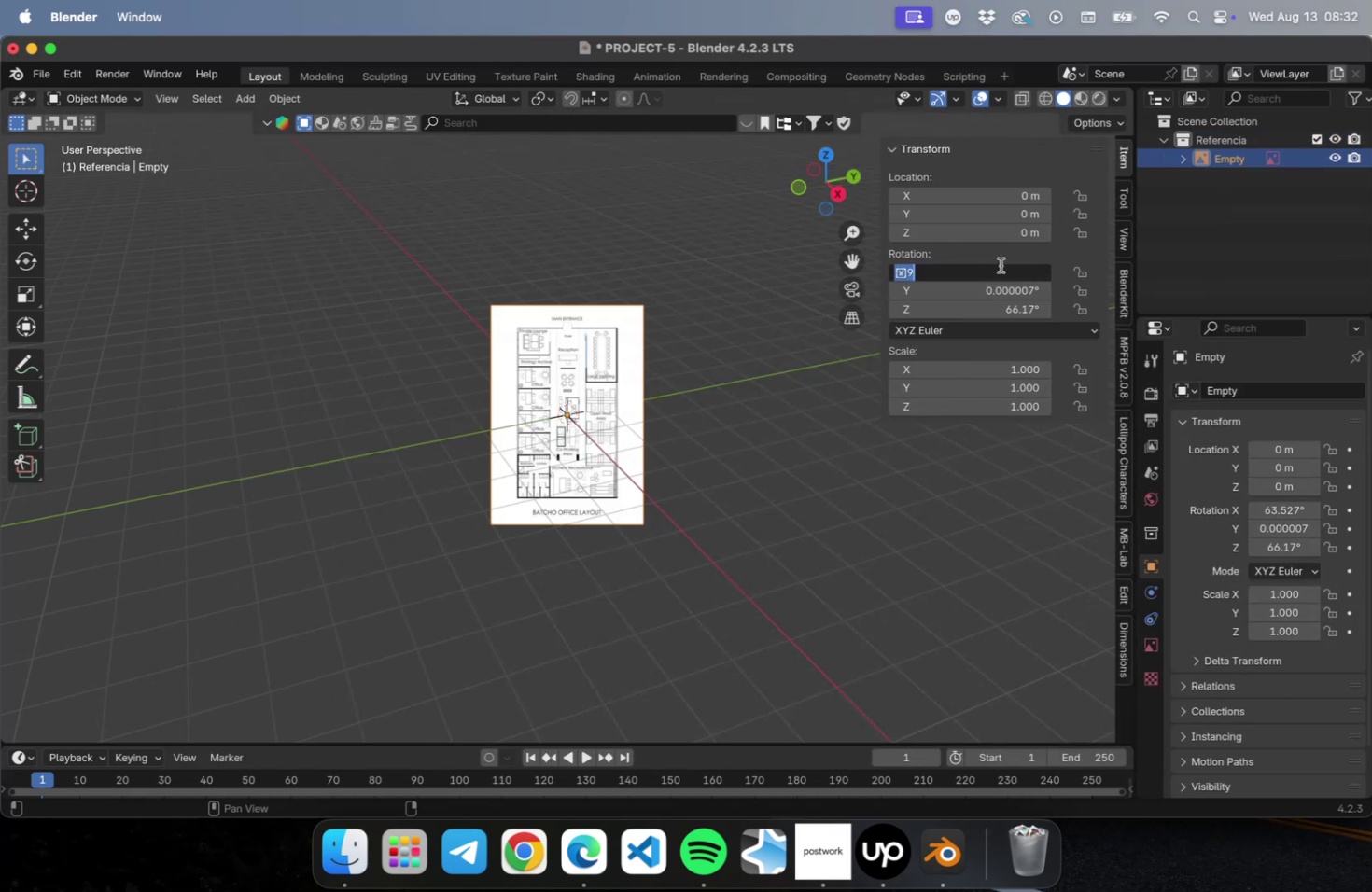 
type(90)
key(Tab)
type(0)
key(Tab)
type(0)
key(Tab)
 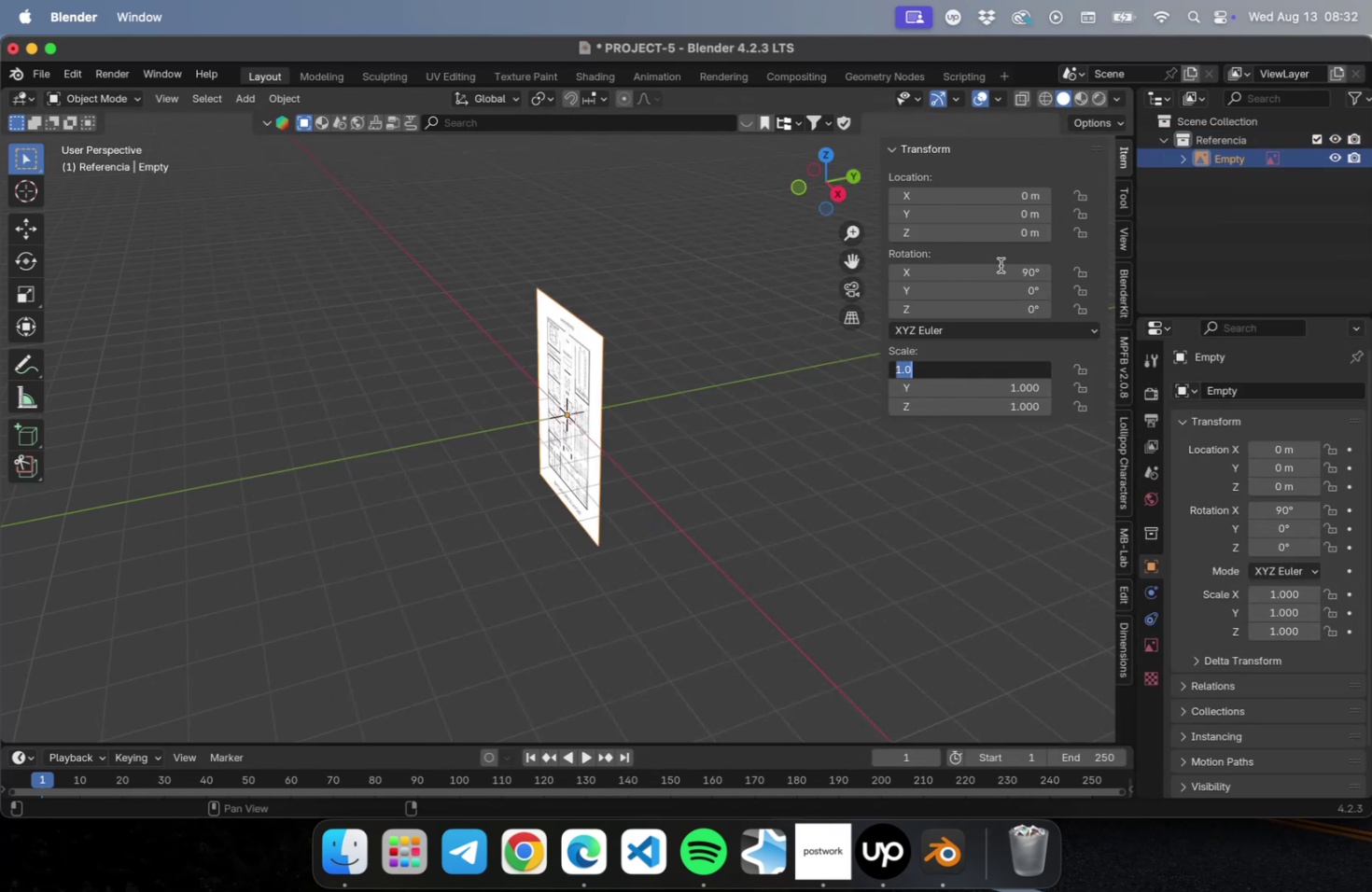 
key(Enter)
 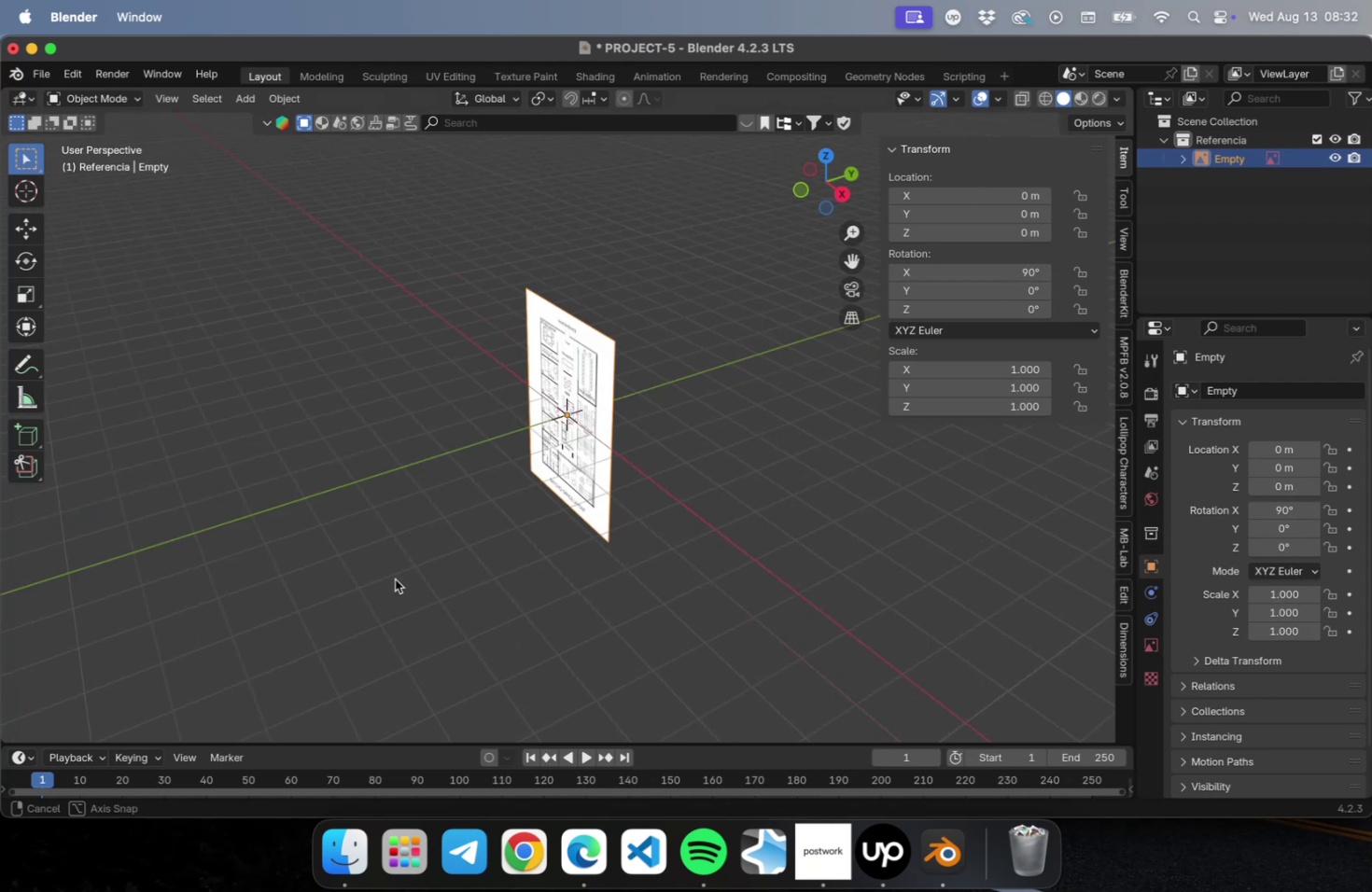 
key(NumLock)
 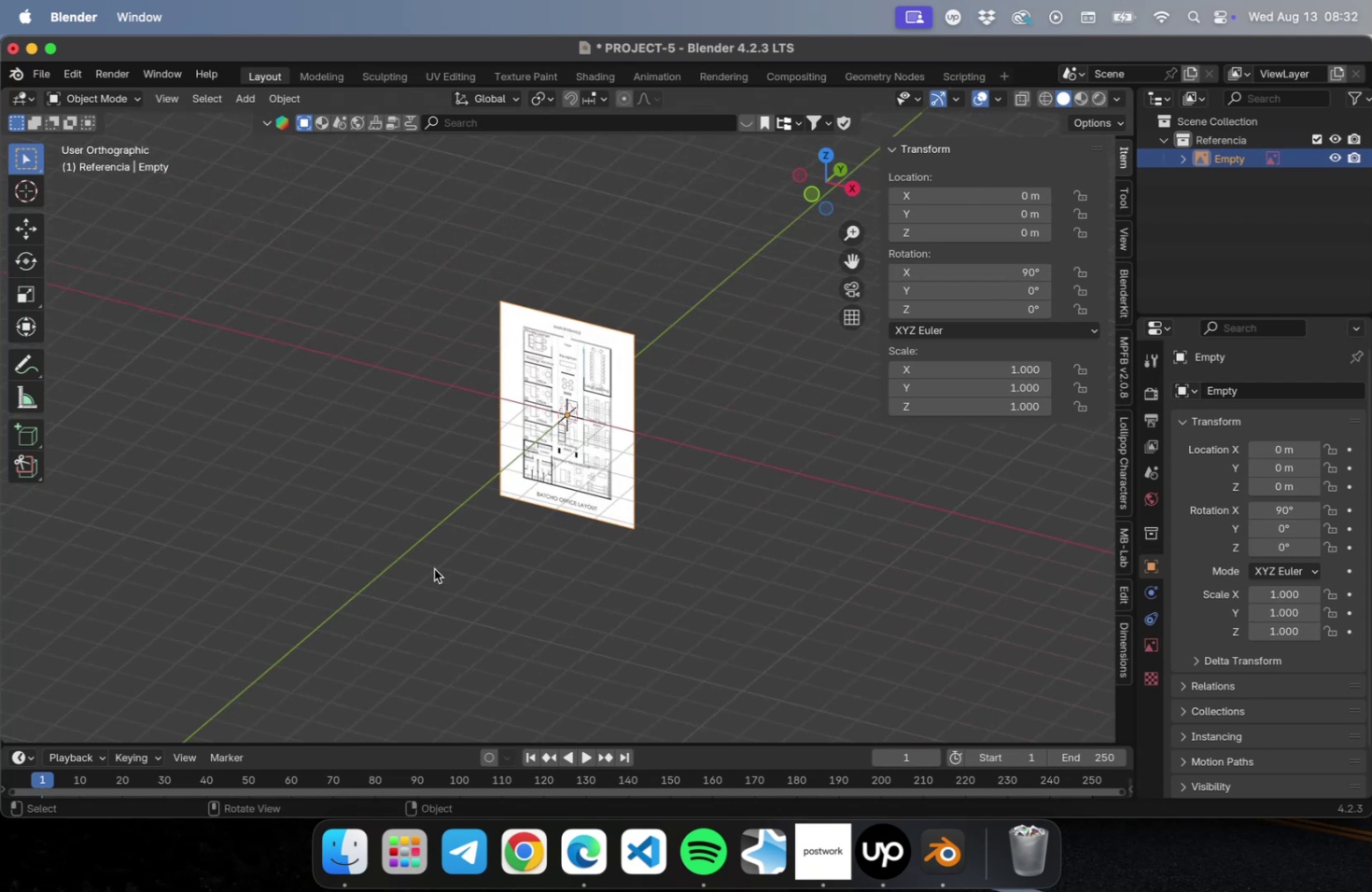 
key(Numpad1)
 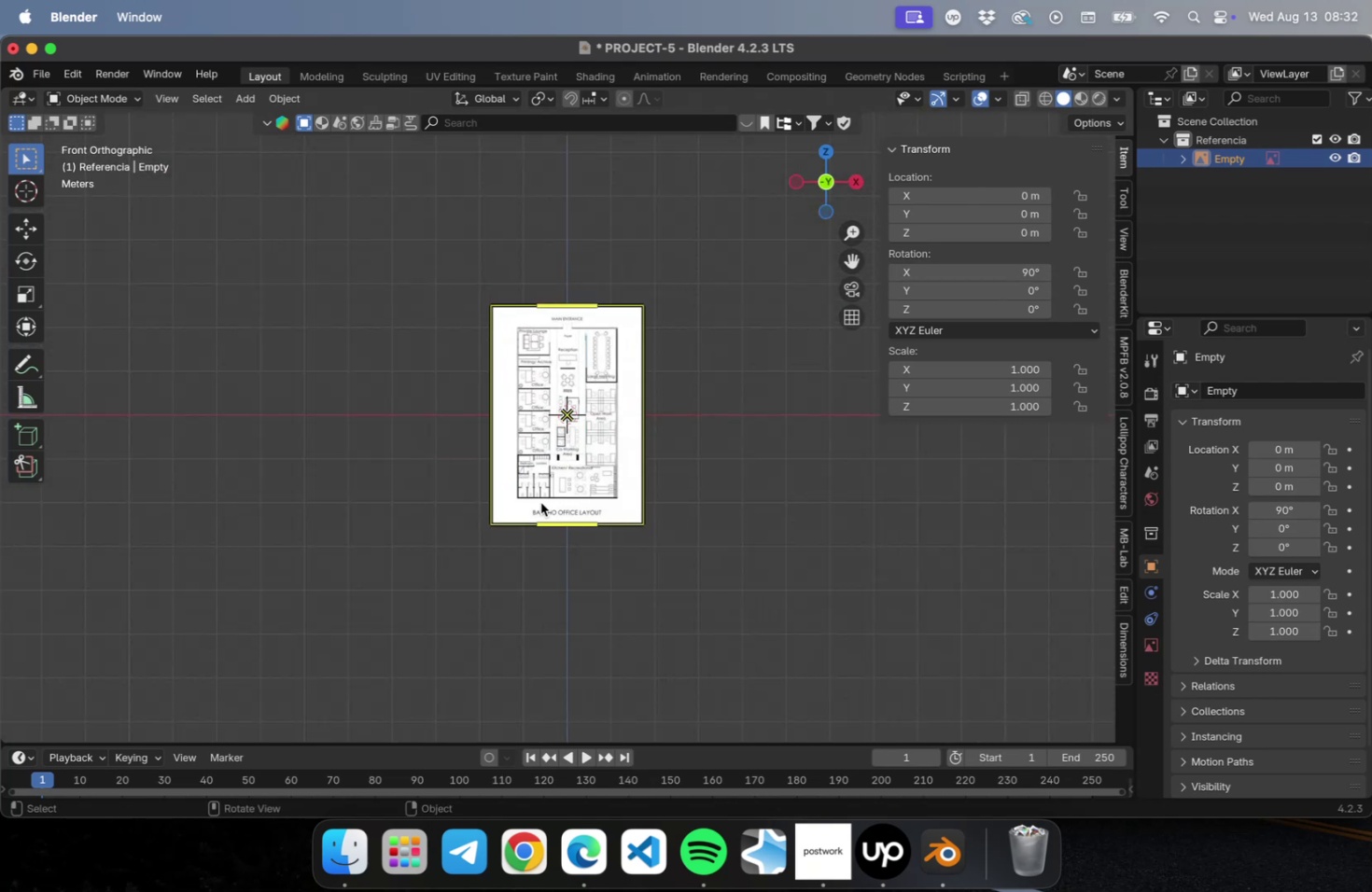 
scroll: coordinate [554, 514], scroll_direction: up, amount: 25.0
 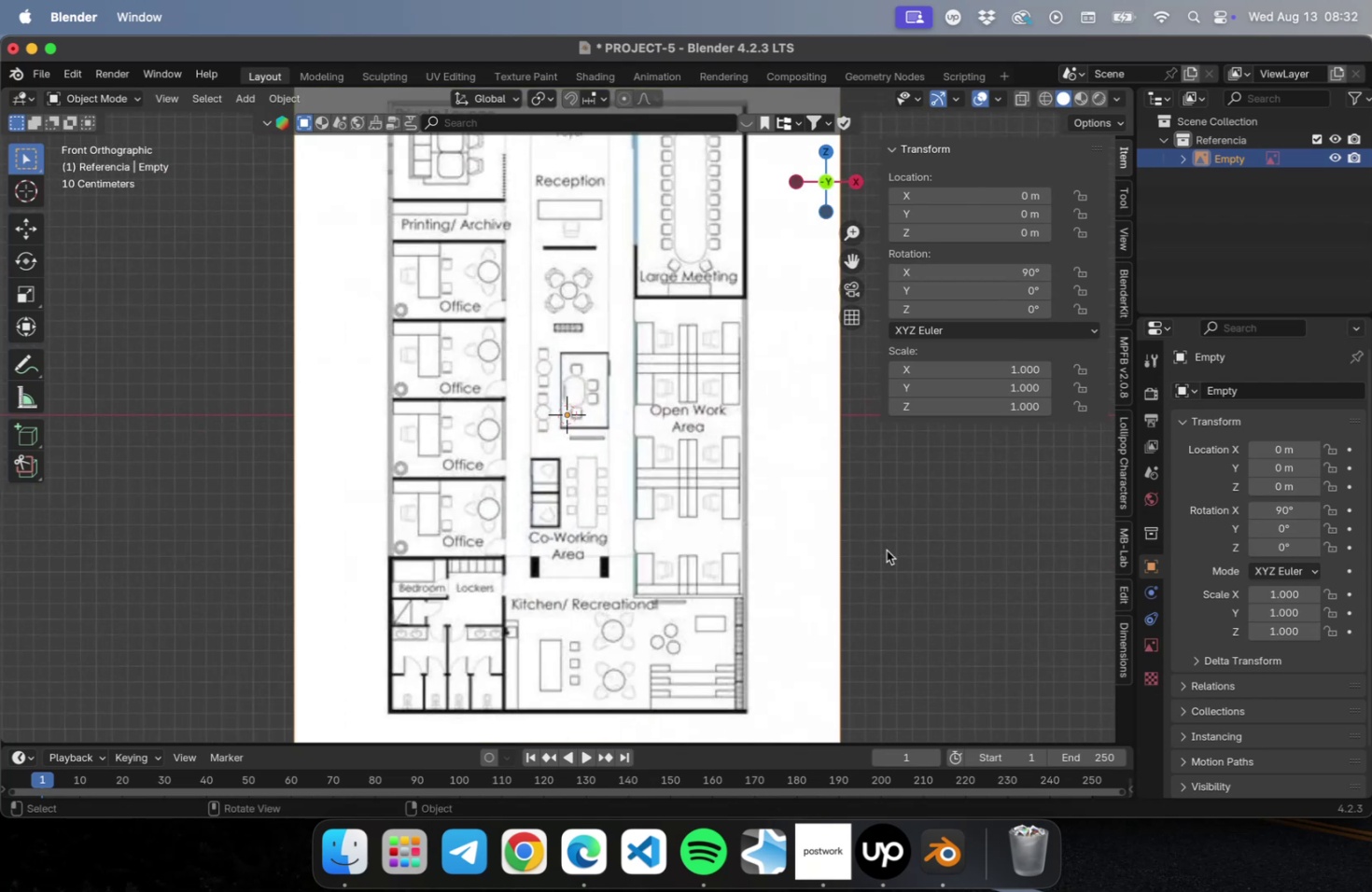 
left_click([937, 551])
 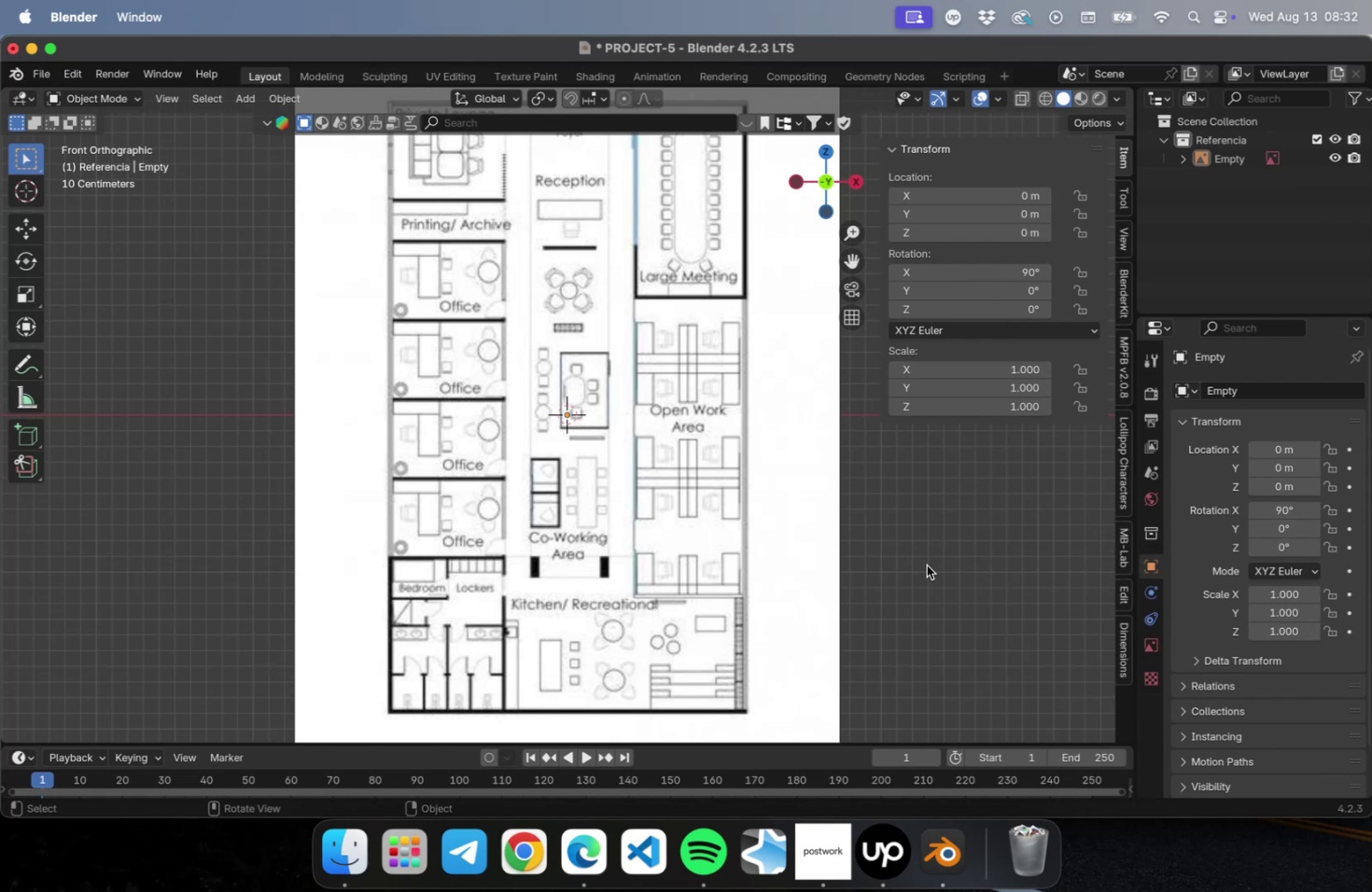 
wait(11.47)
 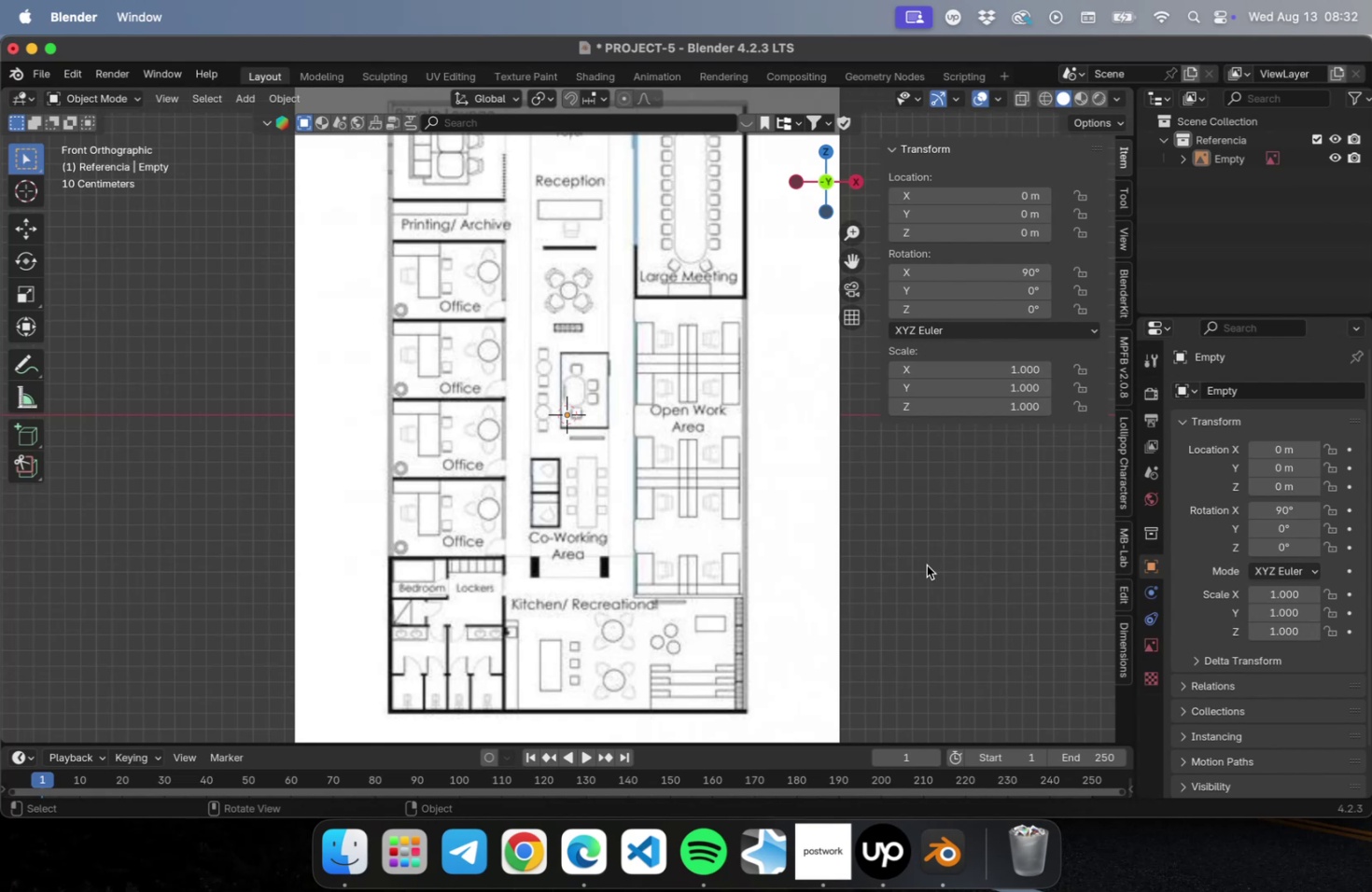 
hold_key(key=ShiftLeft, duration=0.99)
 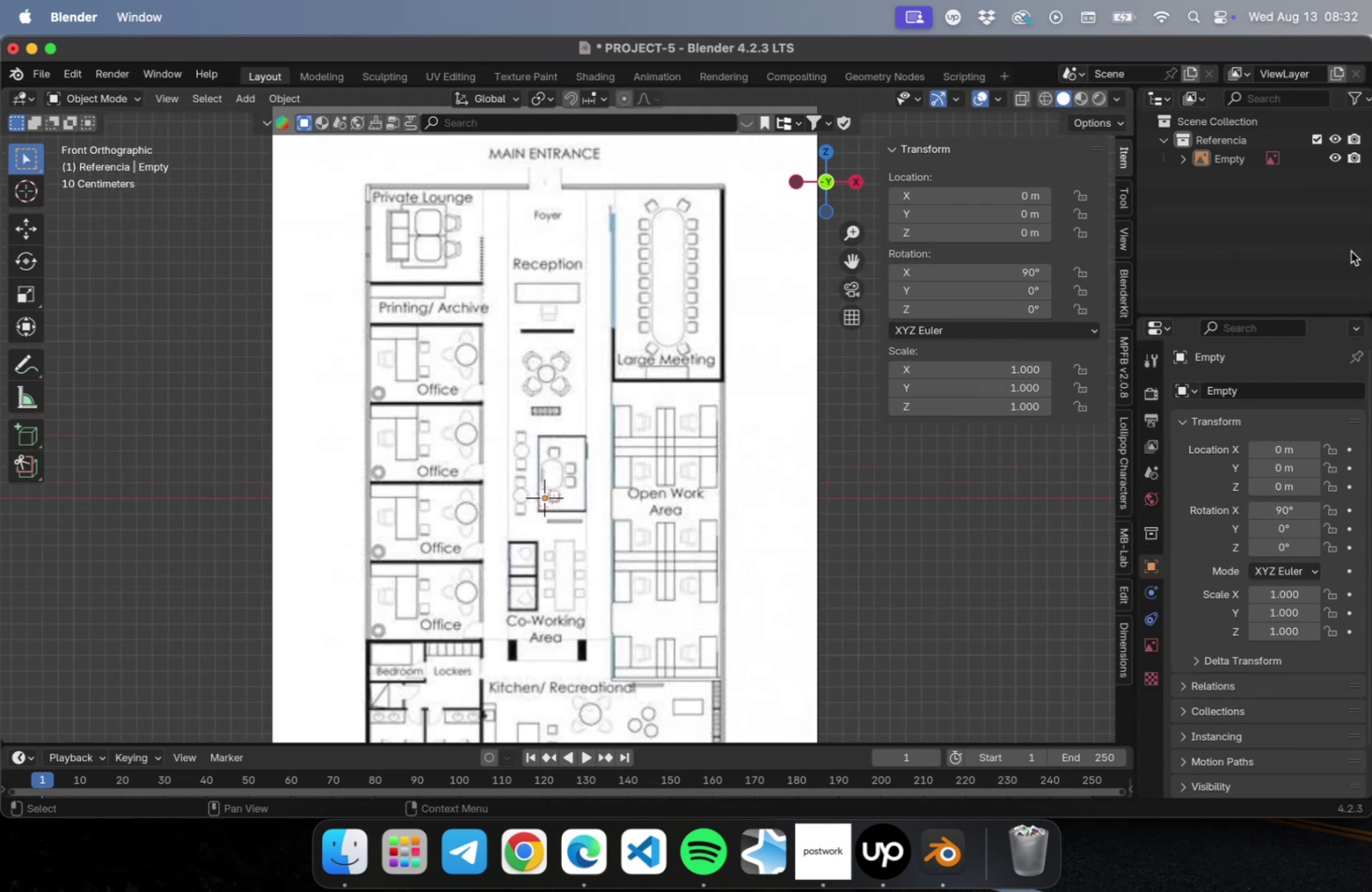 
left_click([1350, 250])
 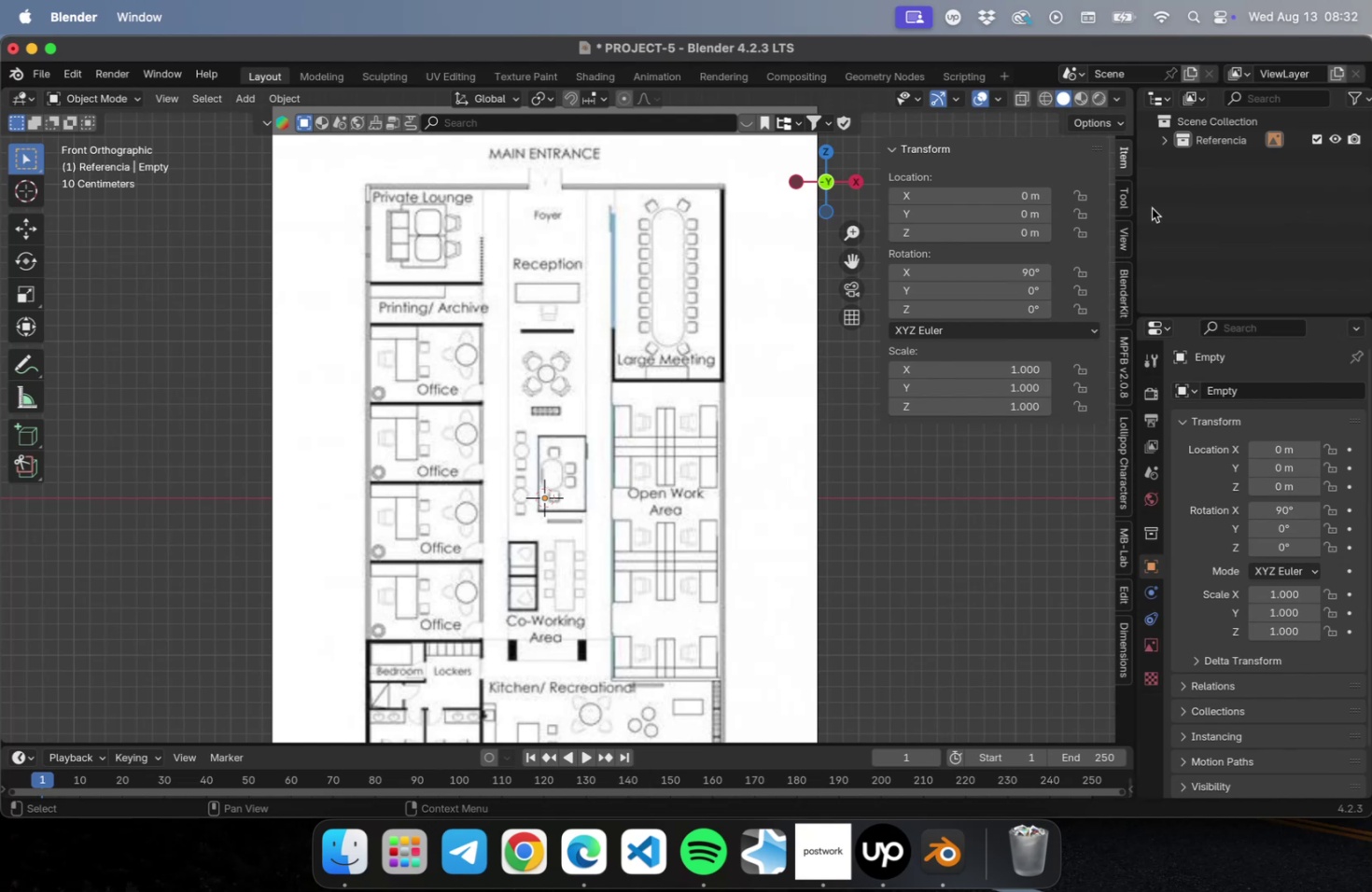 
left_click_drag(start_coordinate=[1132, 203], to_coordinate=[1037, 202])
 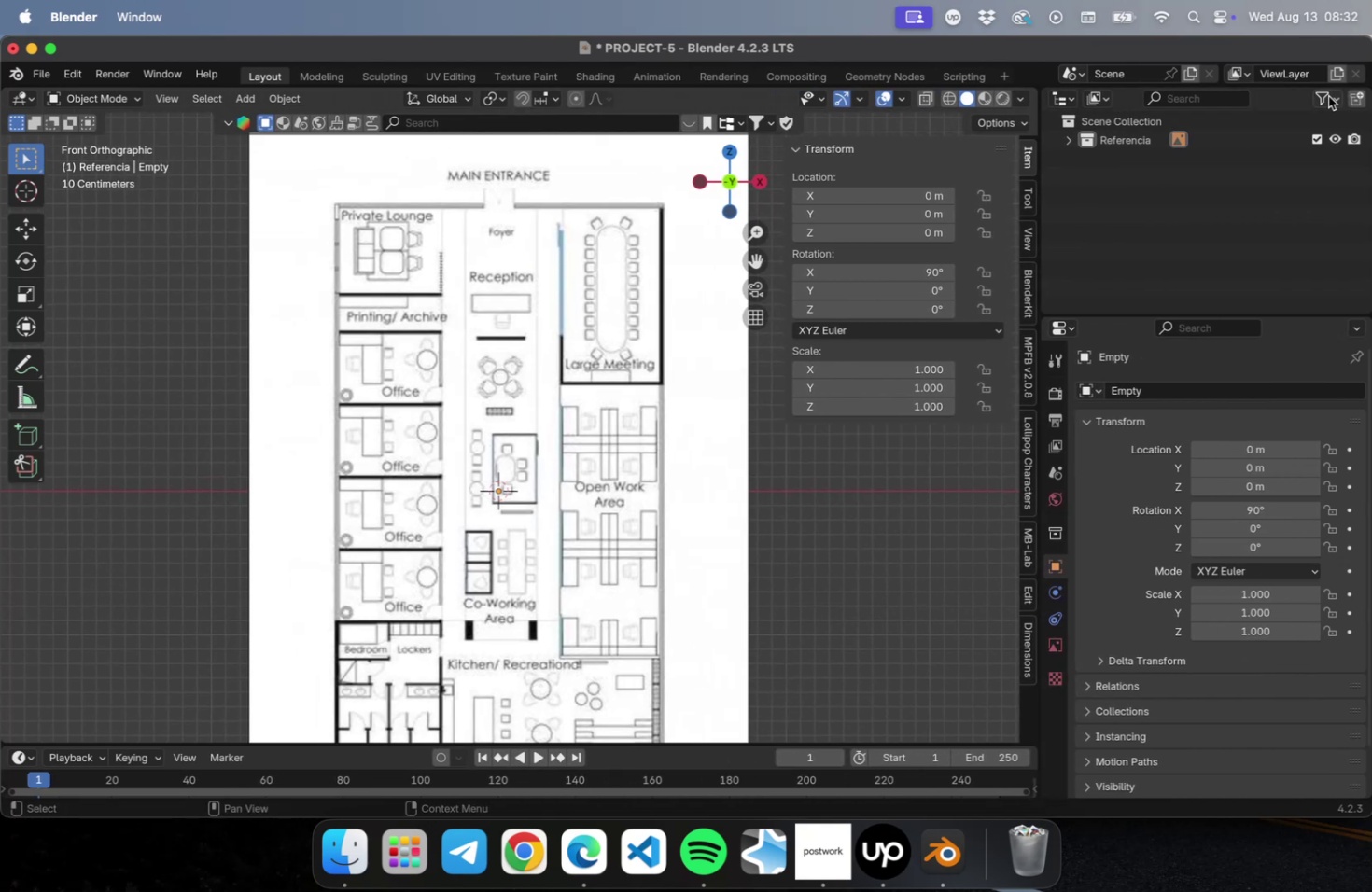 
left_click([1327, 96])
 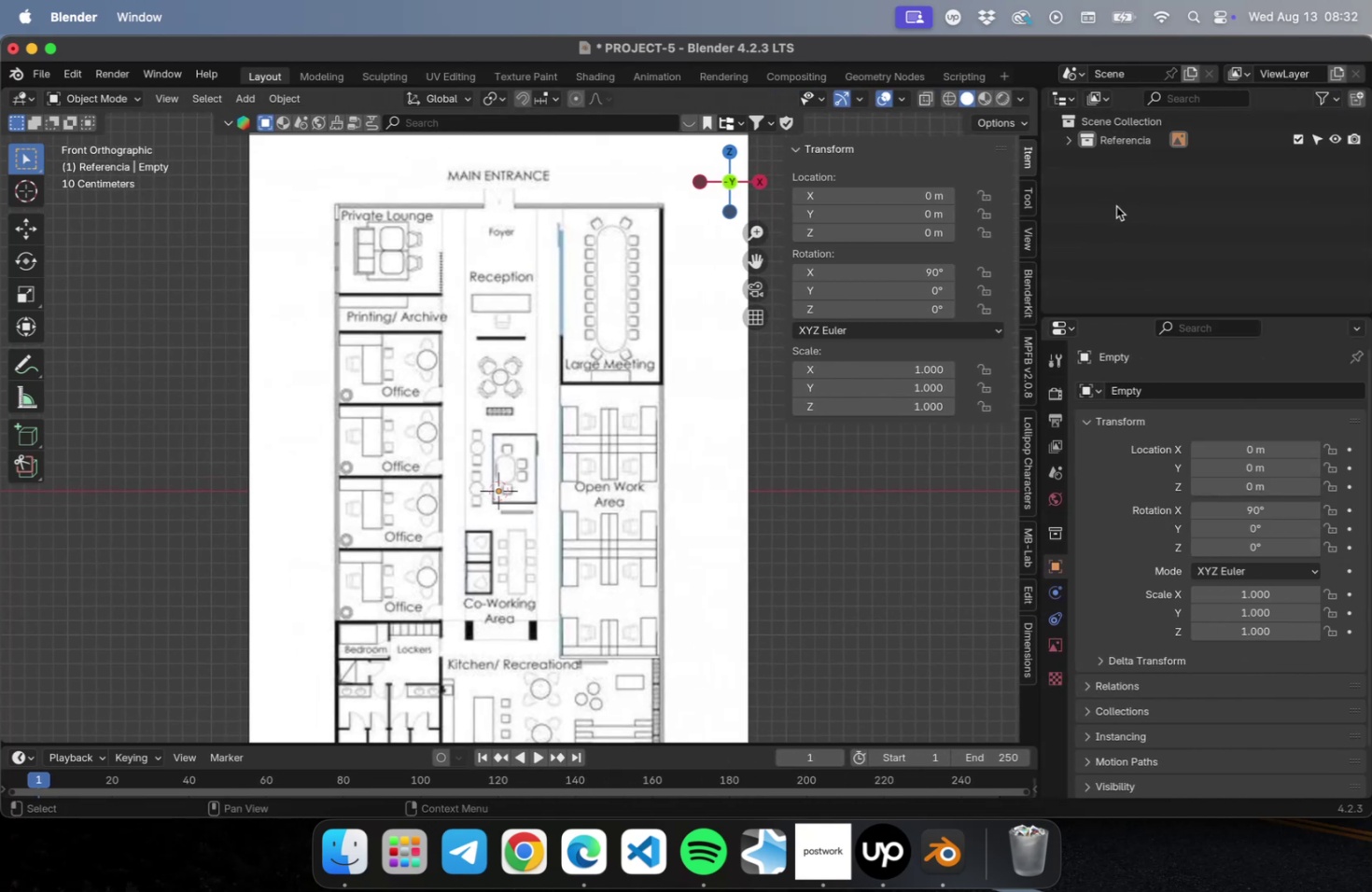 
left_click([901, 521])
 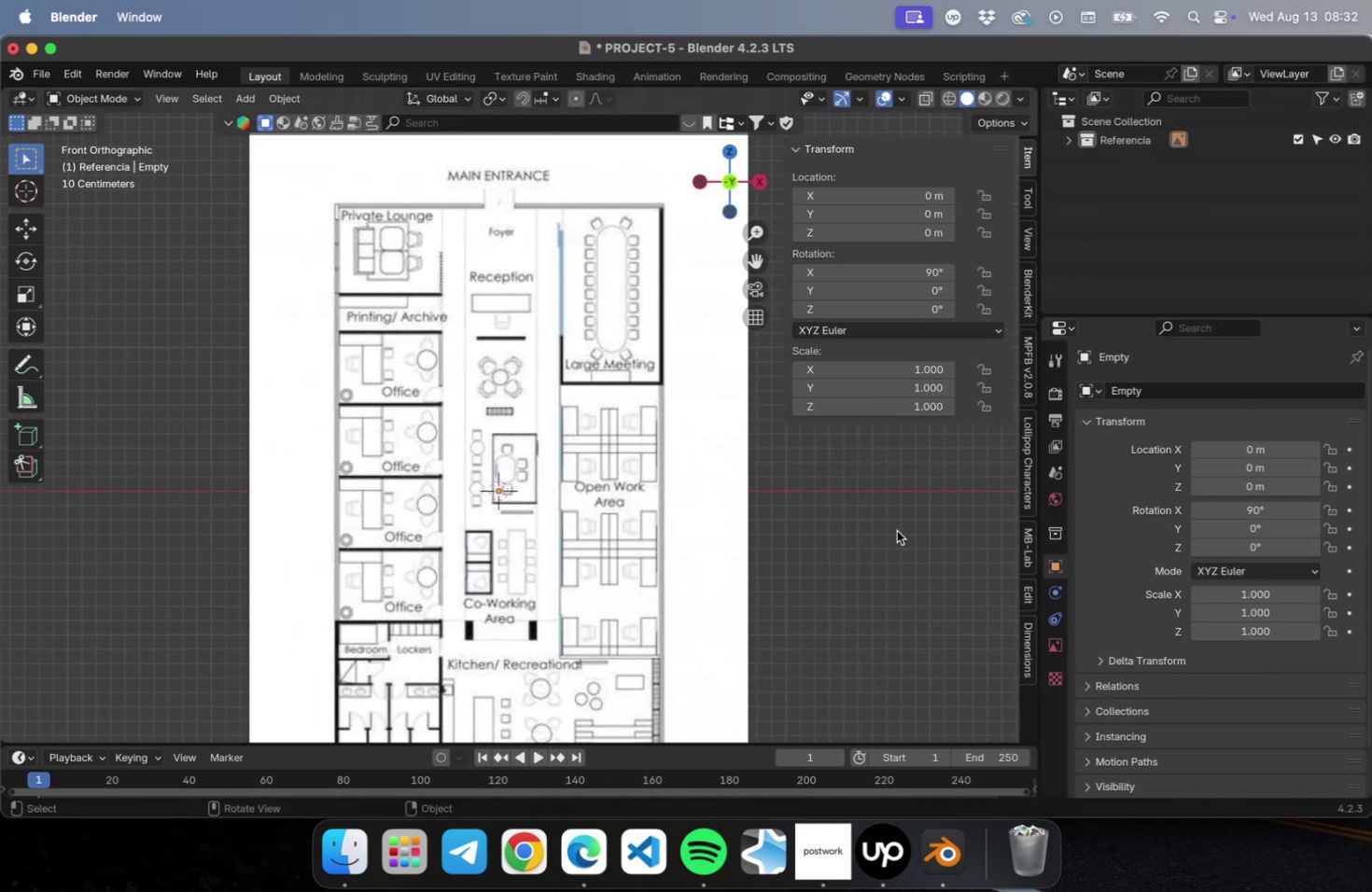 
key(Meta+S)
 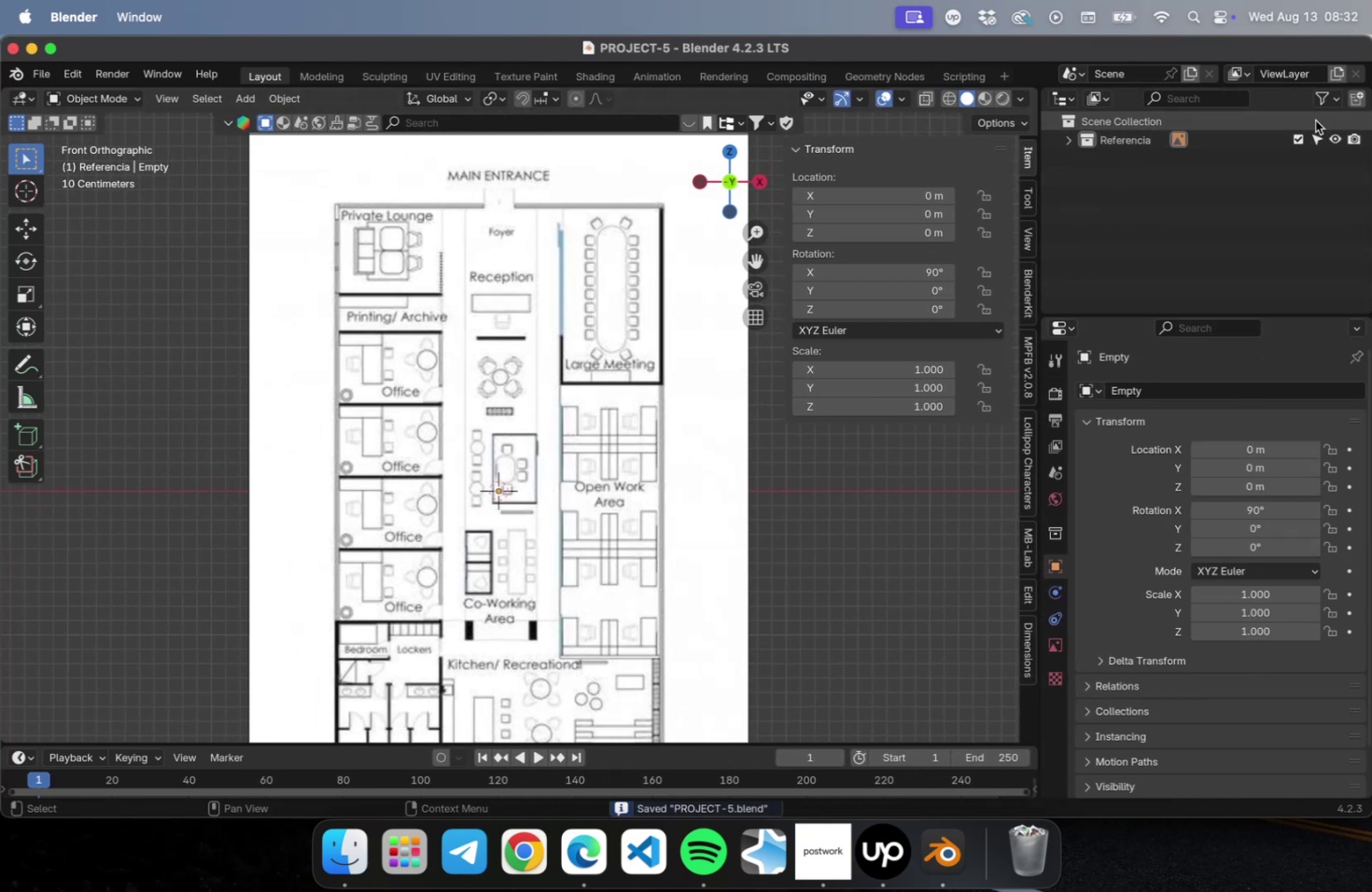 
left_click([1352, 101])
 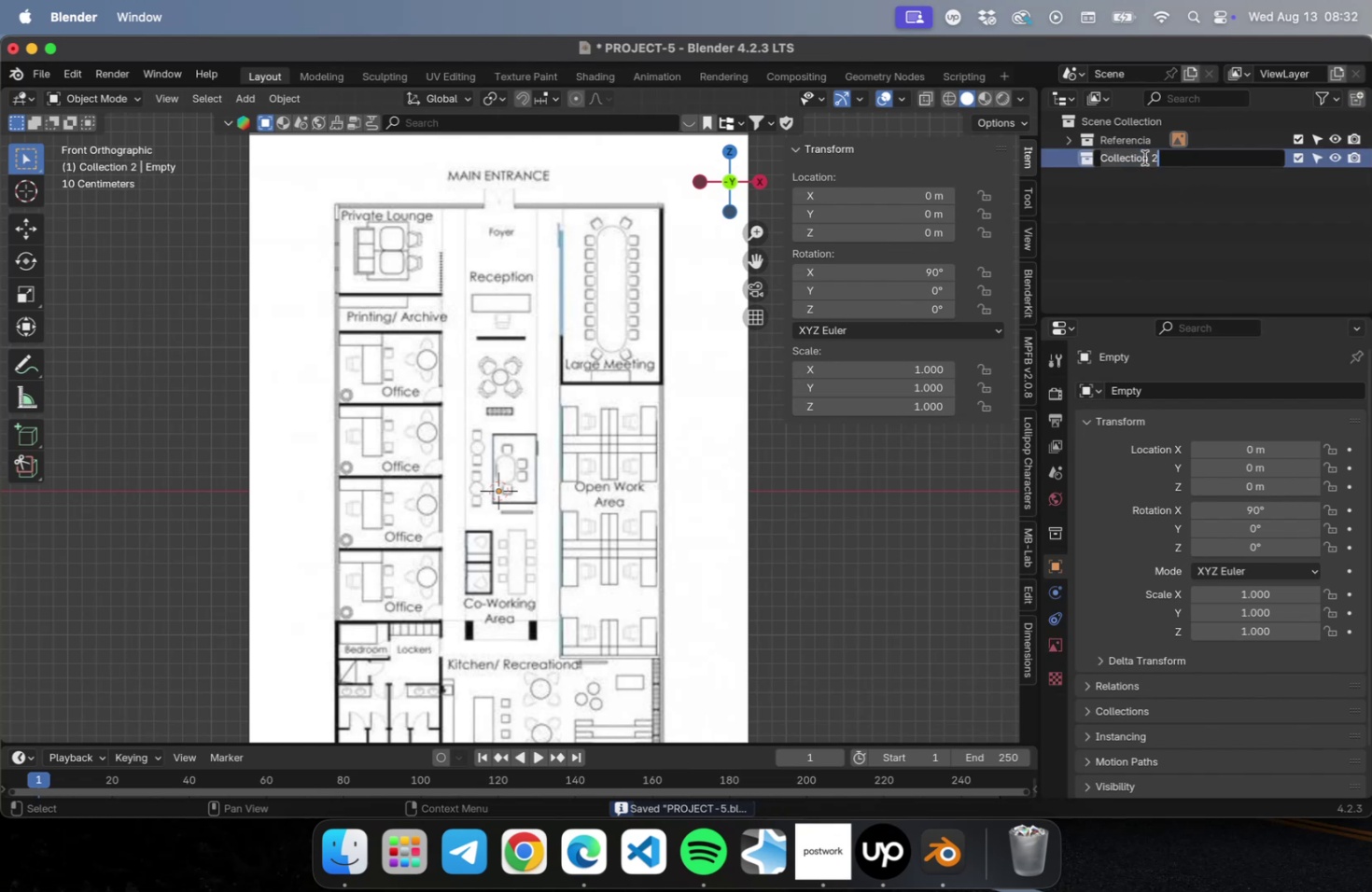 
type(Moveis)
 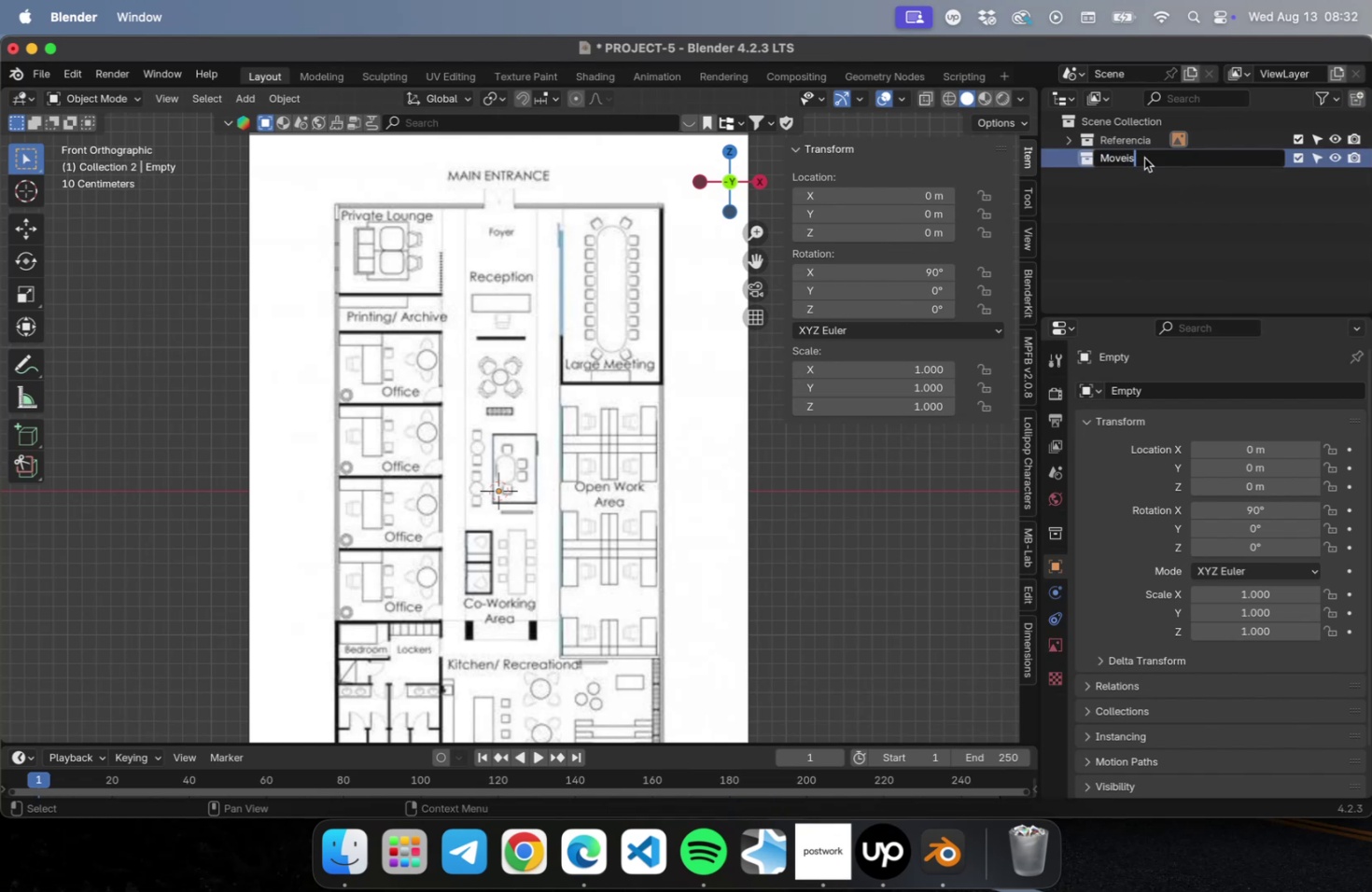 
key(Enter)
 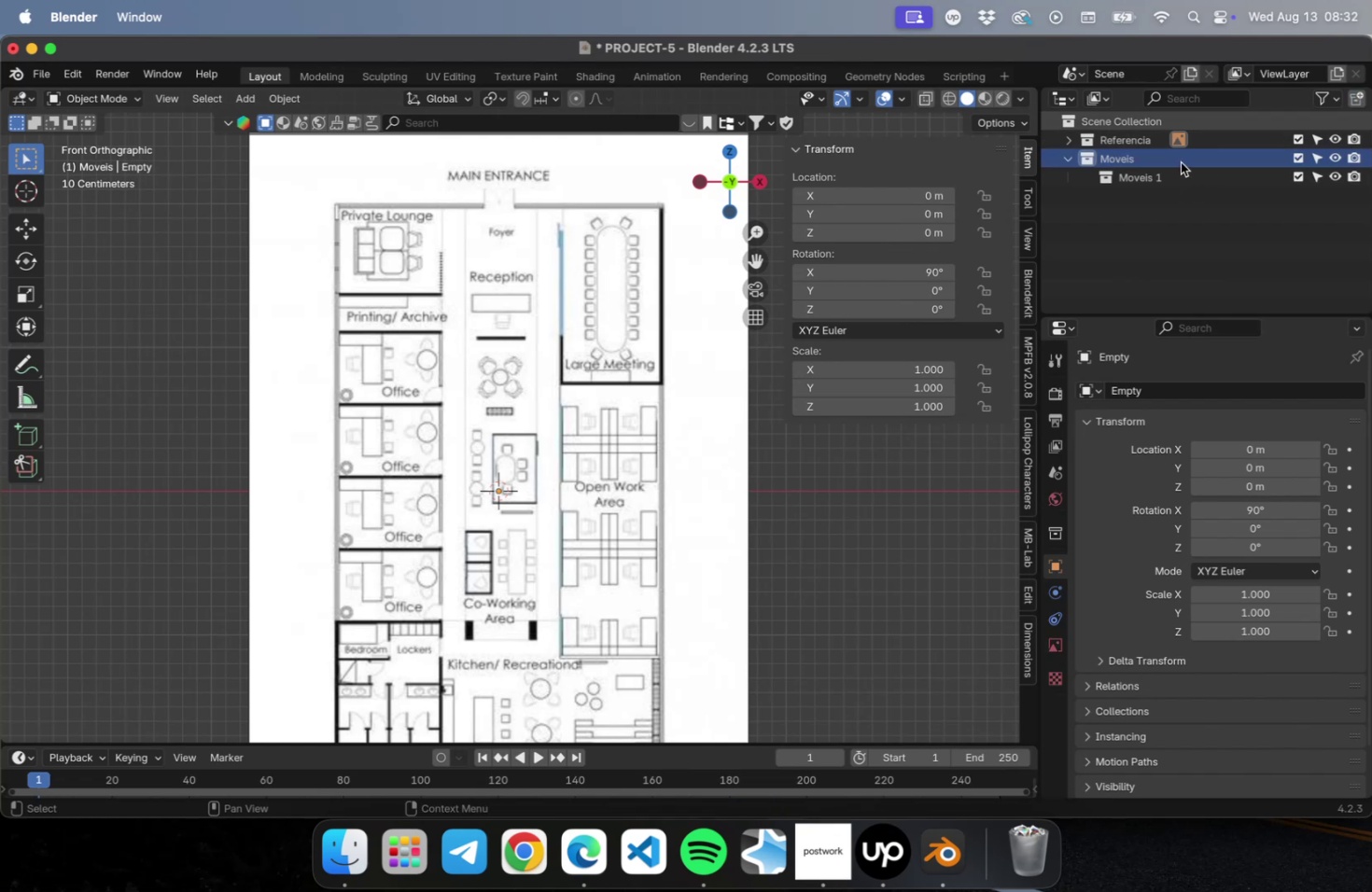 
wait(5.28)
 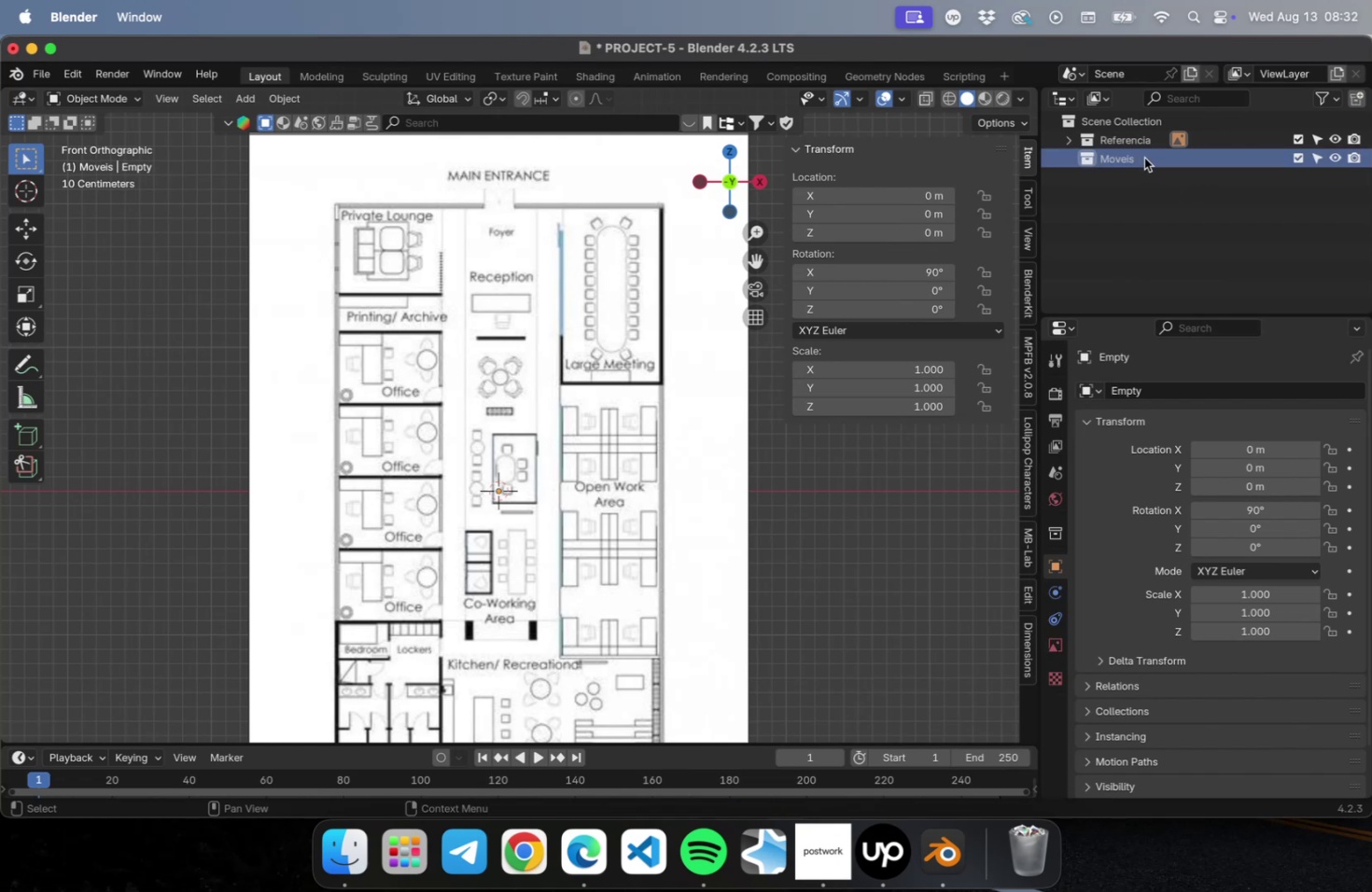 
double_click([1138, 178])
 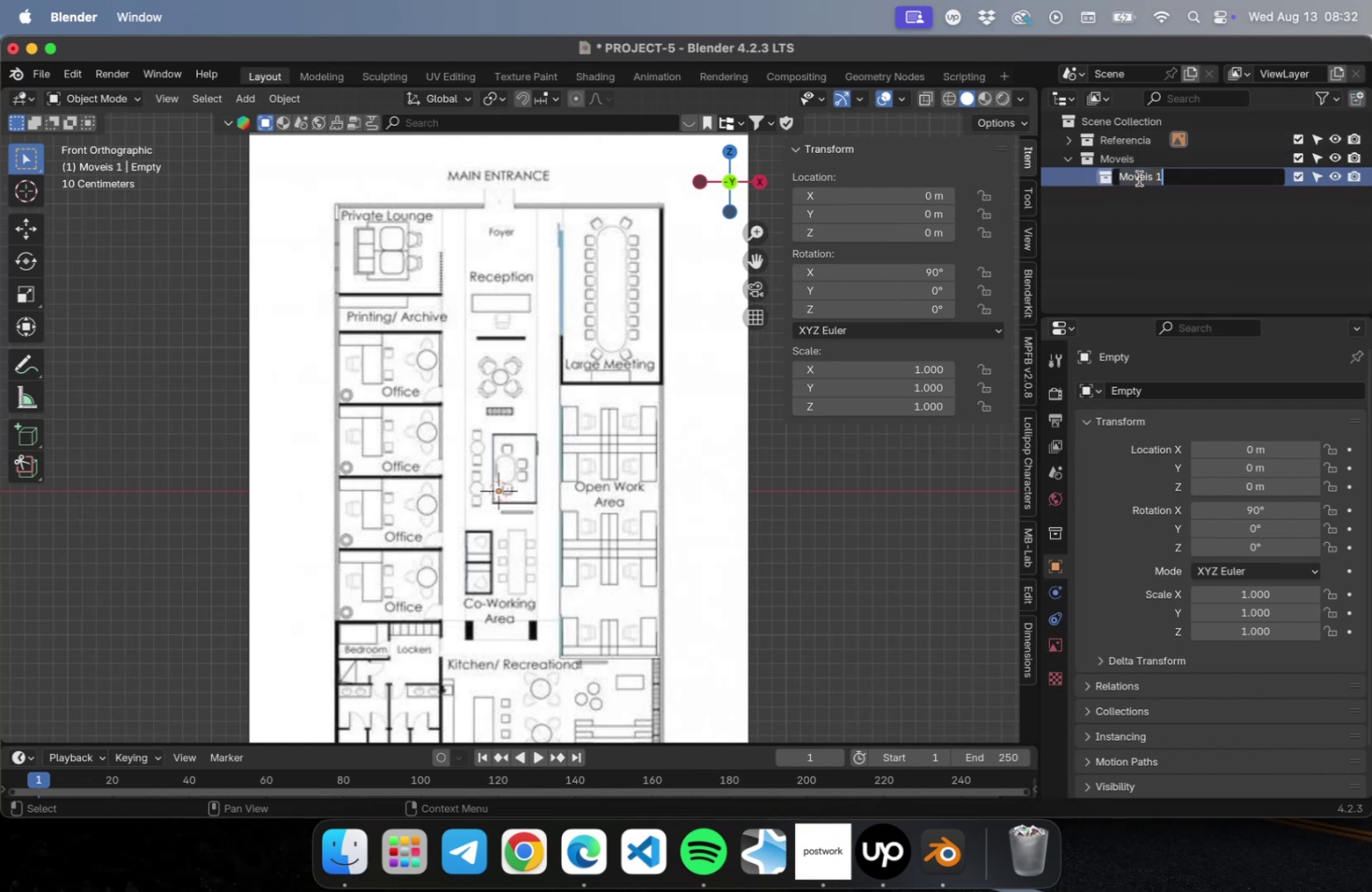 
type(Private Lounge)
 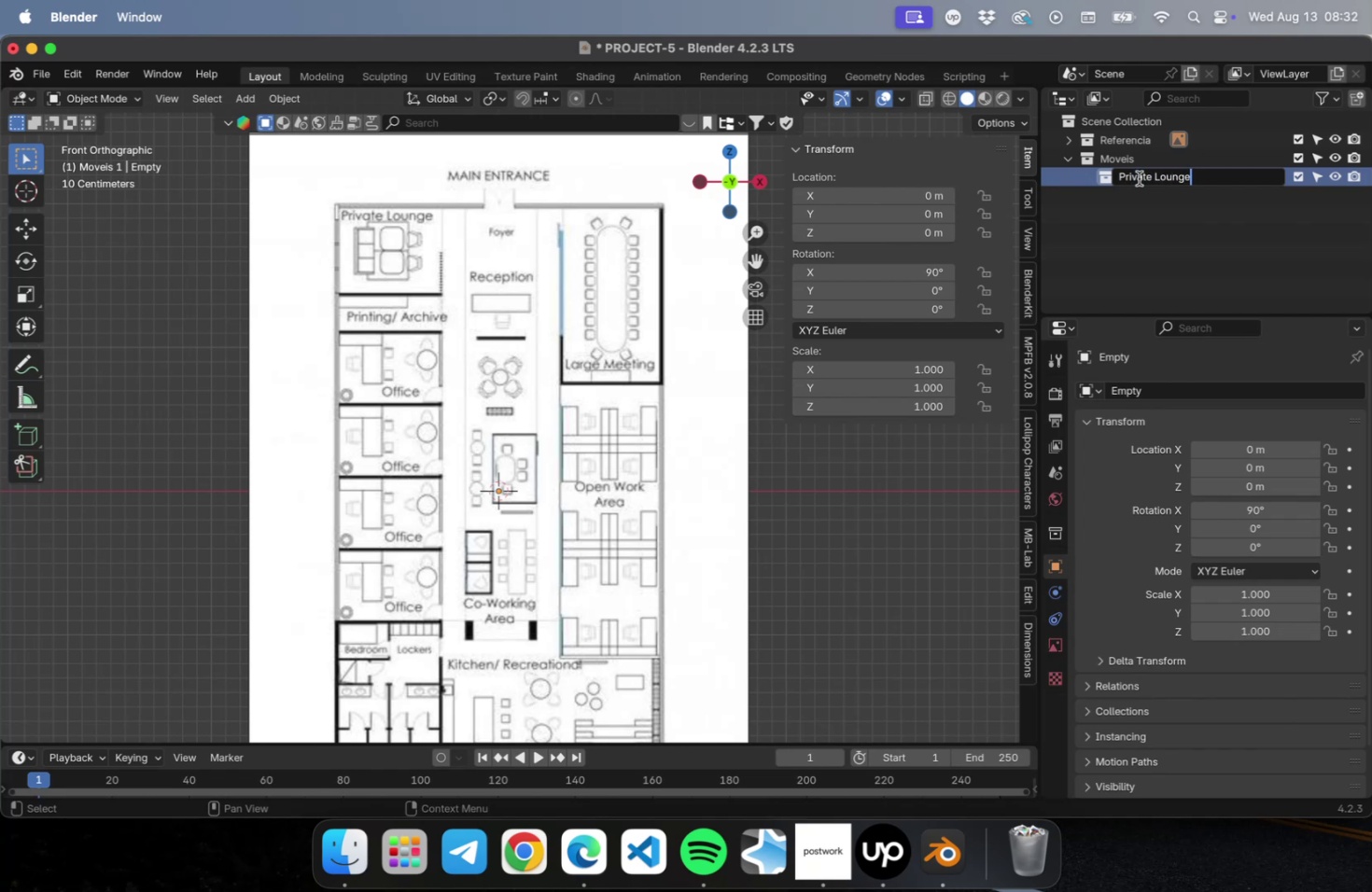 
key(Enter)
 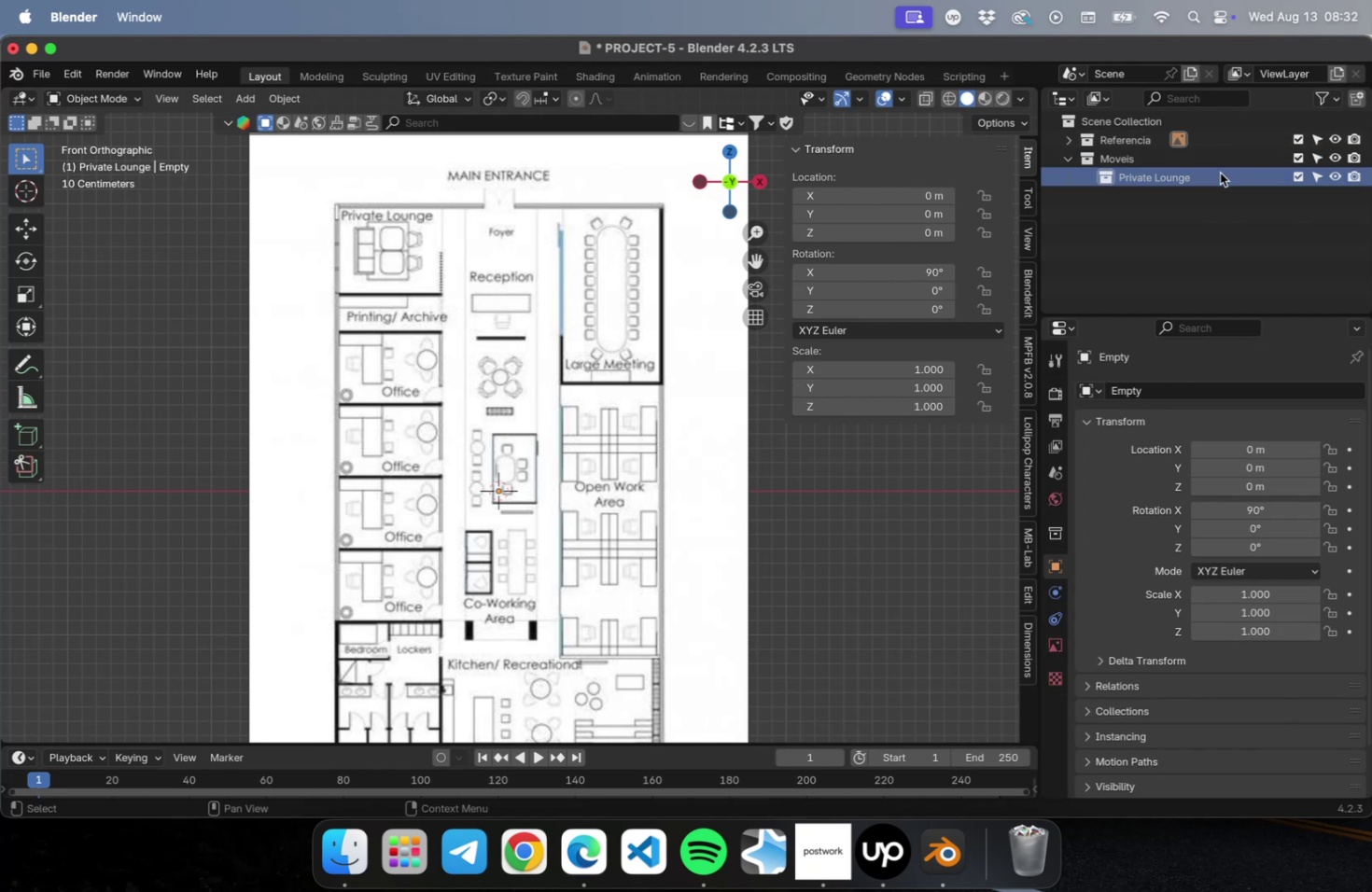 
left_click([1211, 161])
 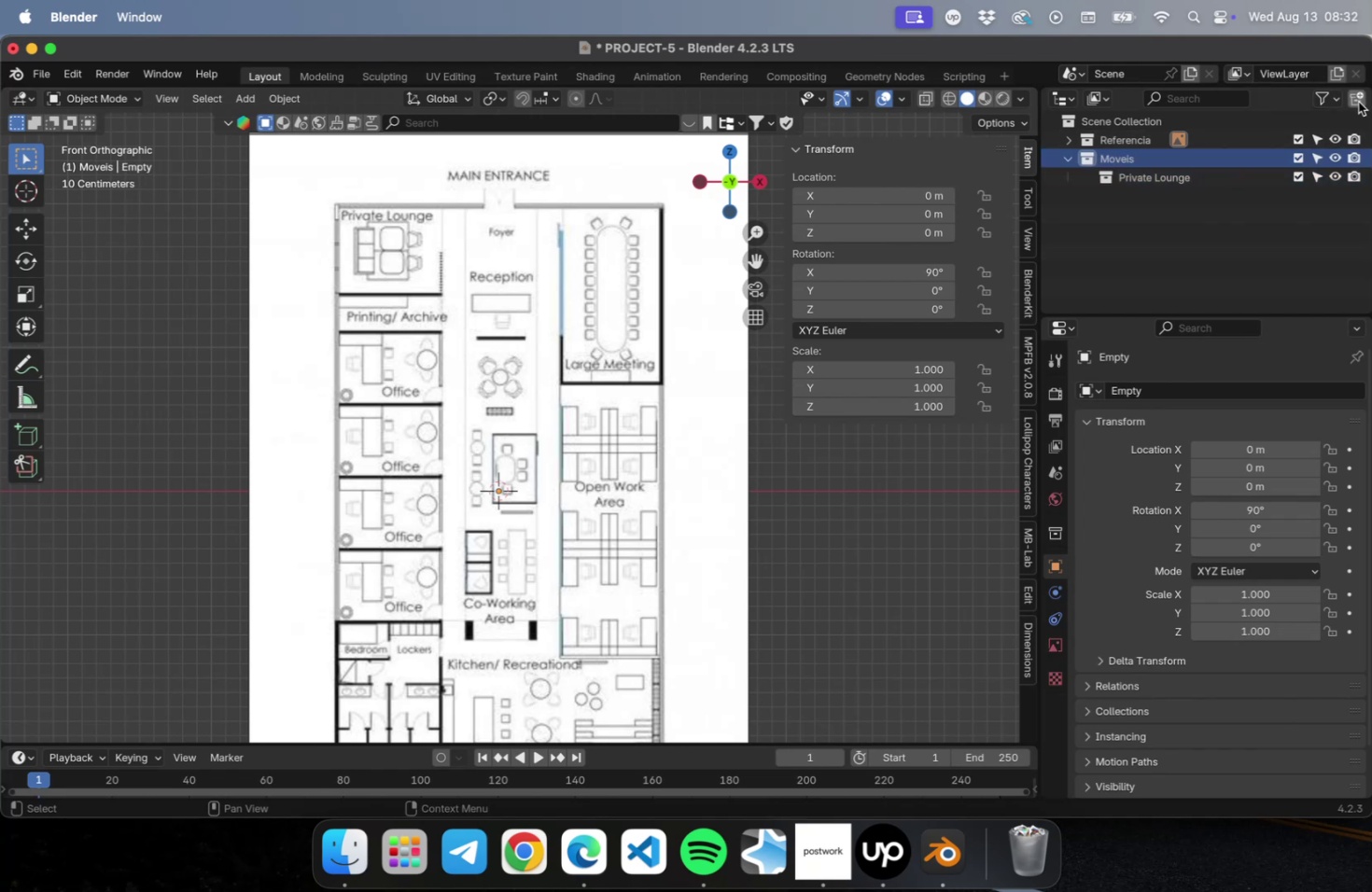 
left_click([1357, 102])
 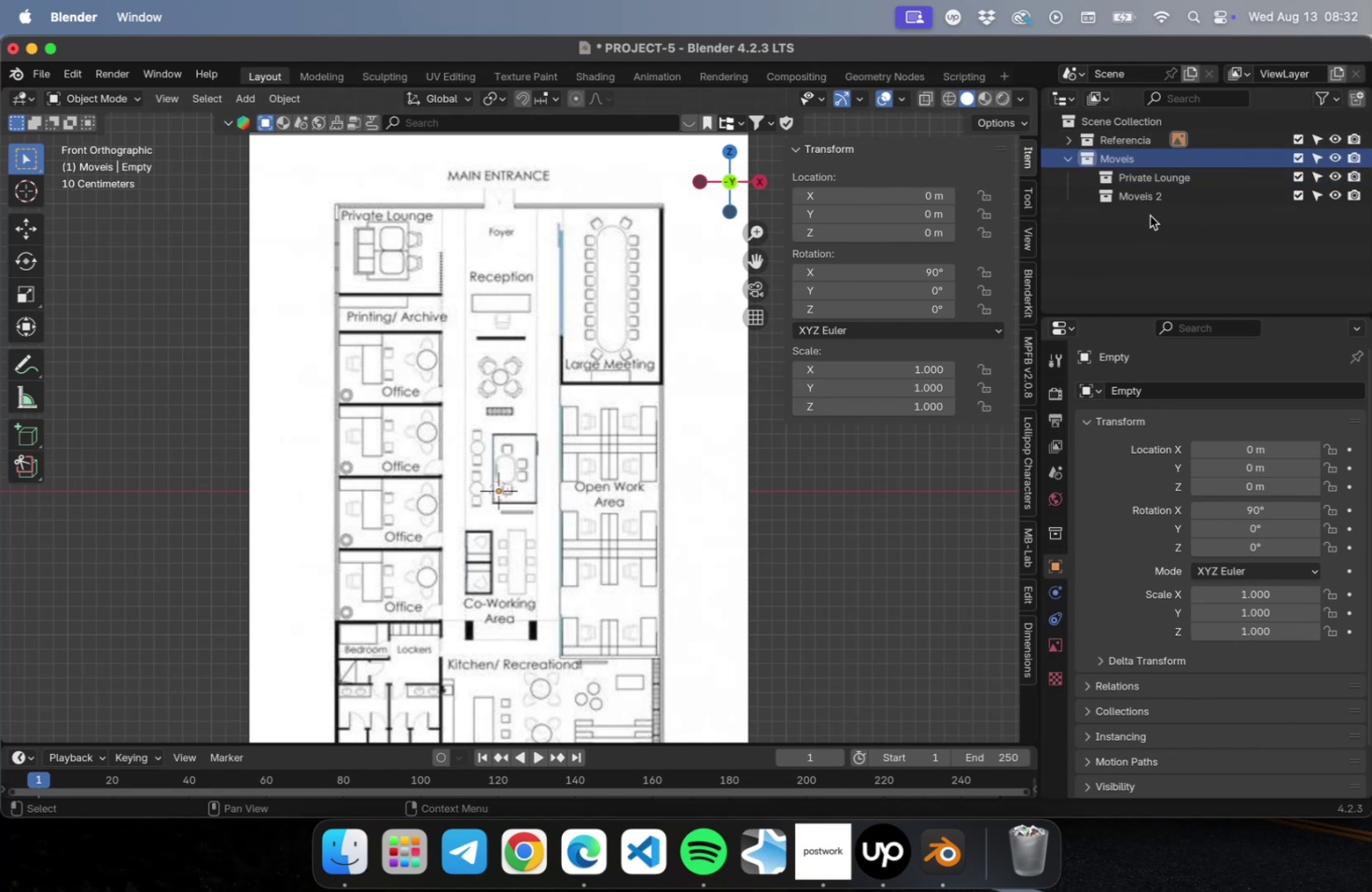 
double_click([1142, 183])
 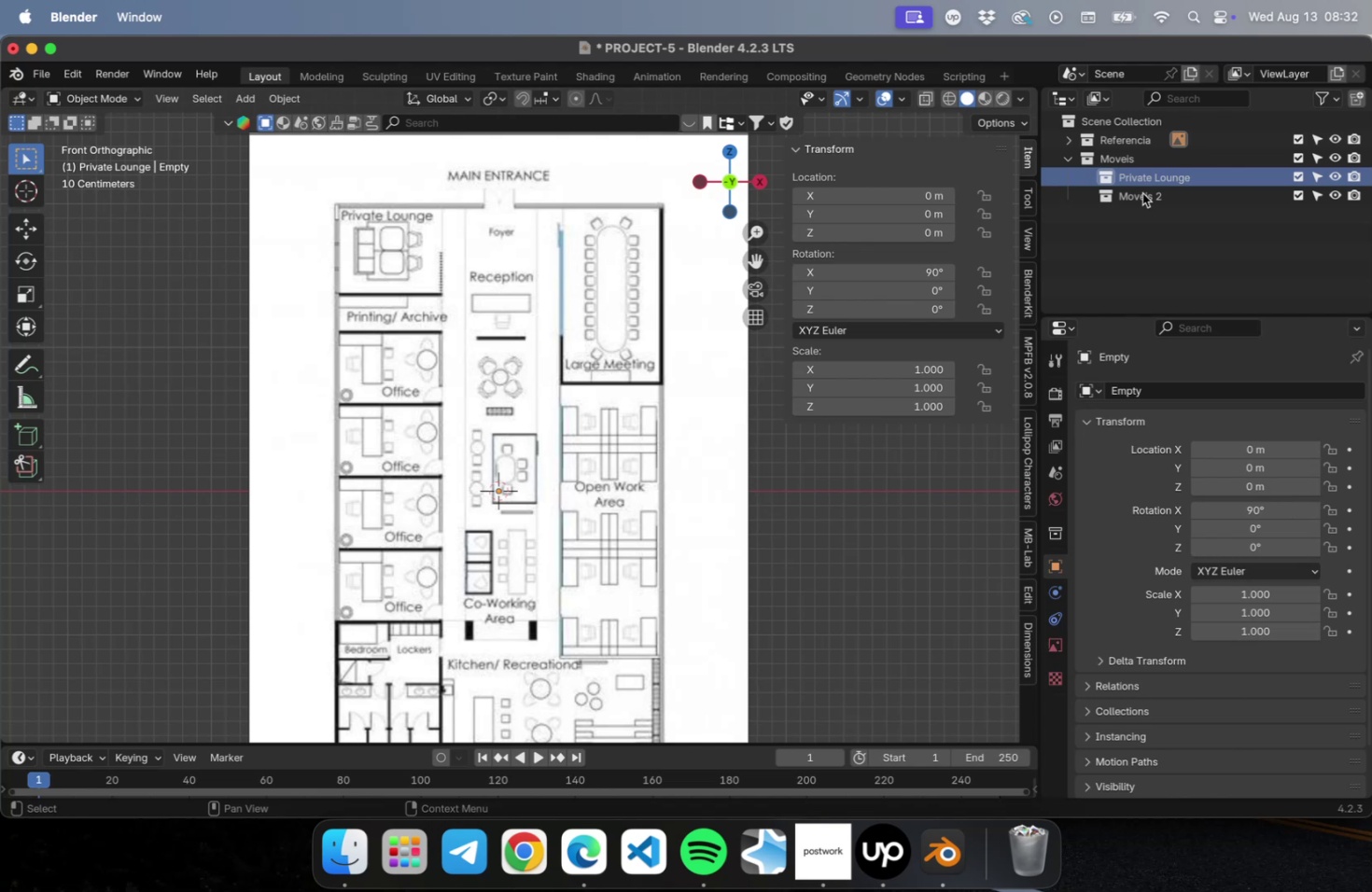 
double_click([1141, 193])
 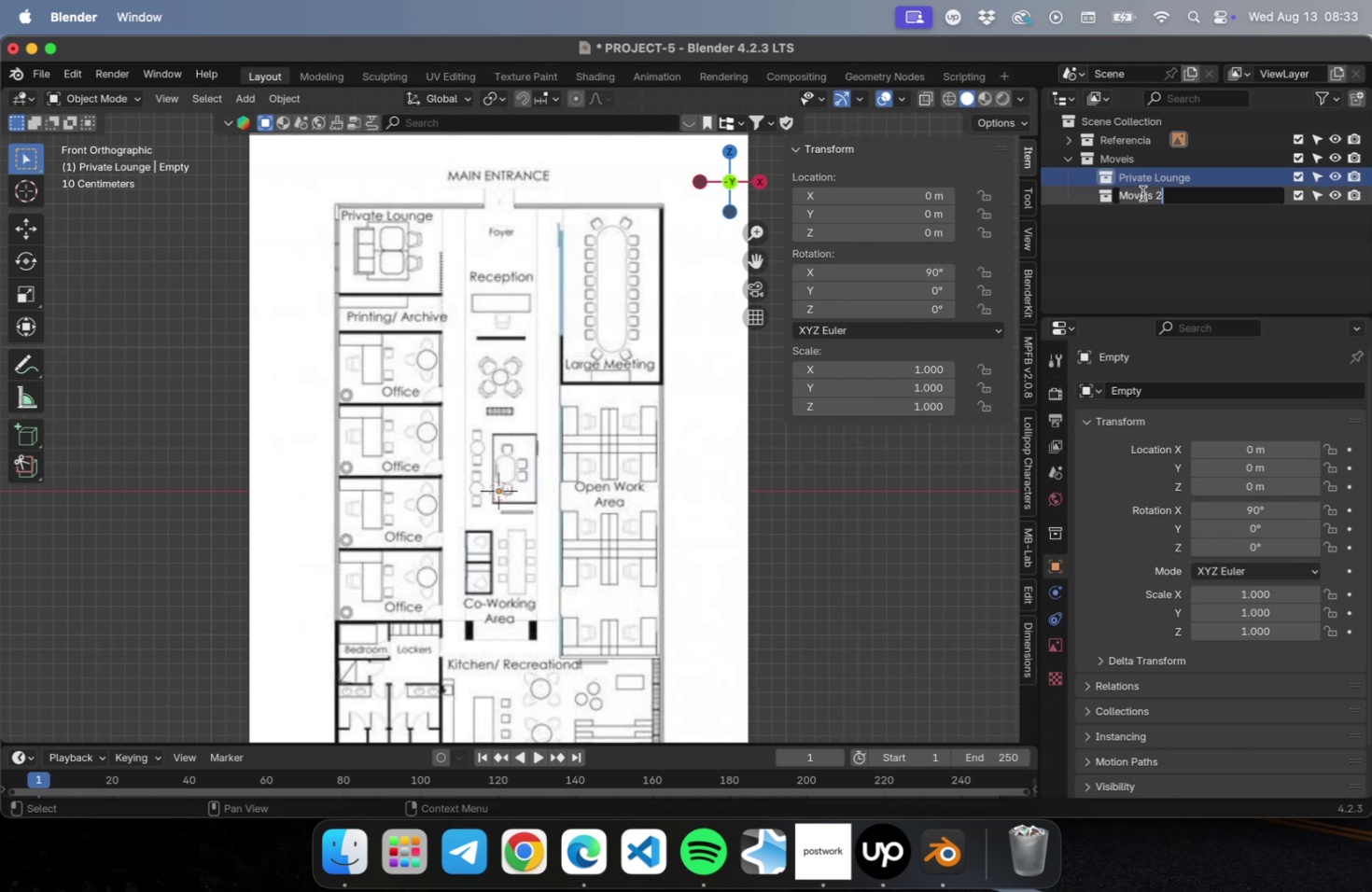 
type(Archive)
 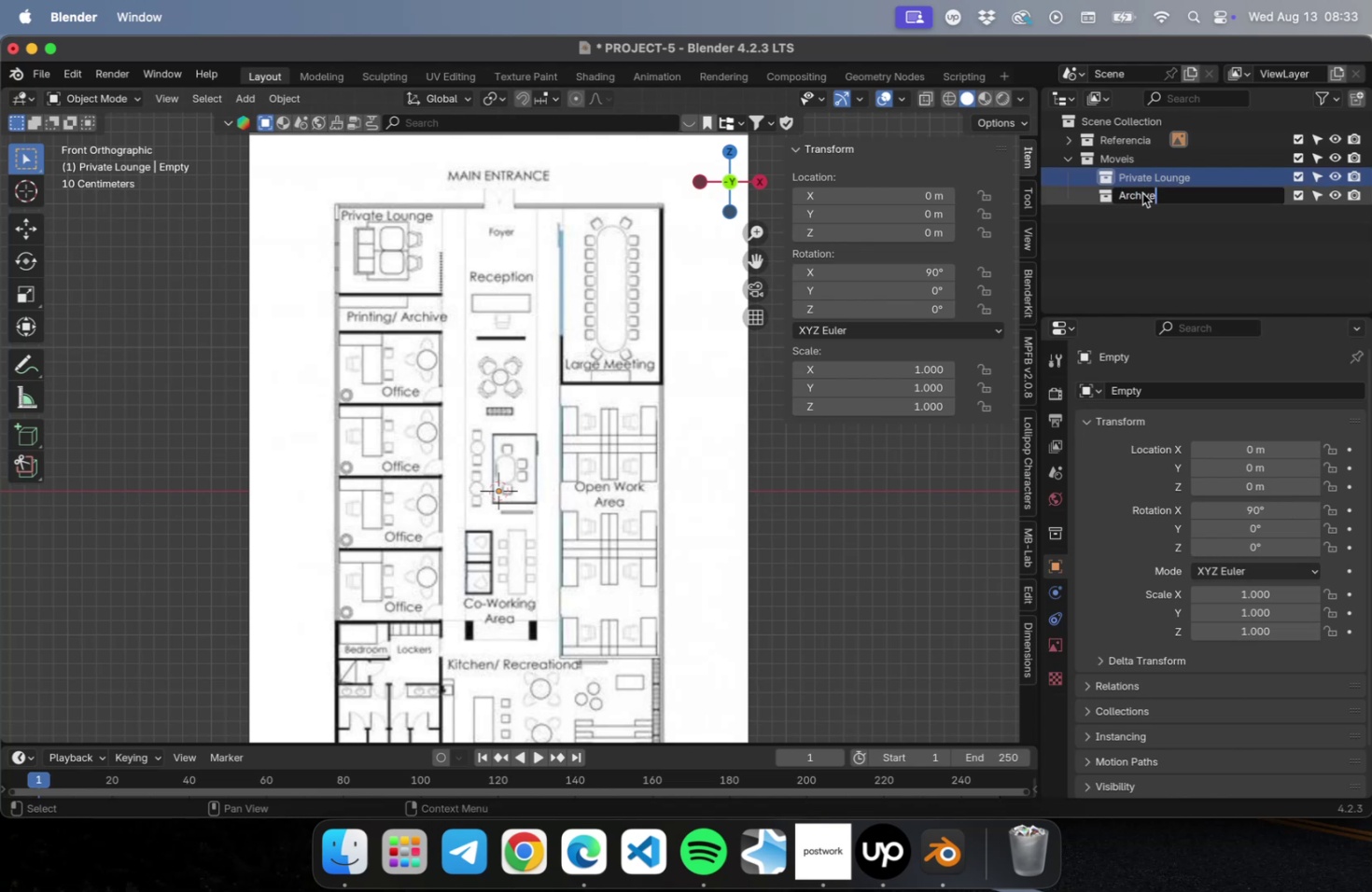 
key(Enter)
 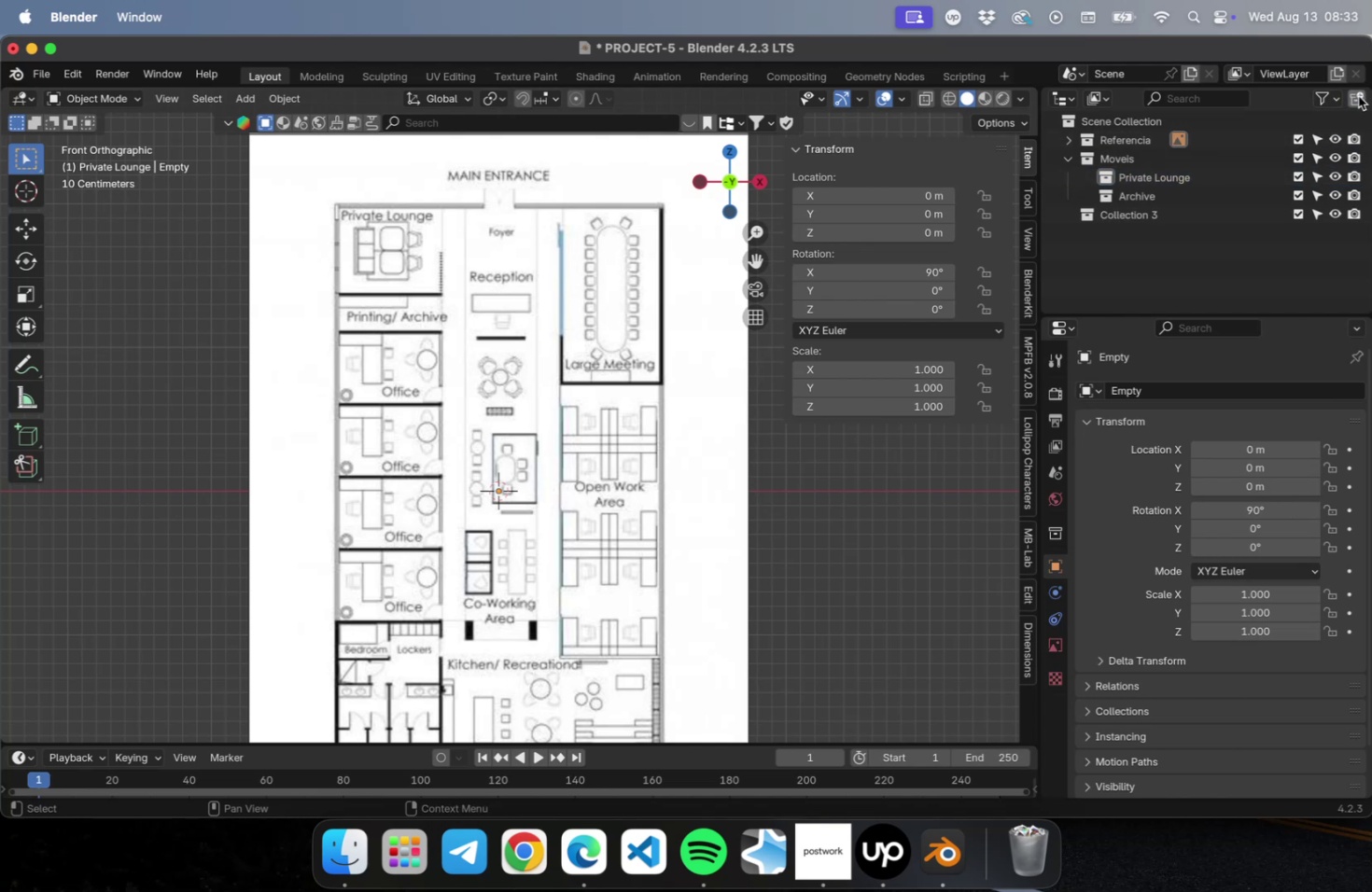 
double_click([1122, 217])
 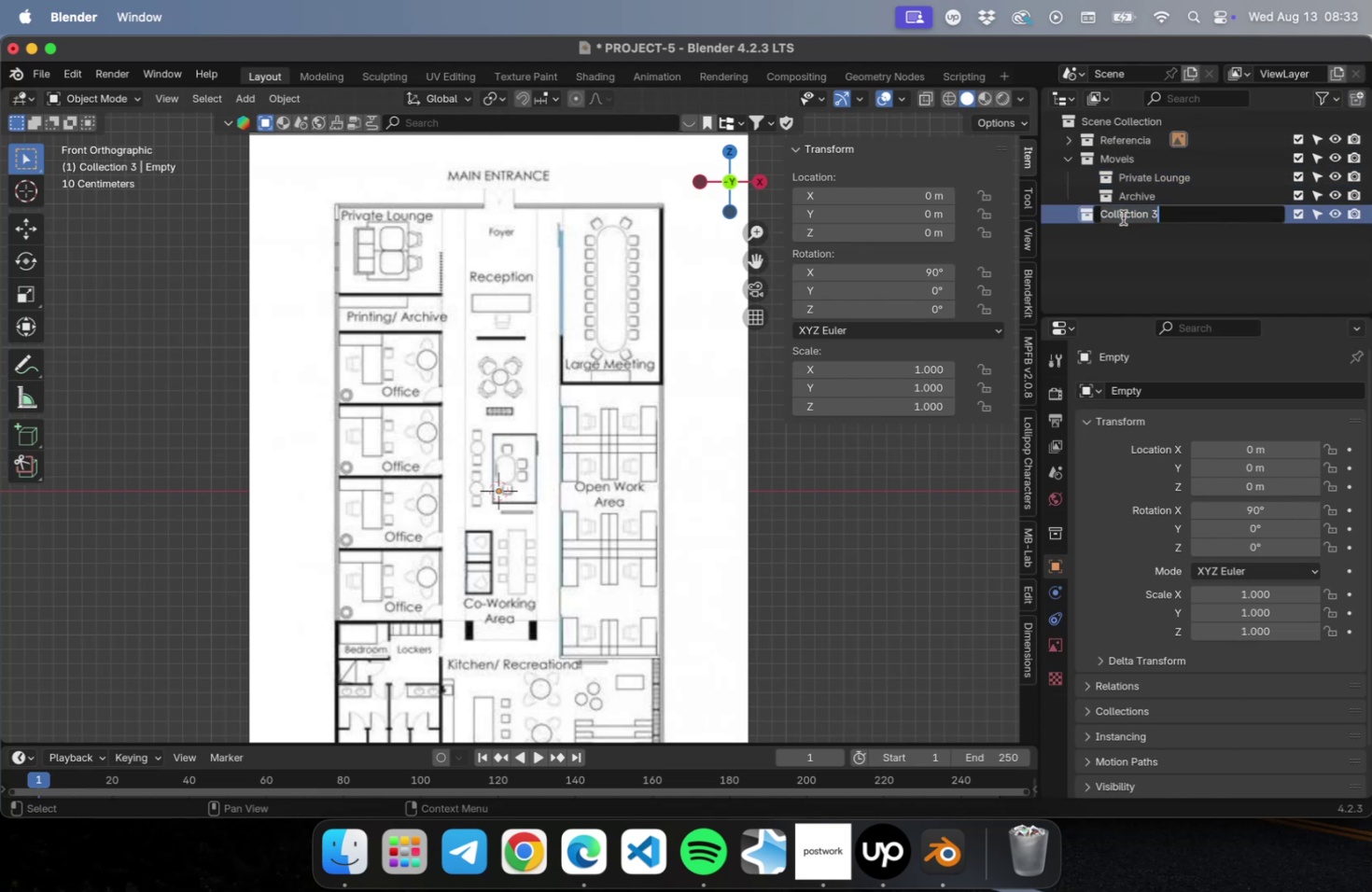 
type(Reception)
 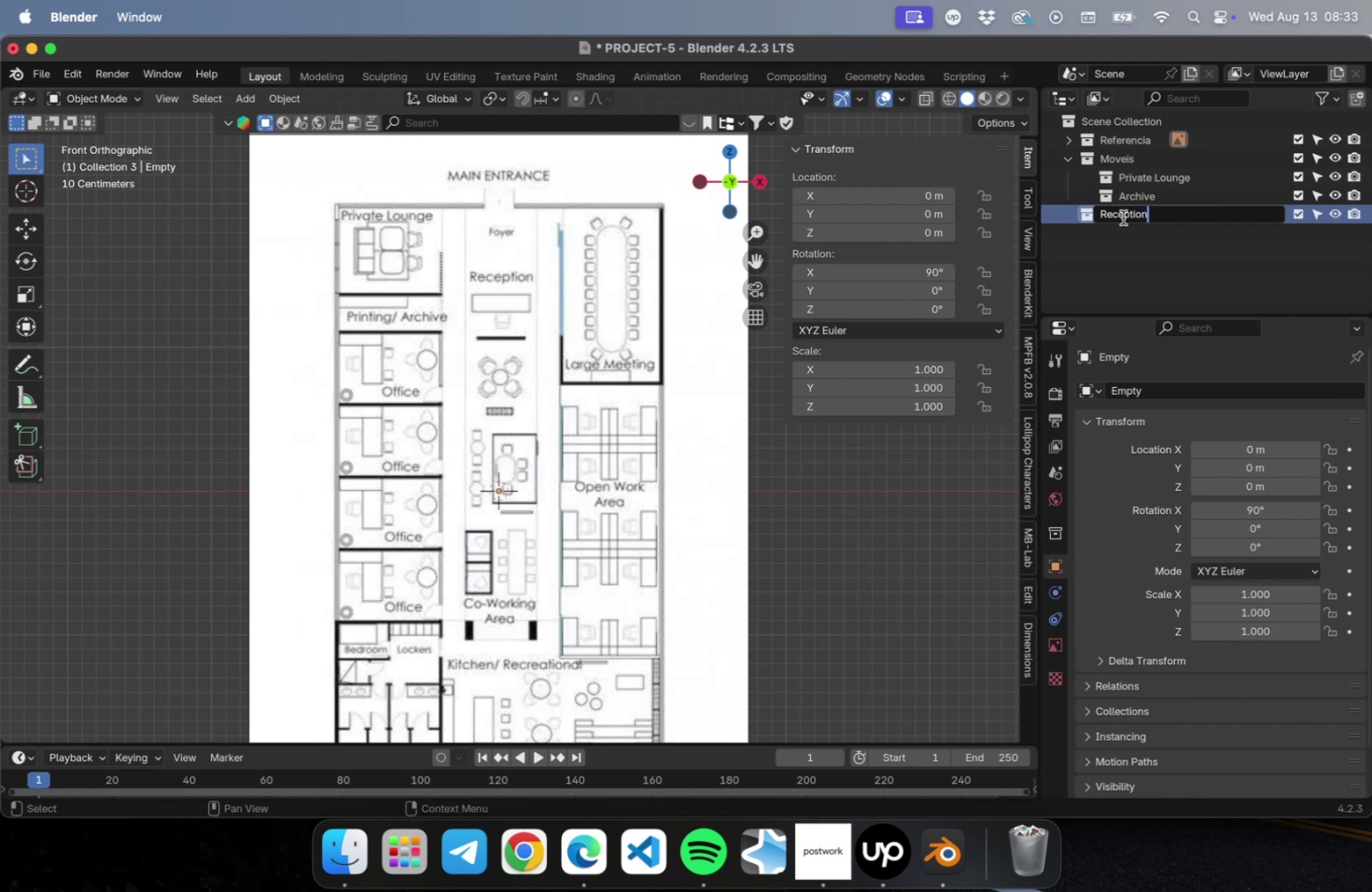 
key(Enter)
 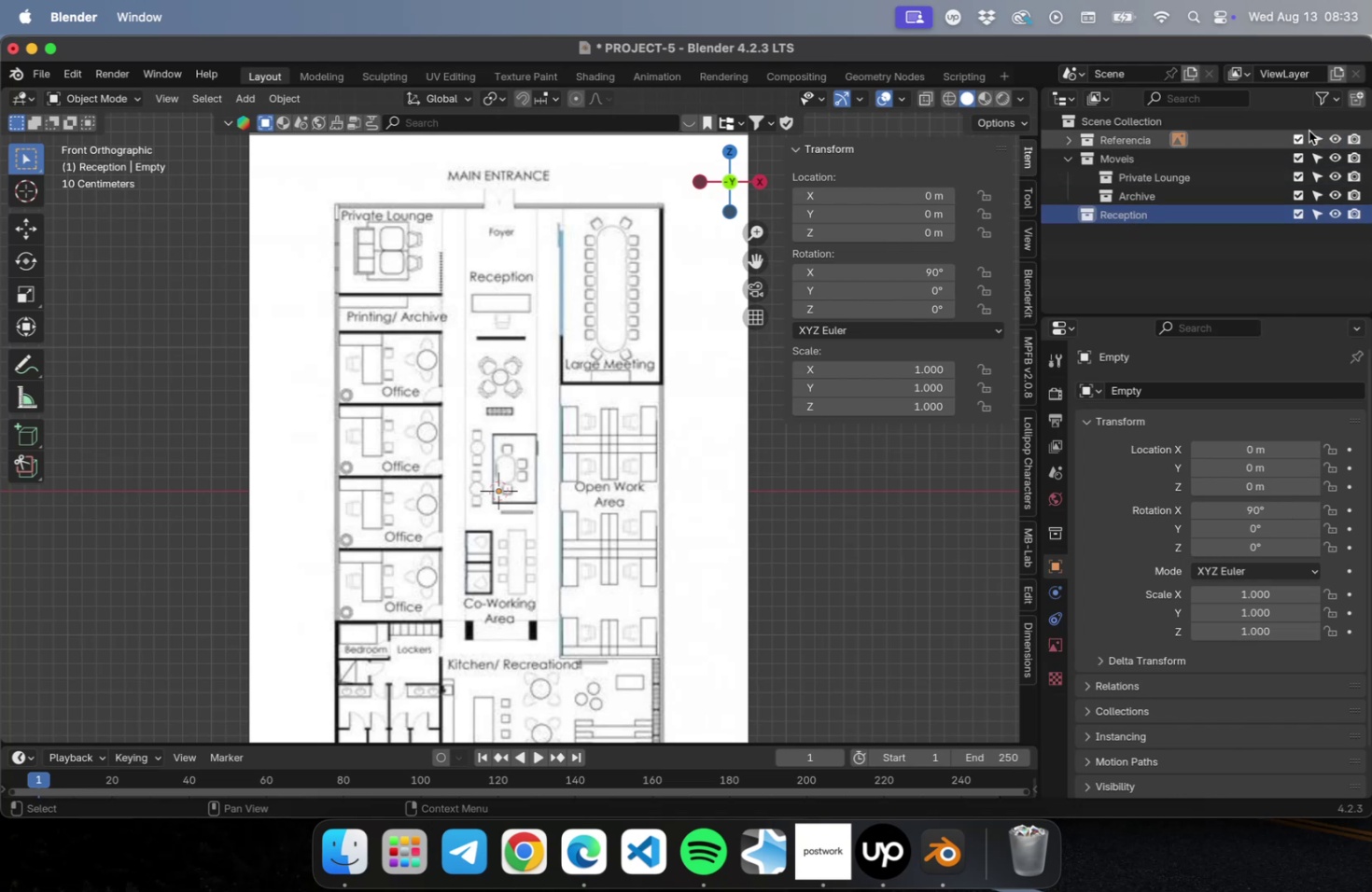 
left_click([1352, 97])
 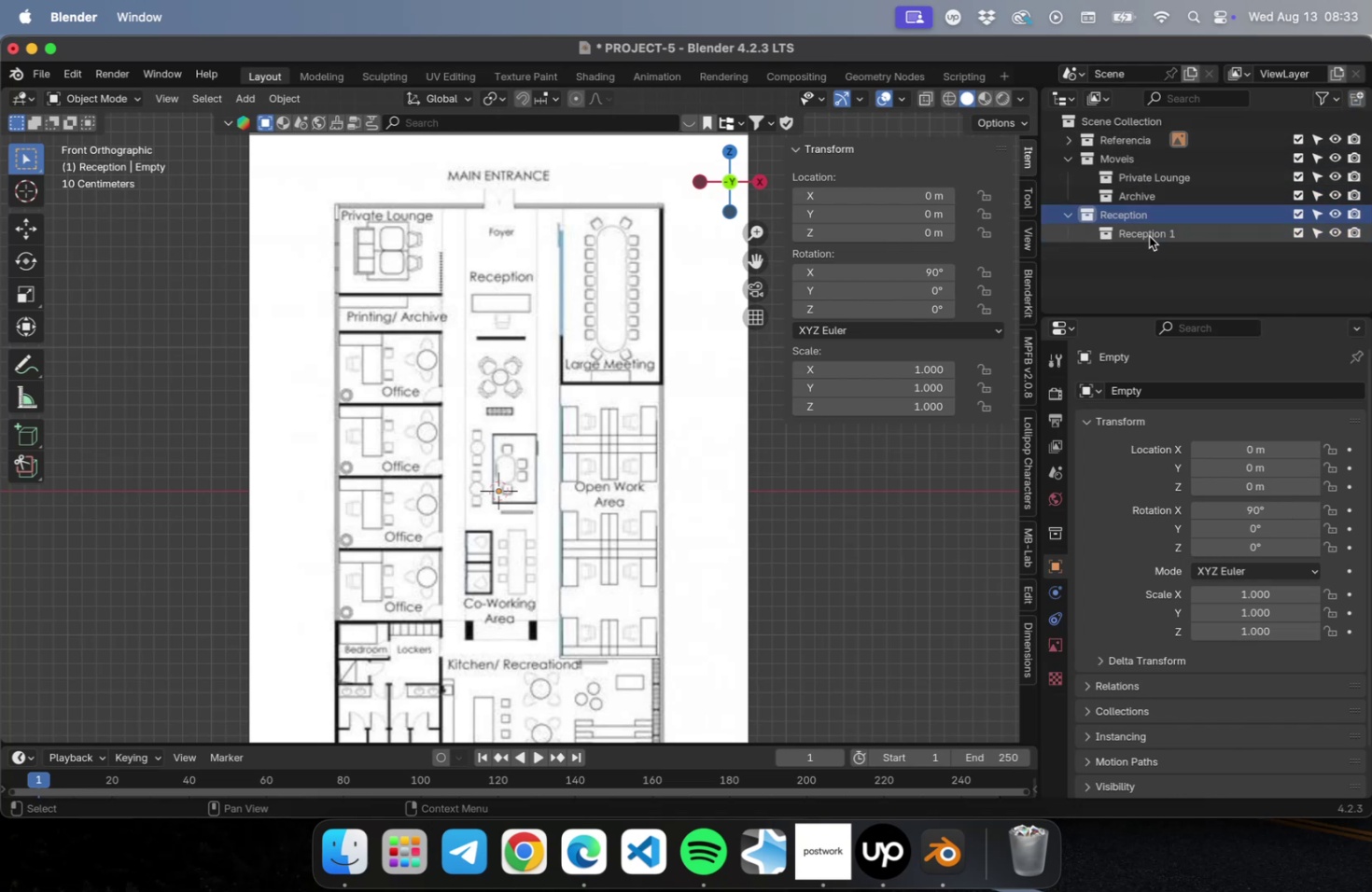 
double_click([1147, 235])
 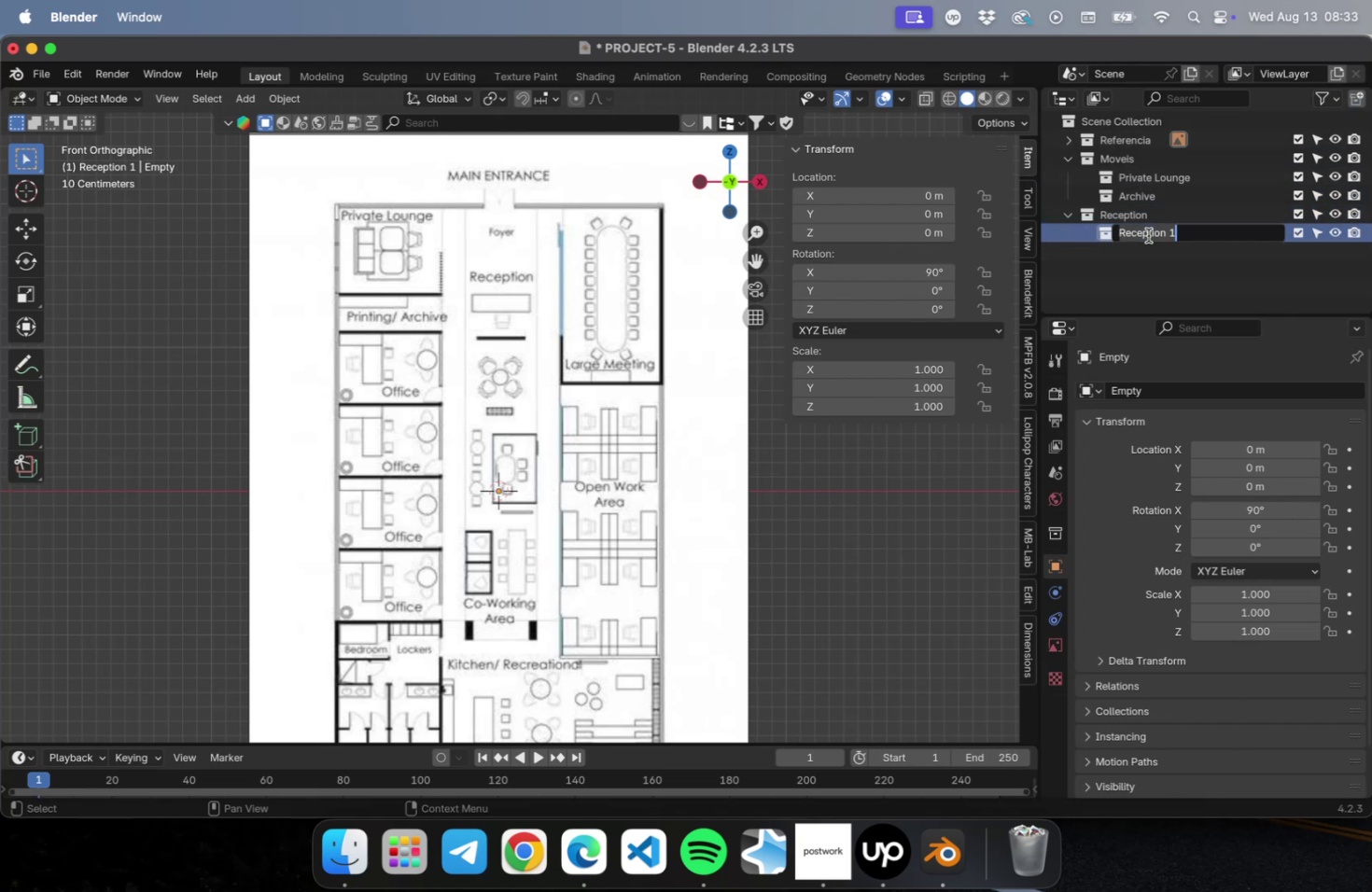 
type(Large e)
key(Backspace)
type(Metting)
 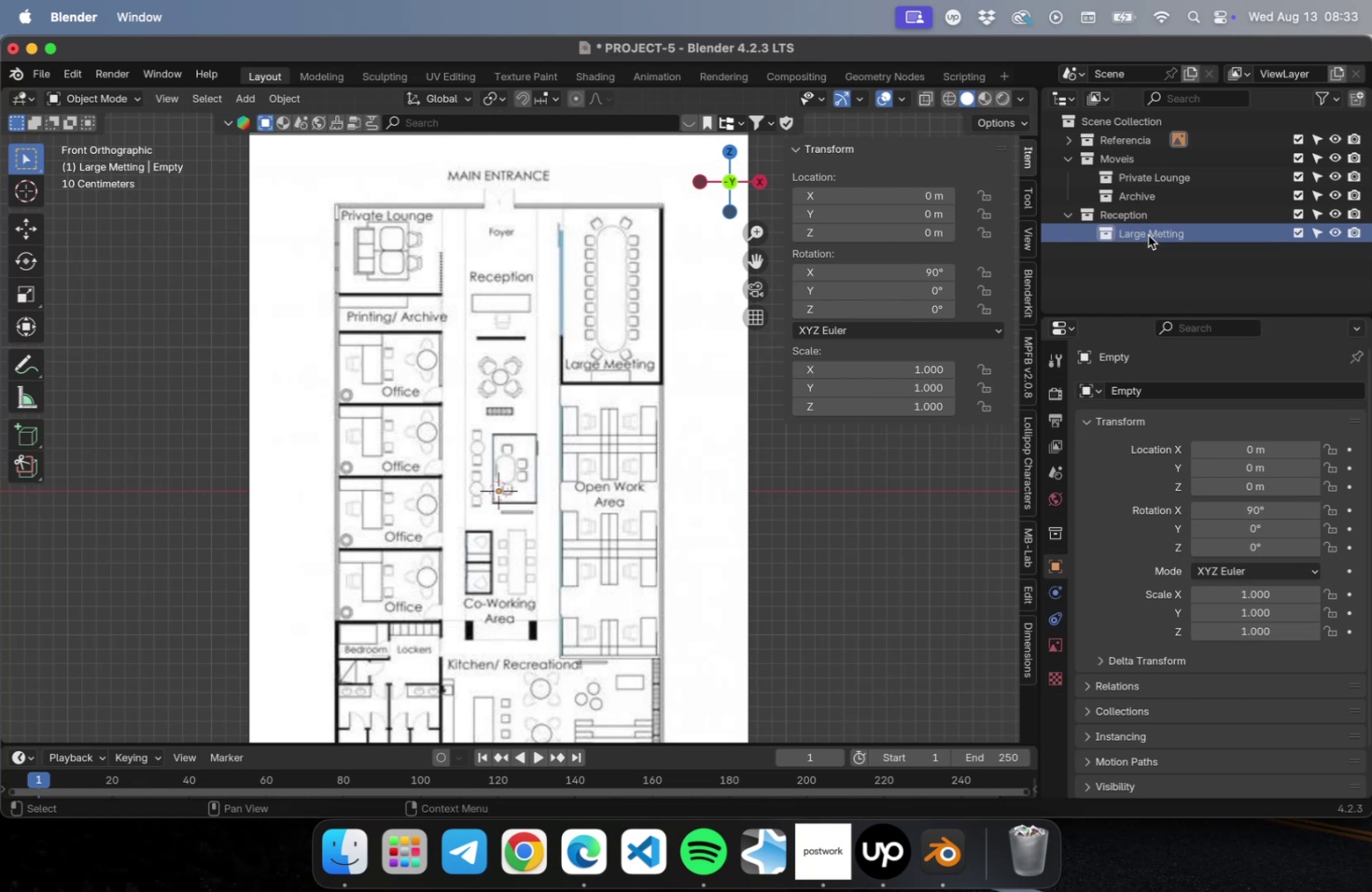 
 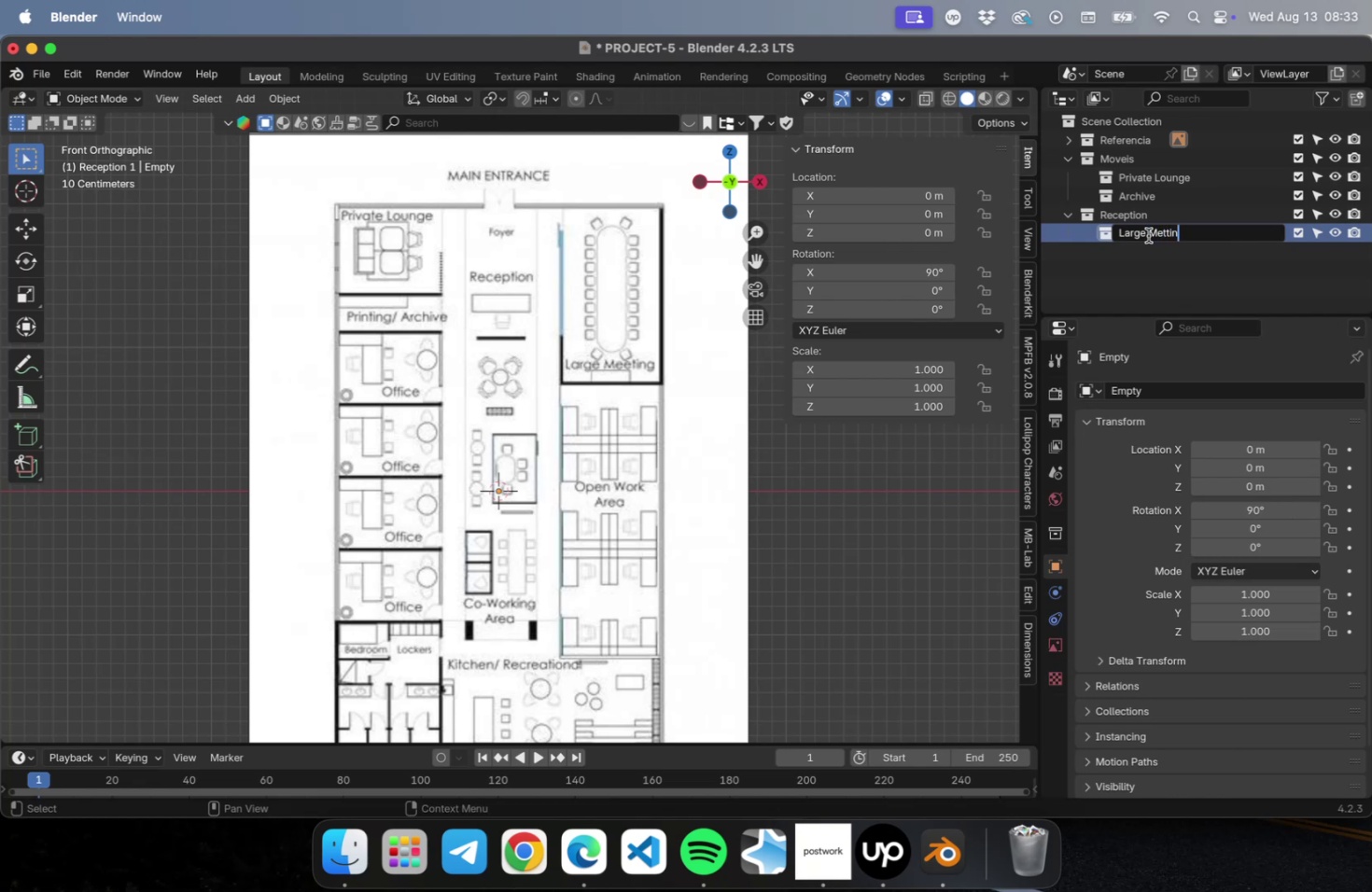 
key(Enter)
 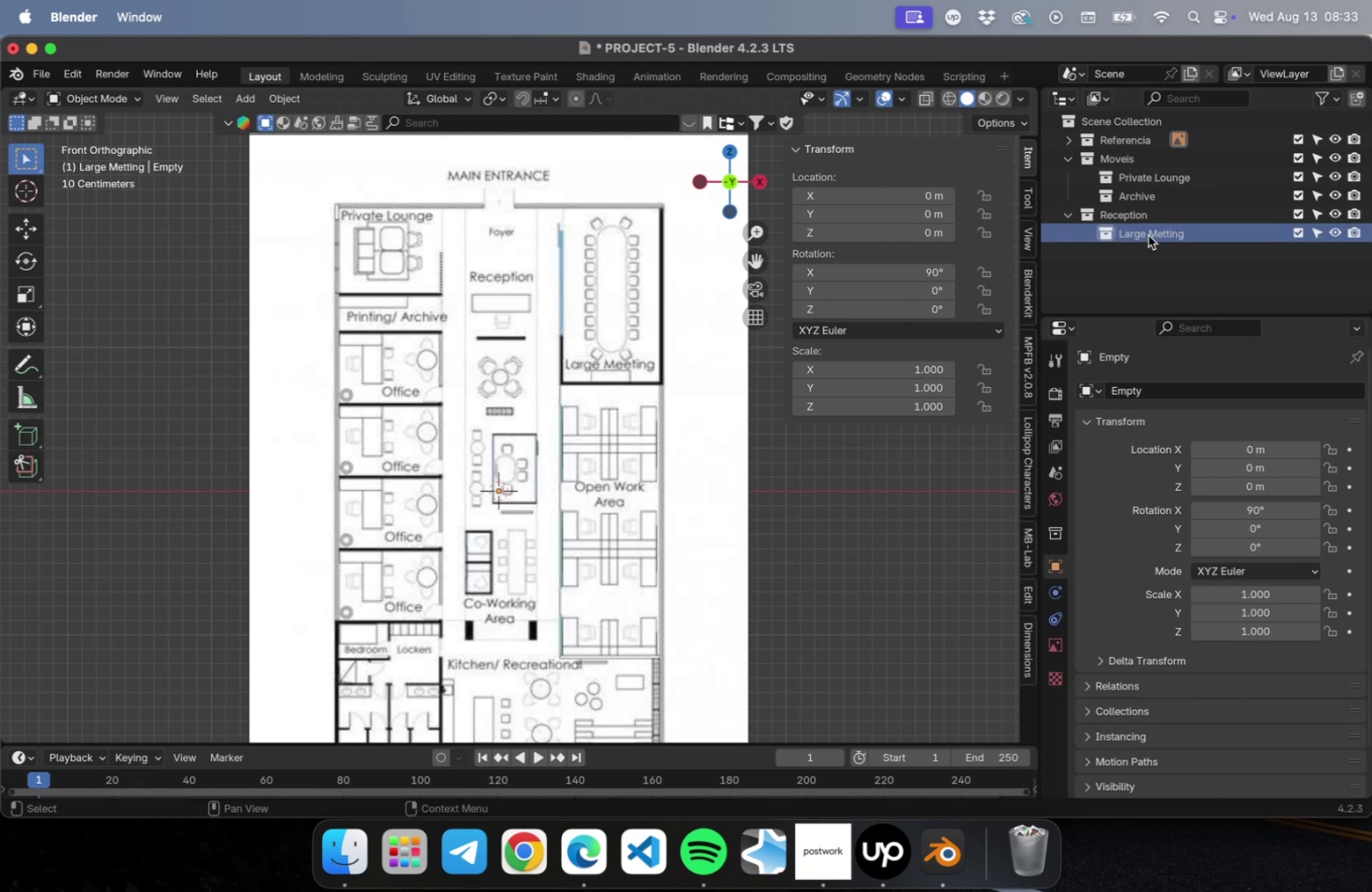 
left_click_drag(start_coordinate=[1147, 235], to_coordinate=[1134, 158])
 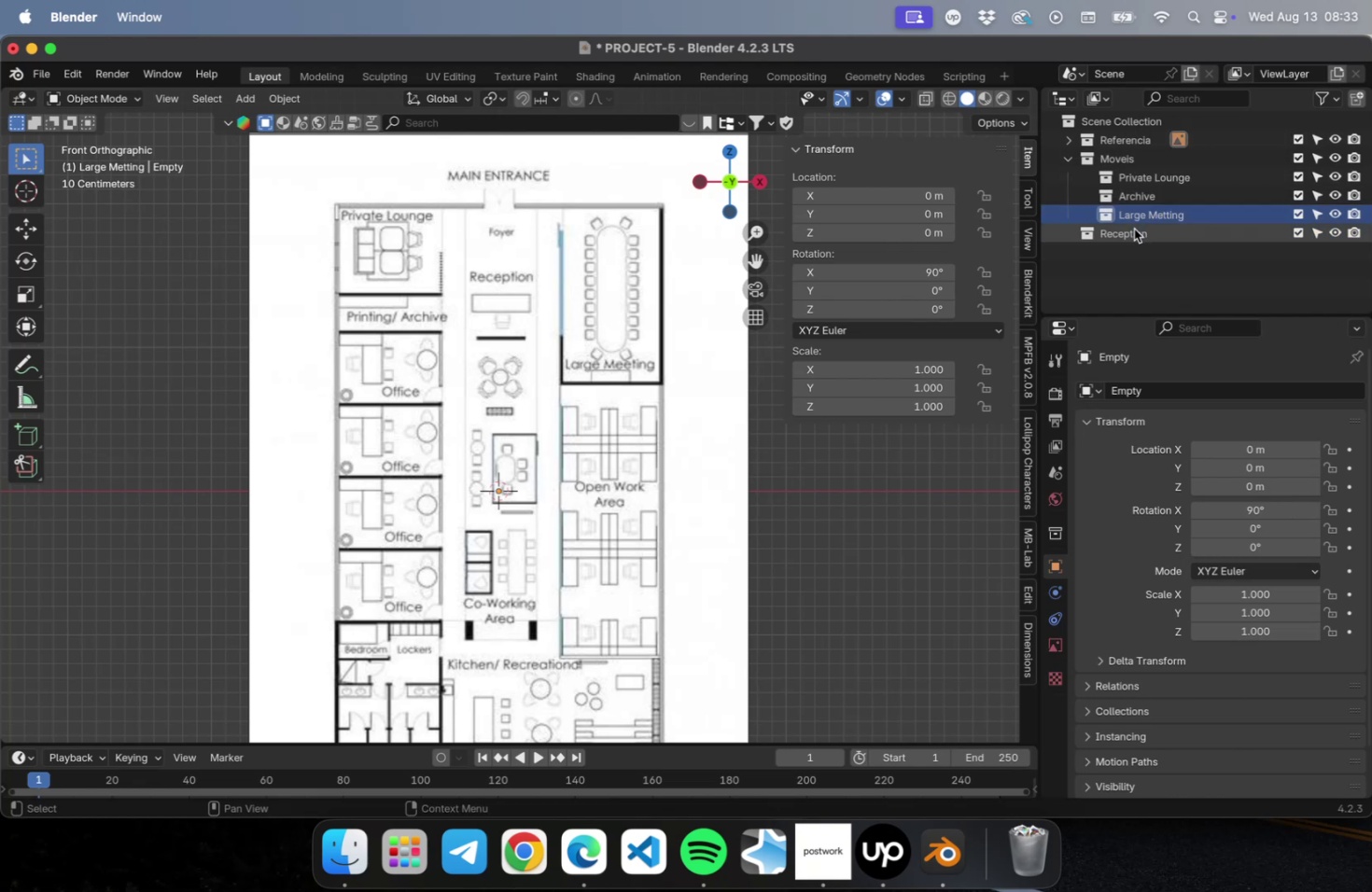 
left_click([1133, 231])
 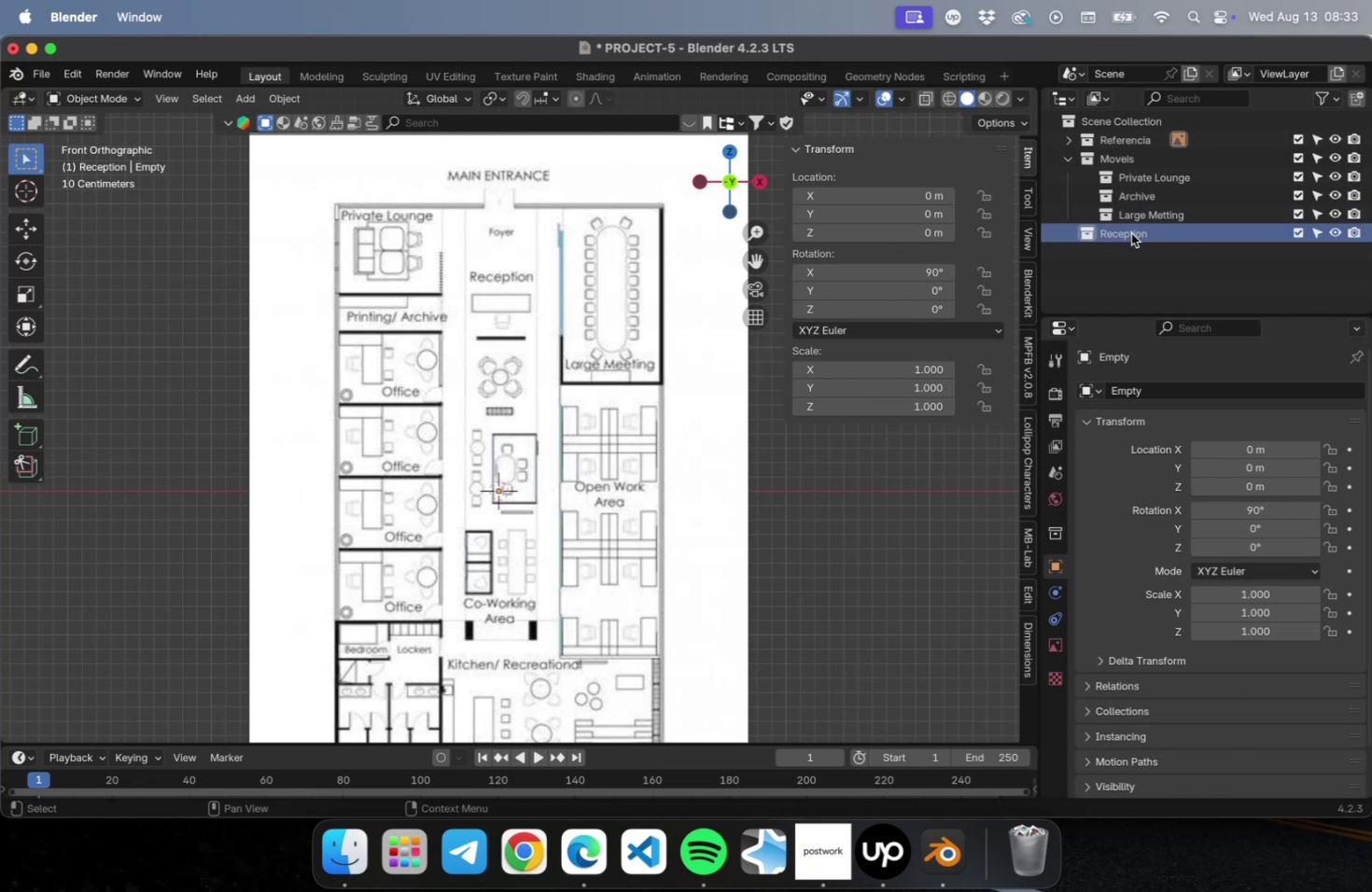 
left_click_drag(start_coordinate=[1130, 233], to_coordinate=[1134, 158])
 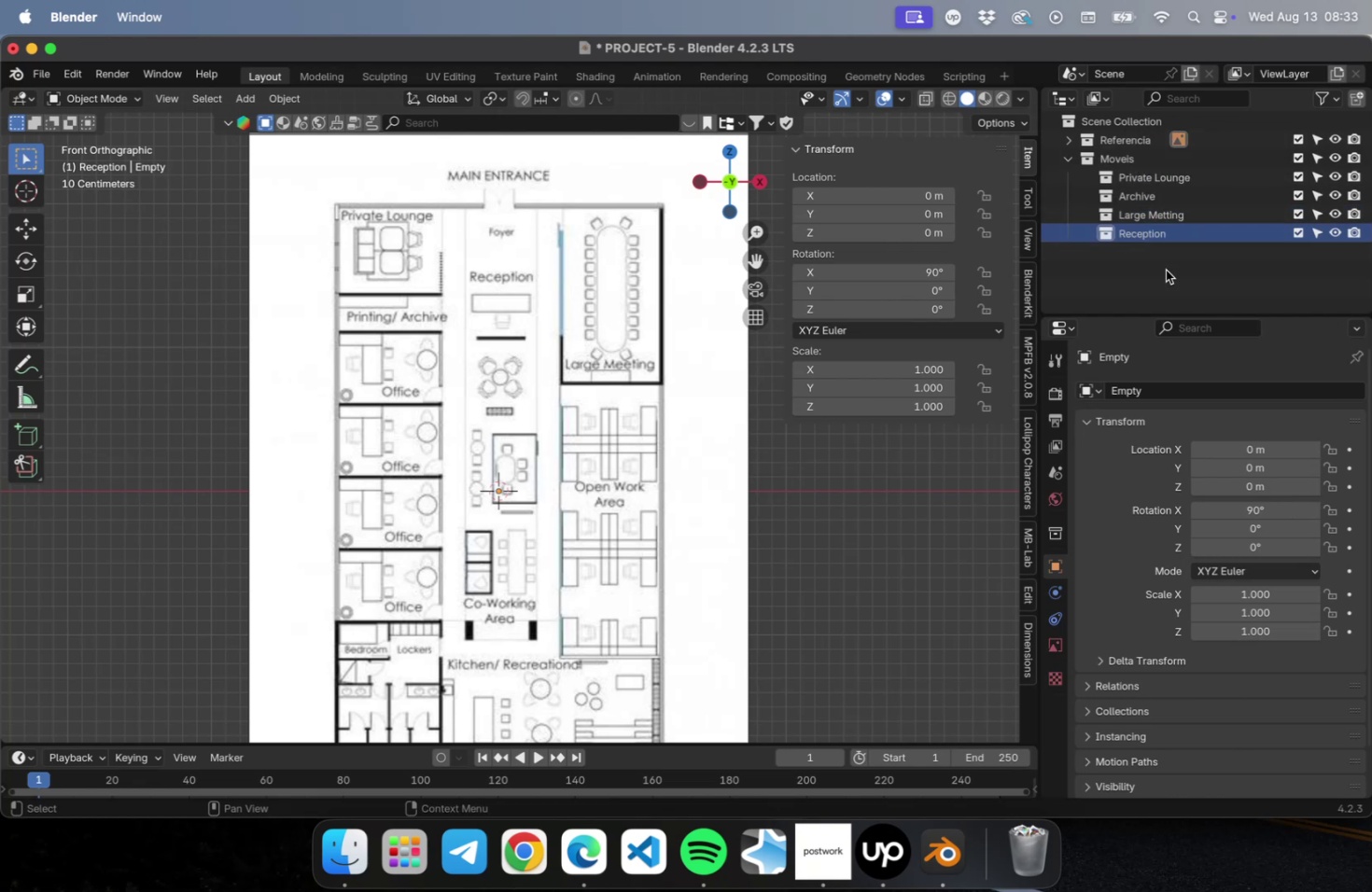 
left_click([1164, 274])
 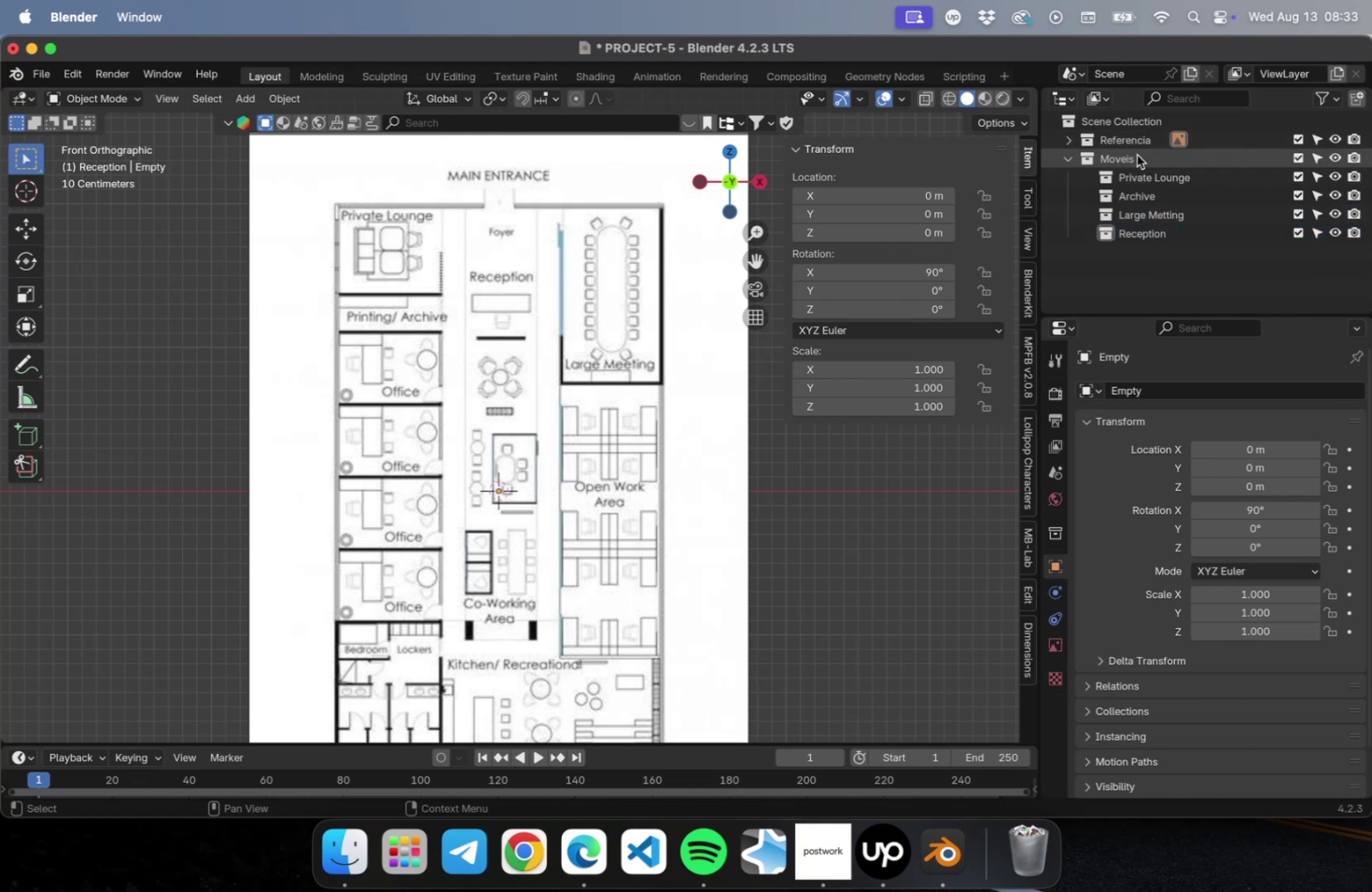 
left_click([1136, 155])
 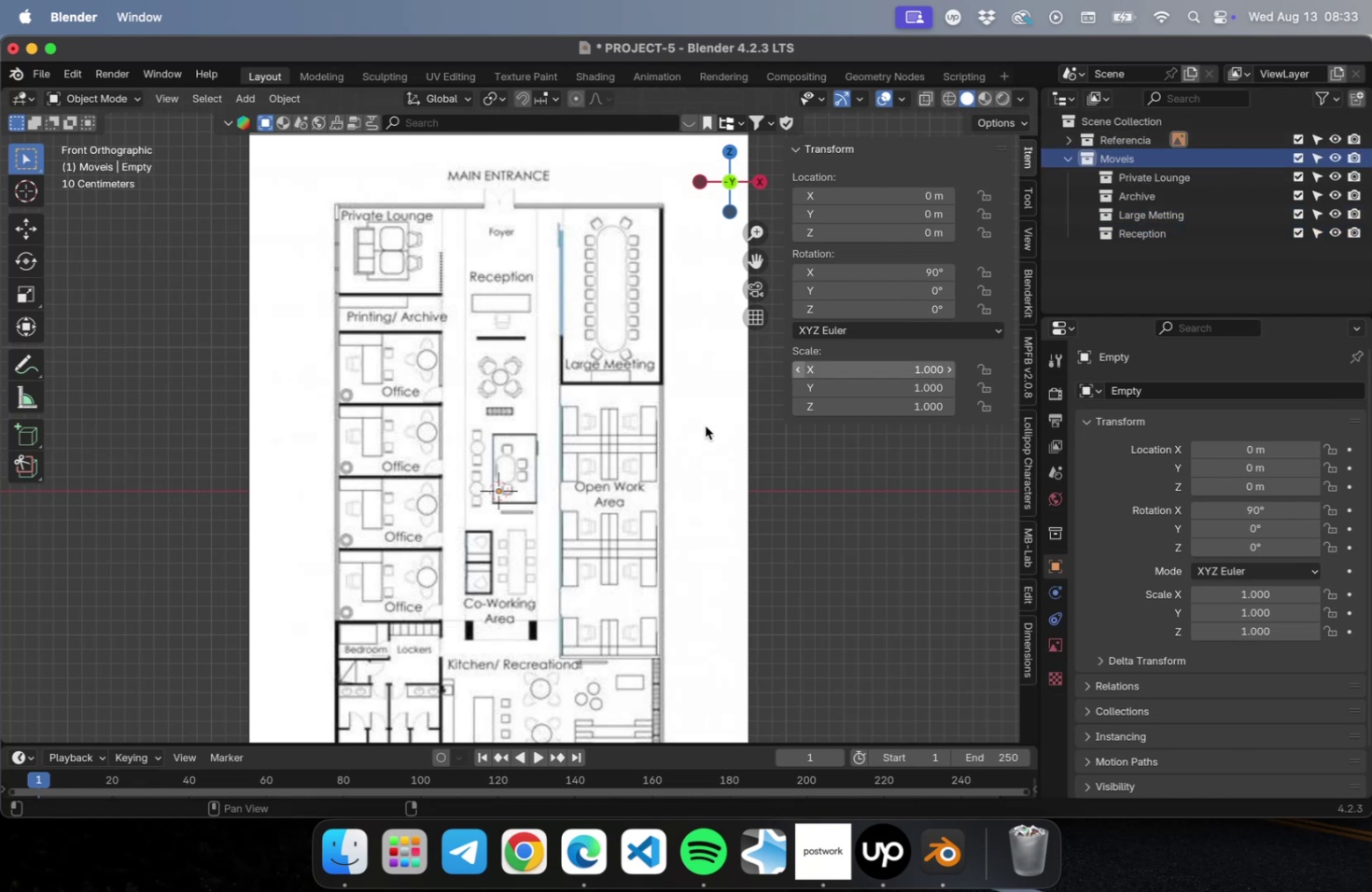 
hold_key(key=ShiftLeft, duration=0.71)
 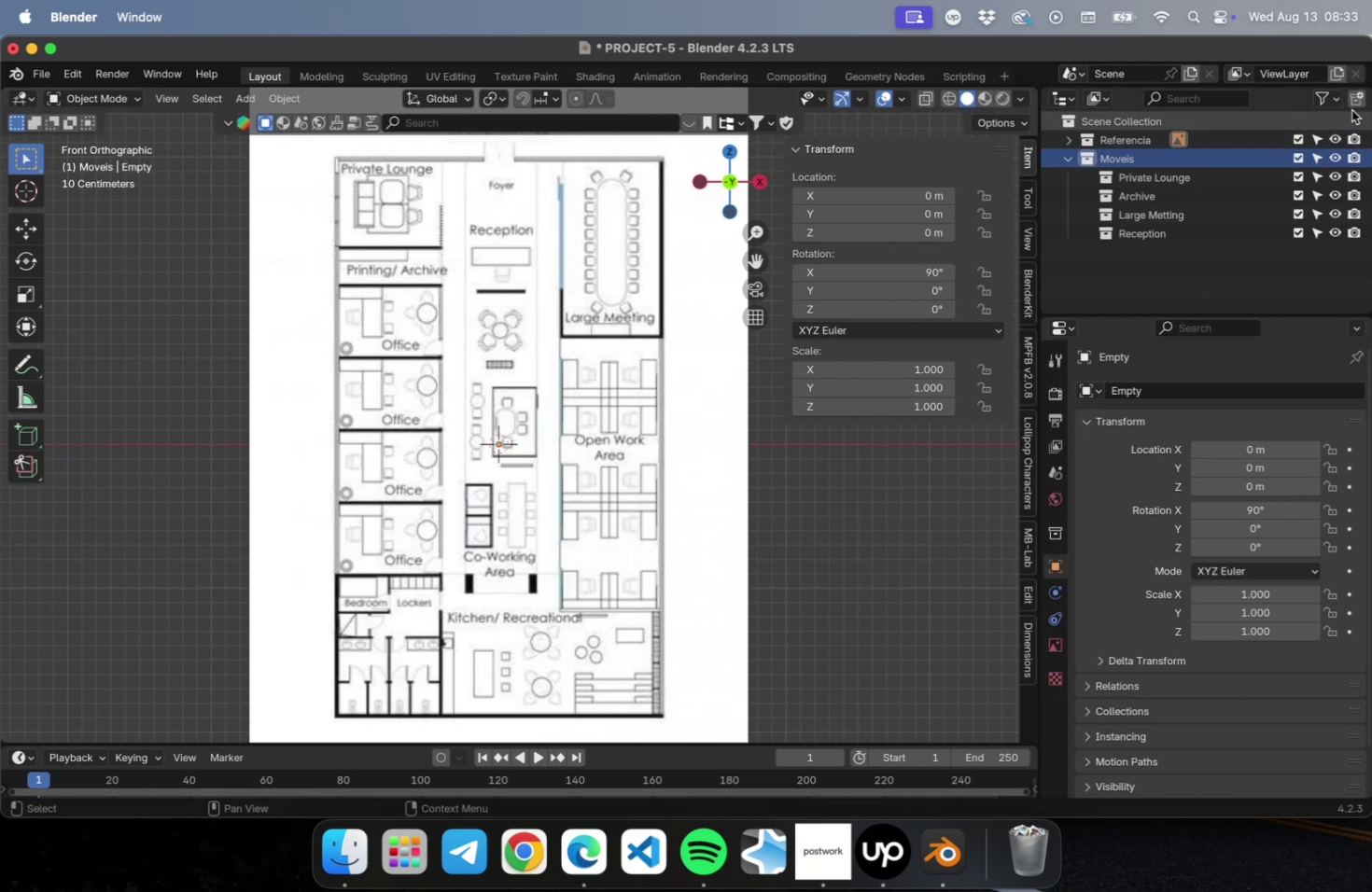 
left_click([1352, 100])
 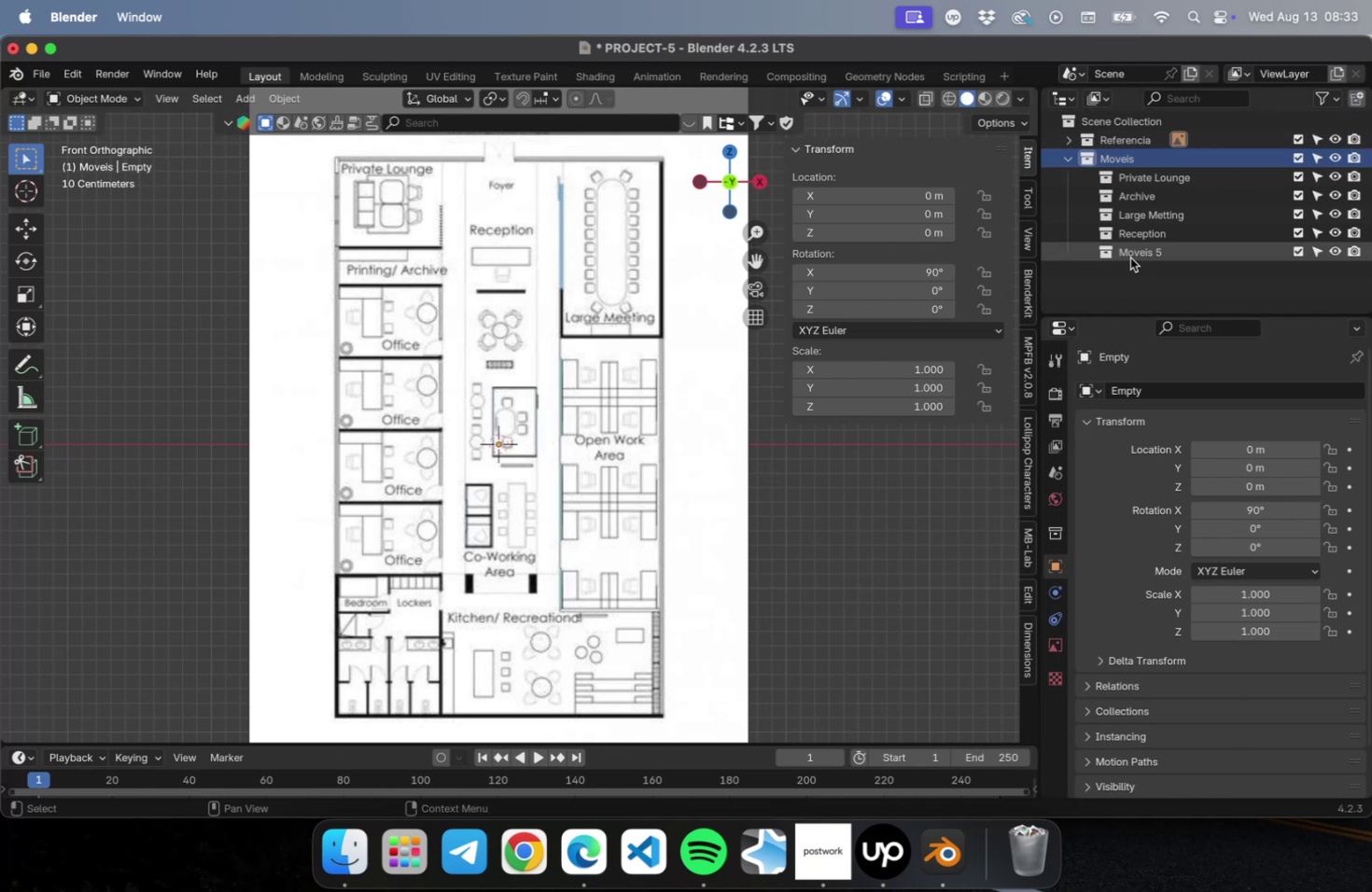 
double_click([1129, 258])
 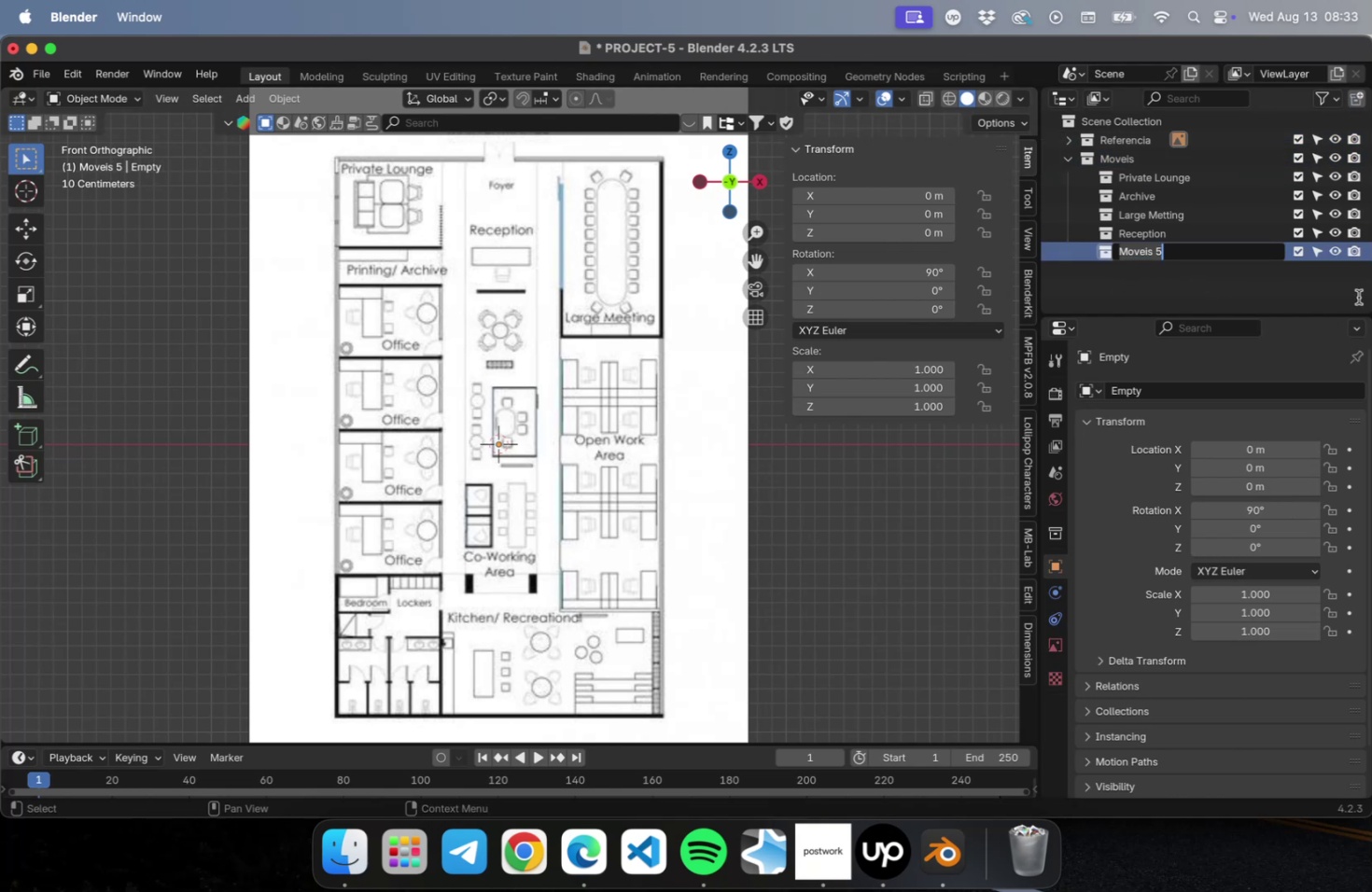 
type(Co-Working)
 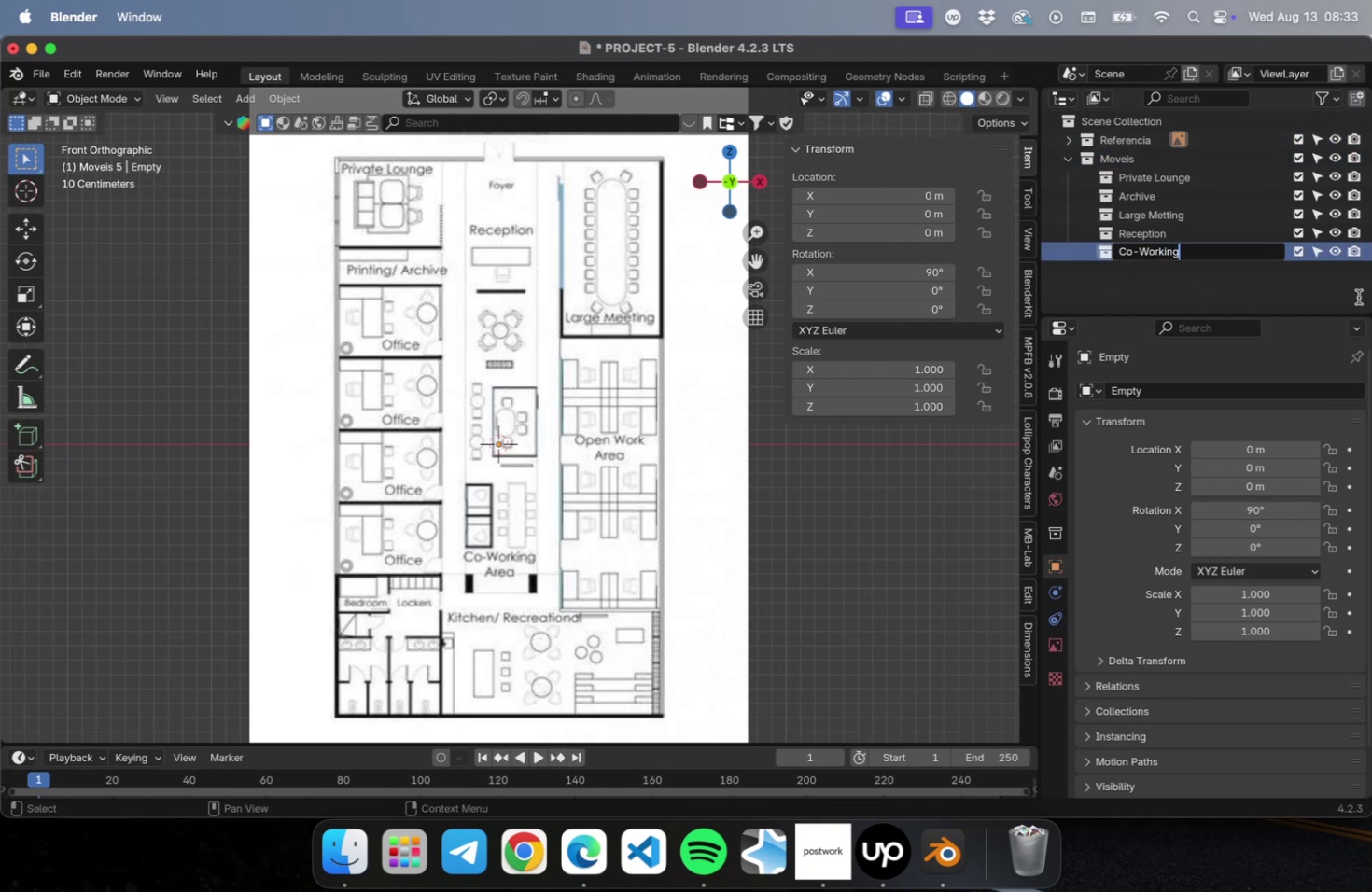 
key(Enter)
 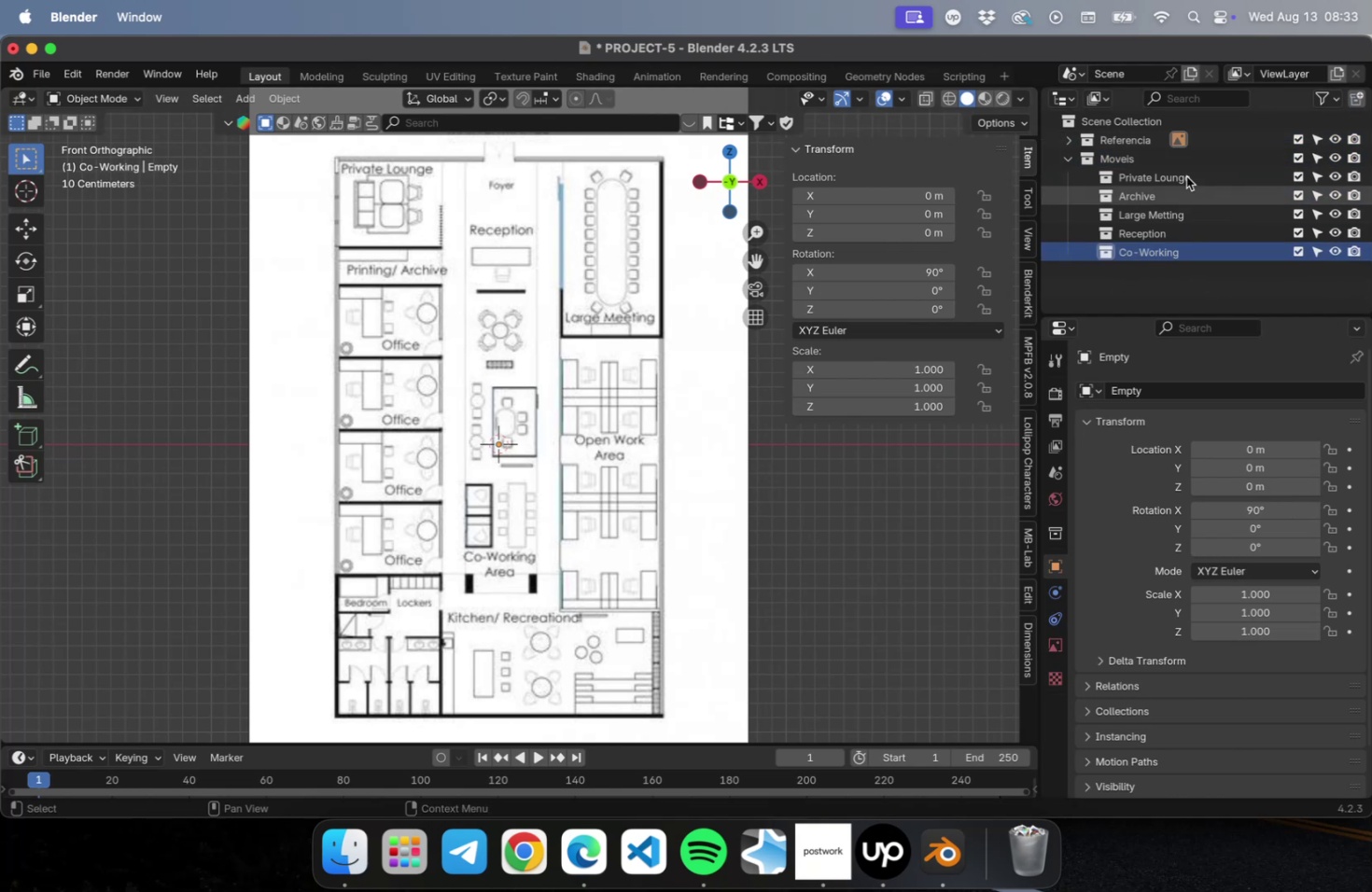 
left_click([1176, 163])
 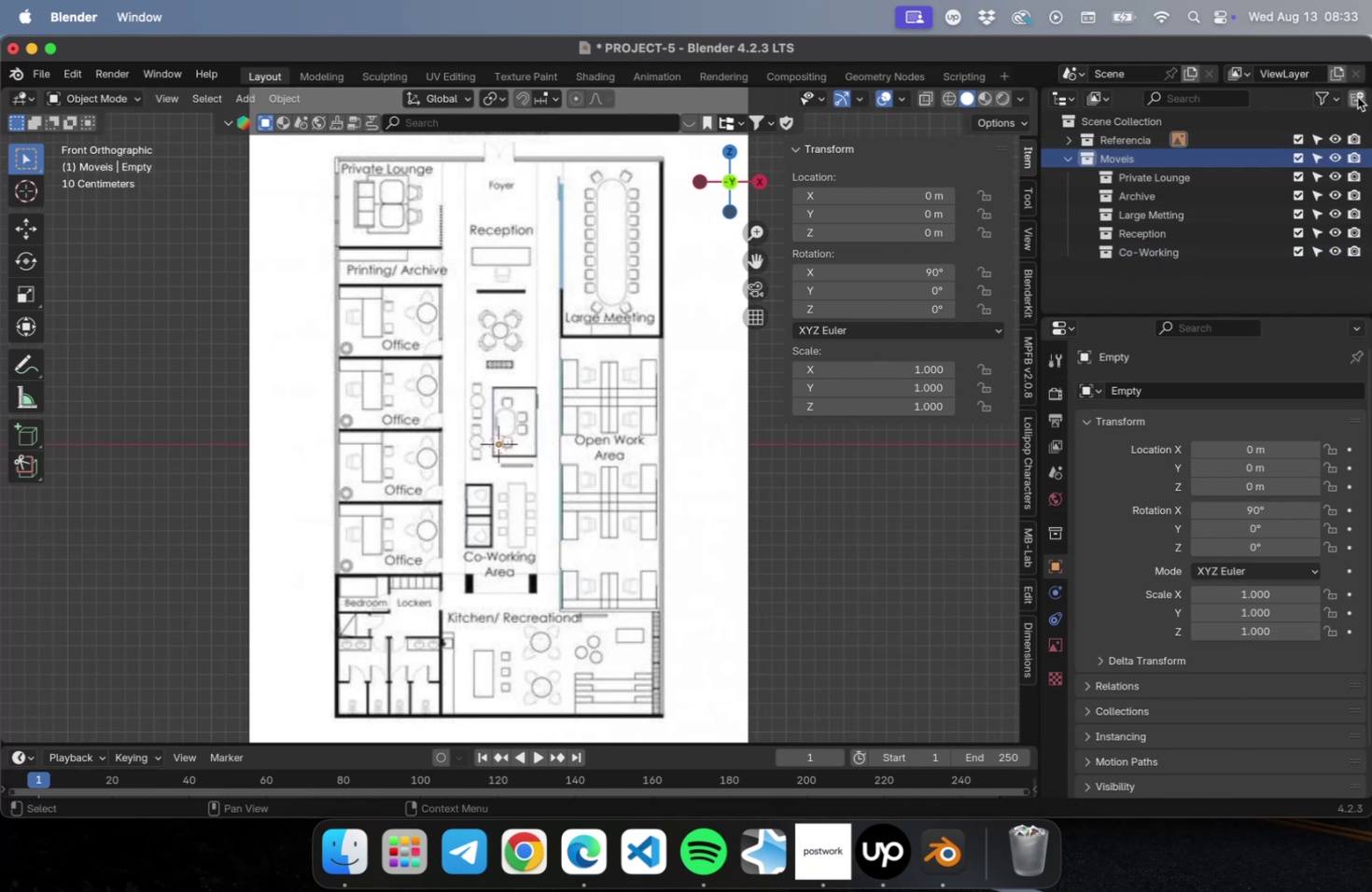 
left_click([1356, 97])
 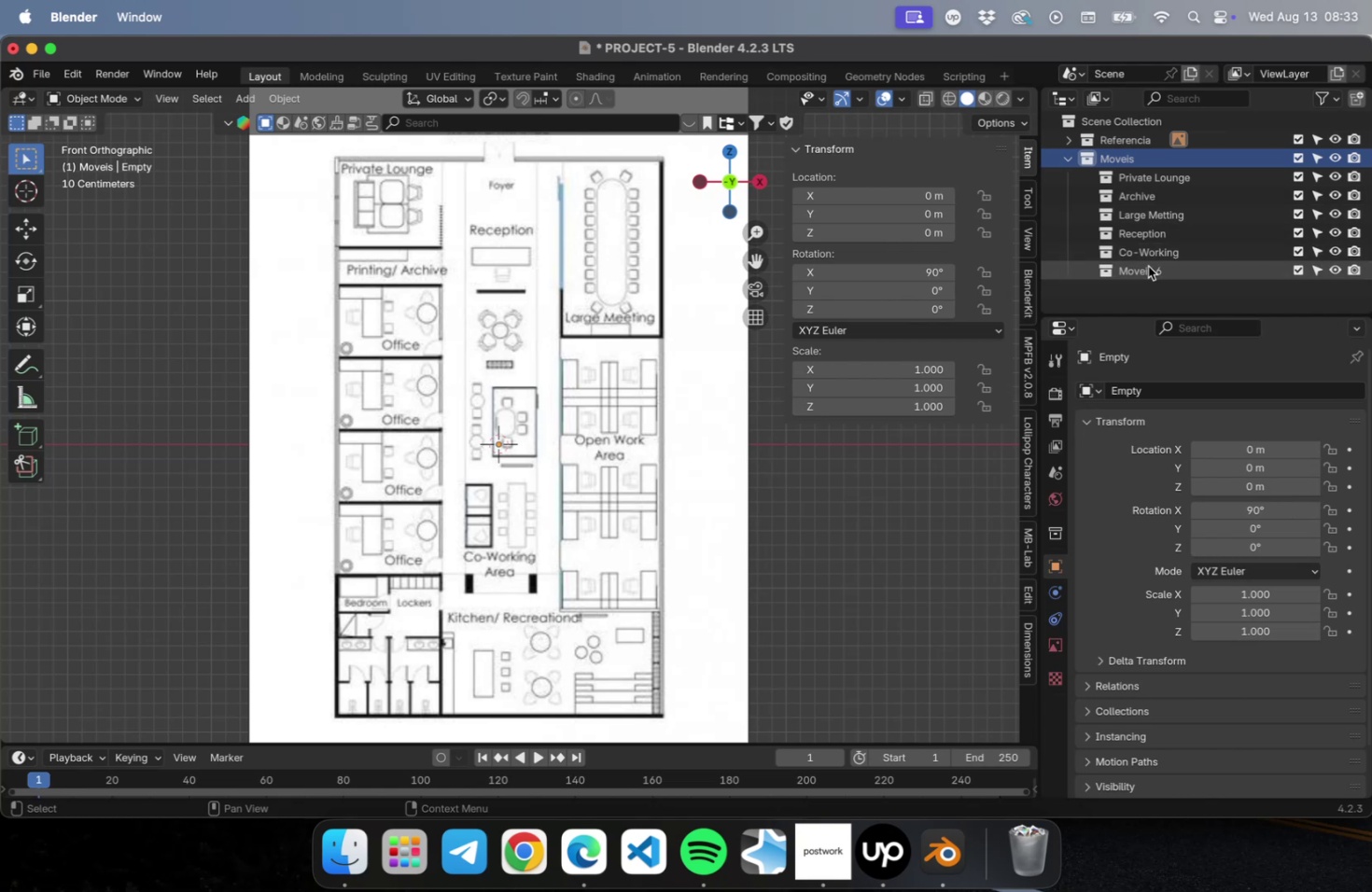 
double_click([1147, 266])
 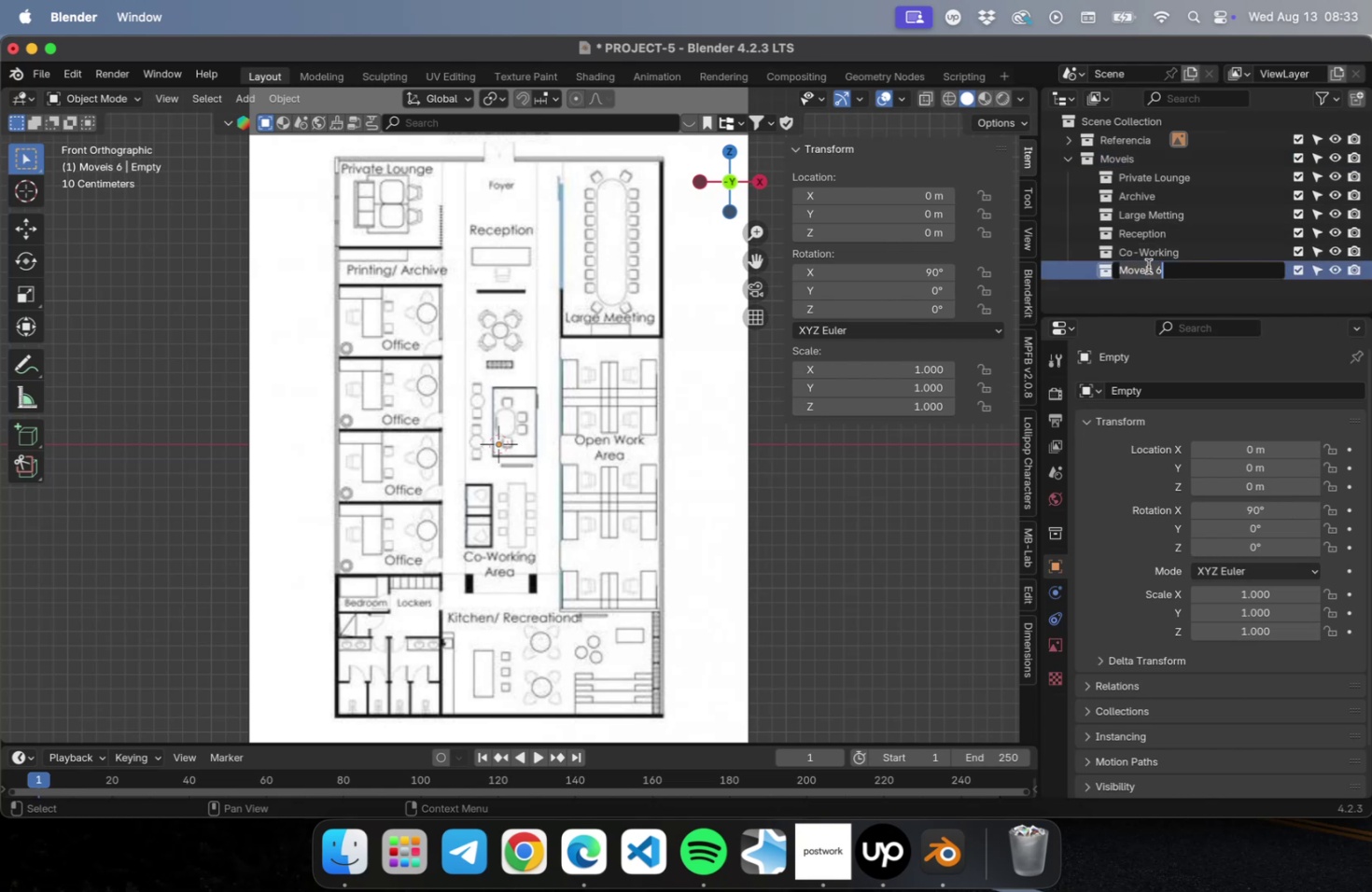 
type(Office)
 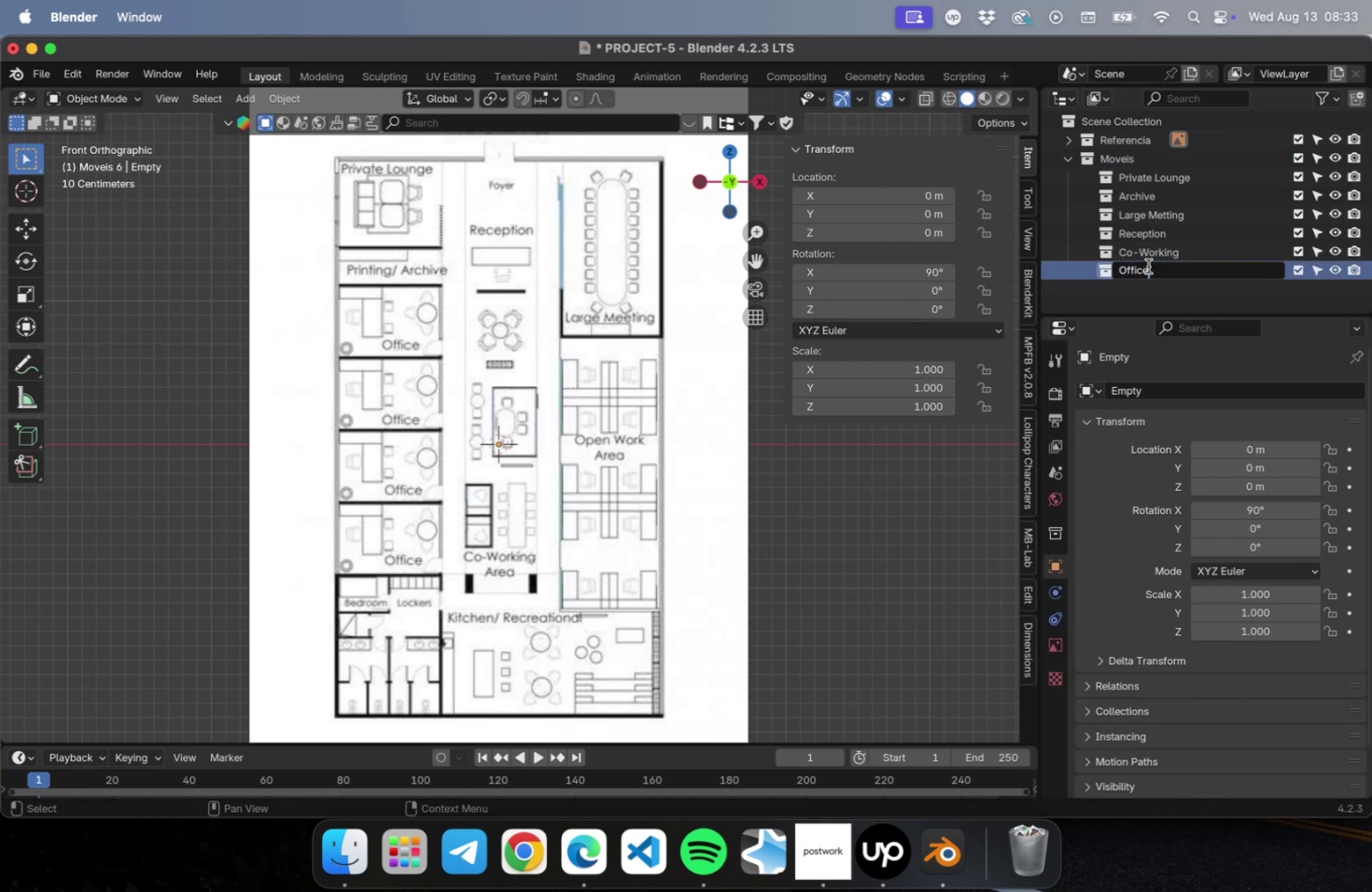 
key(Enter)
 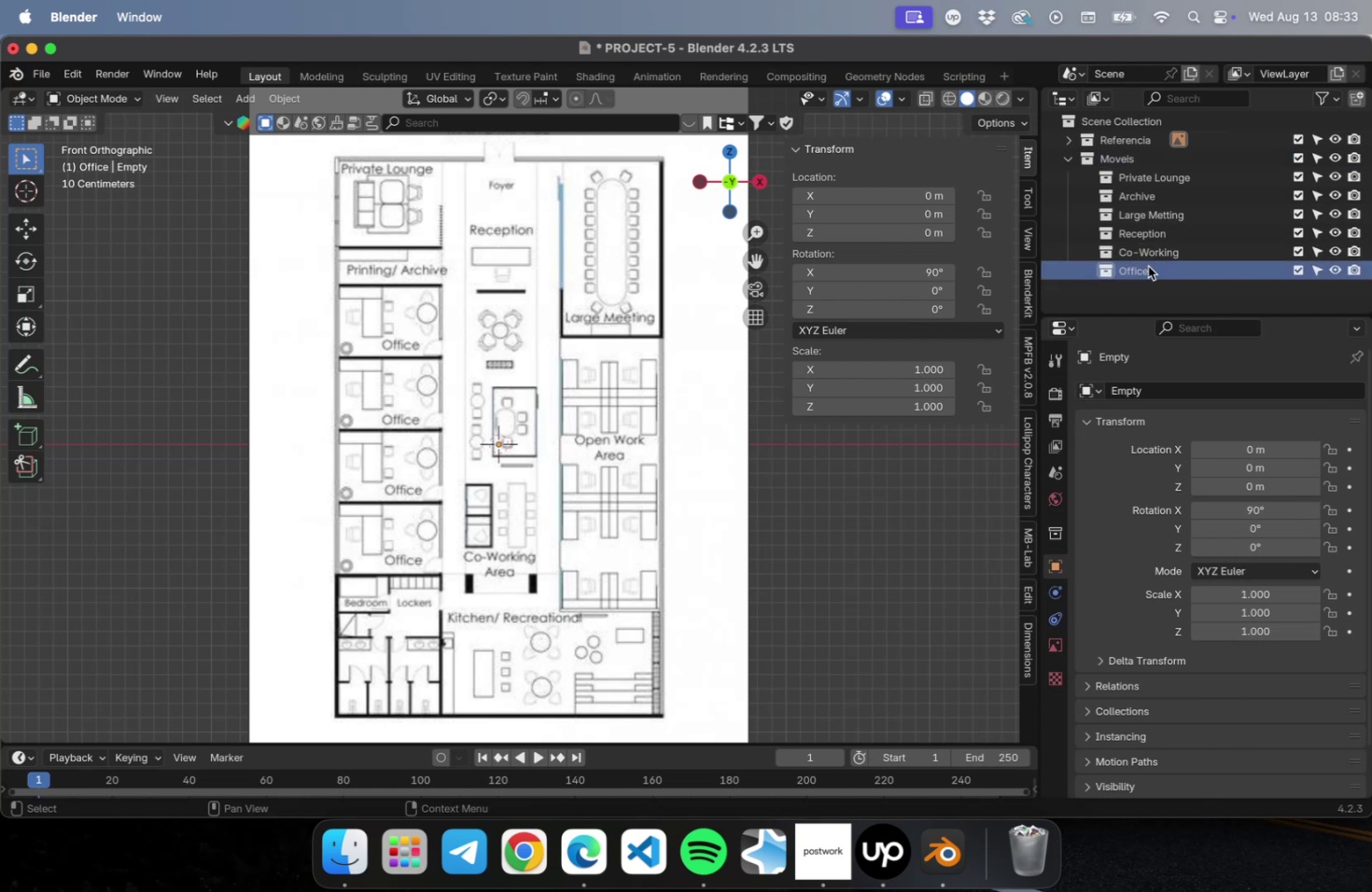 
key(Meta+CommandLeft)
 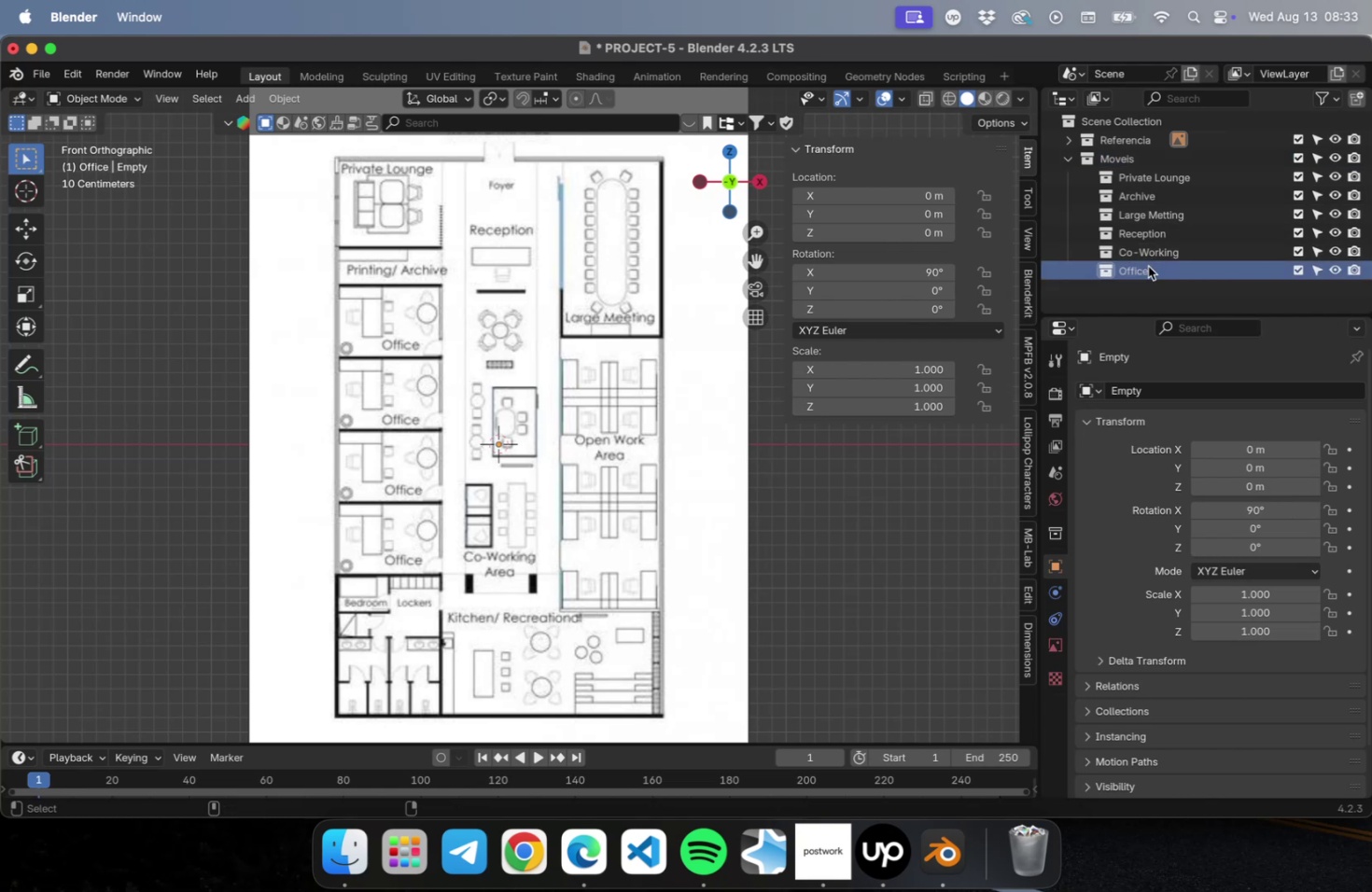 
key(Meta+S)
 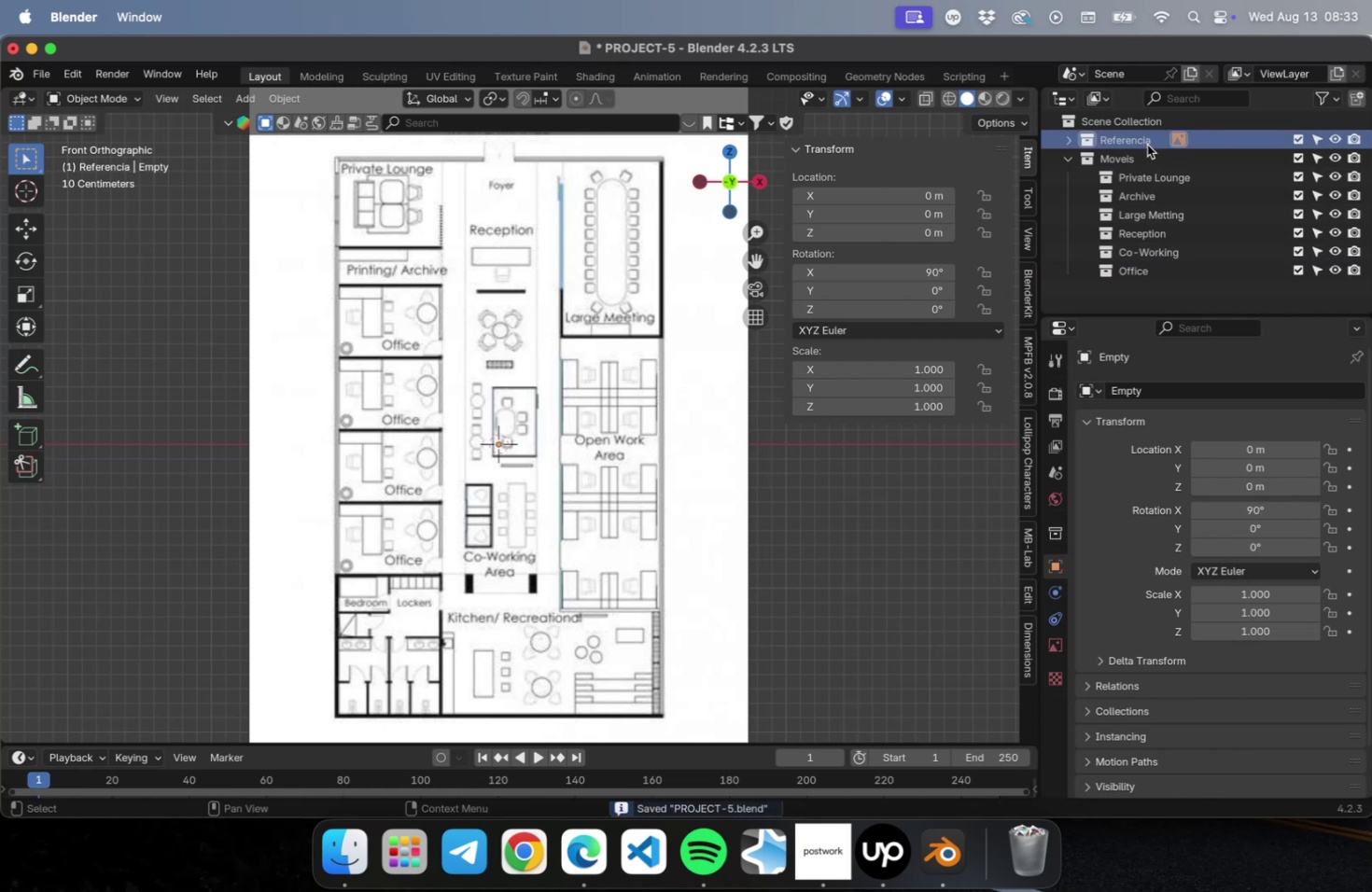 
left_click([1137, 154])
 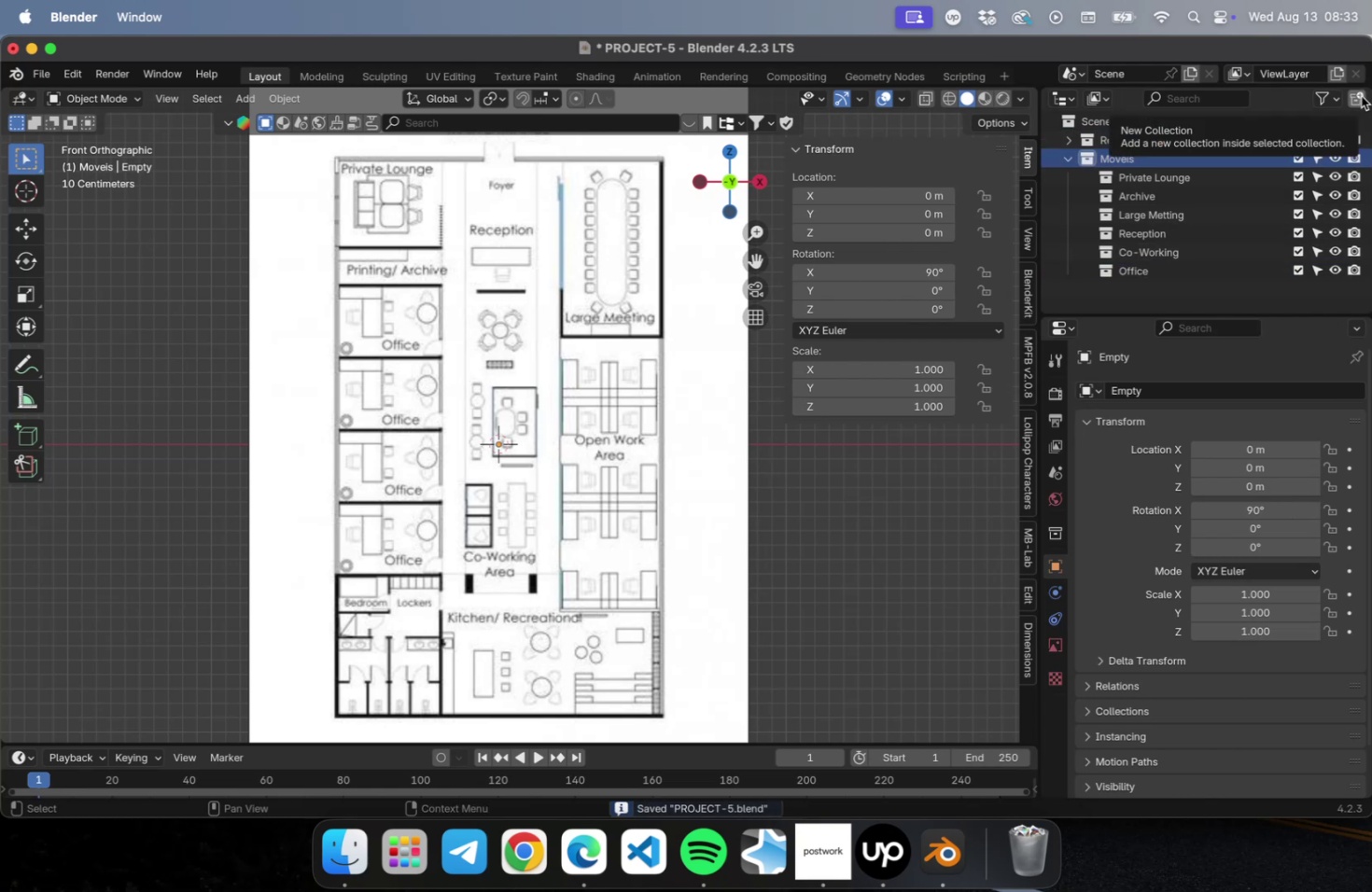 
left_click([1360, 96])
 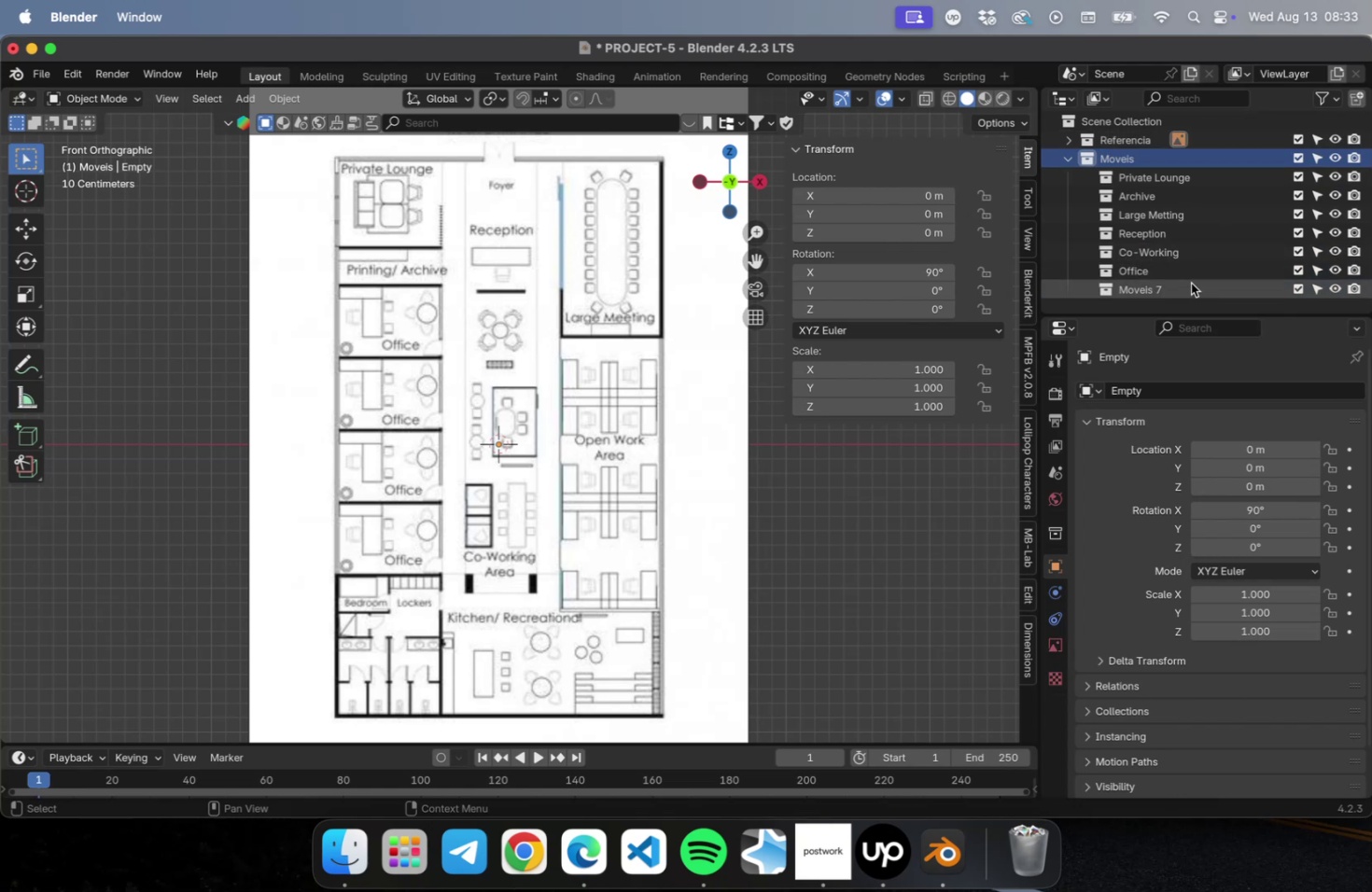 
wait(7.09)
 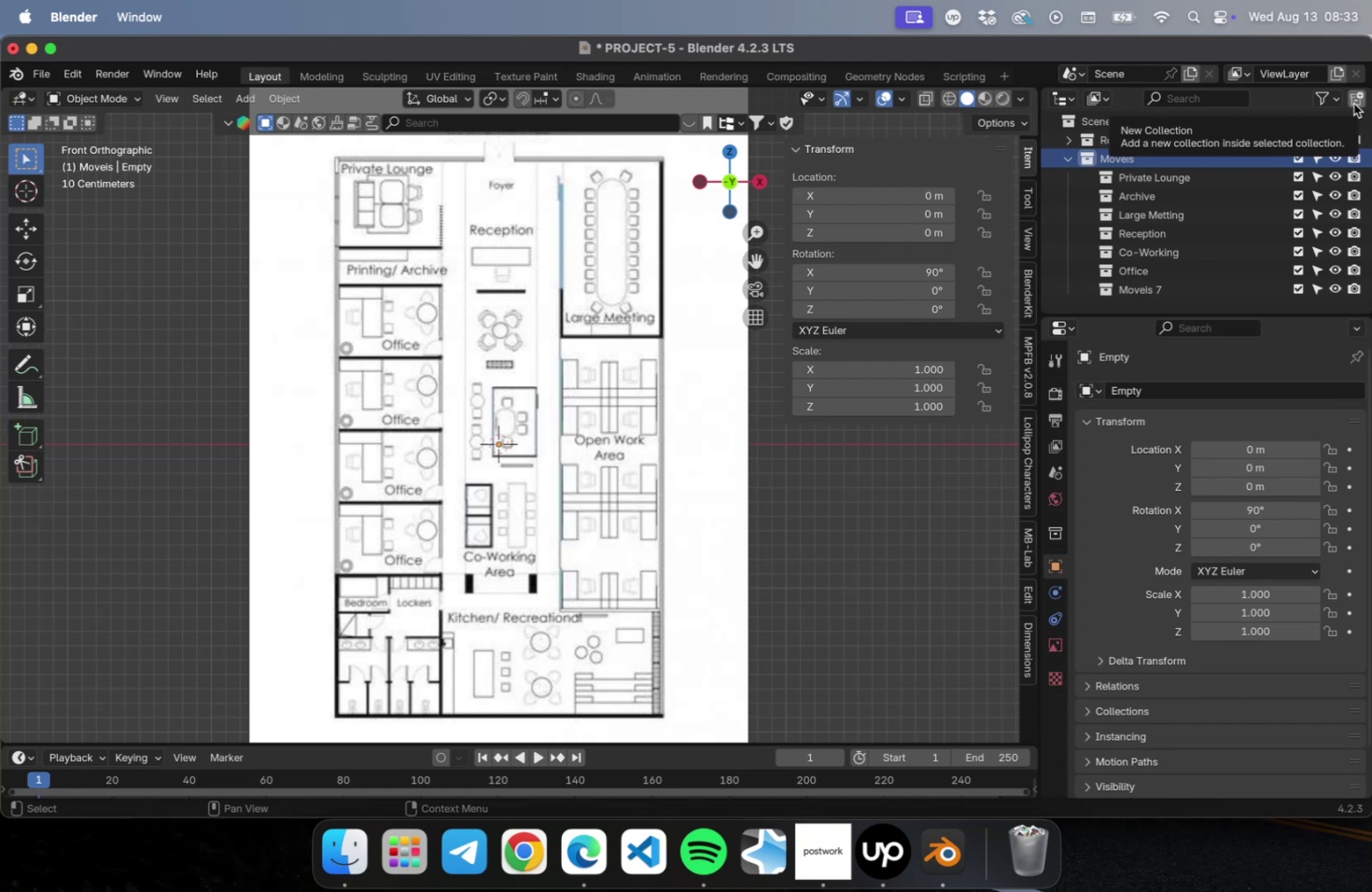 
double_click([1190, 283])
 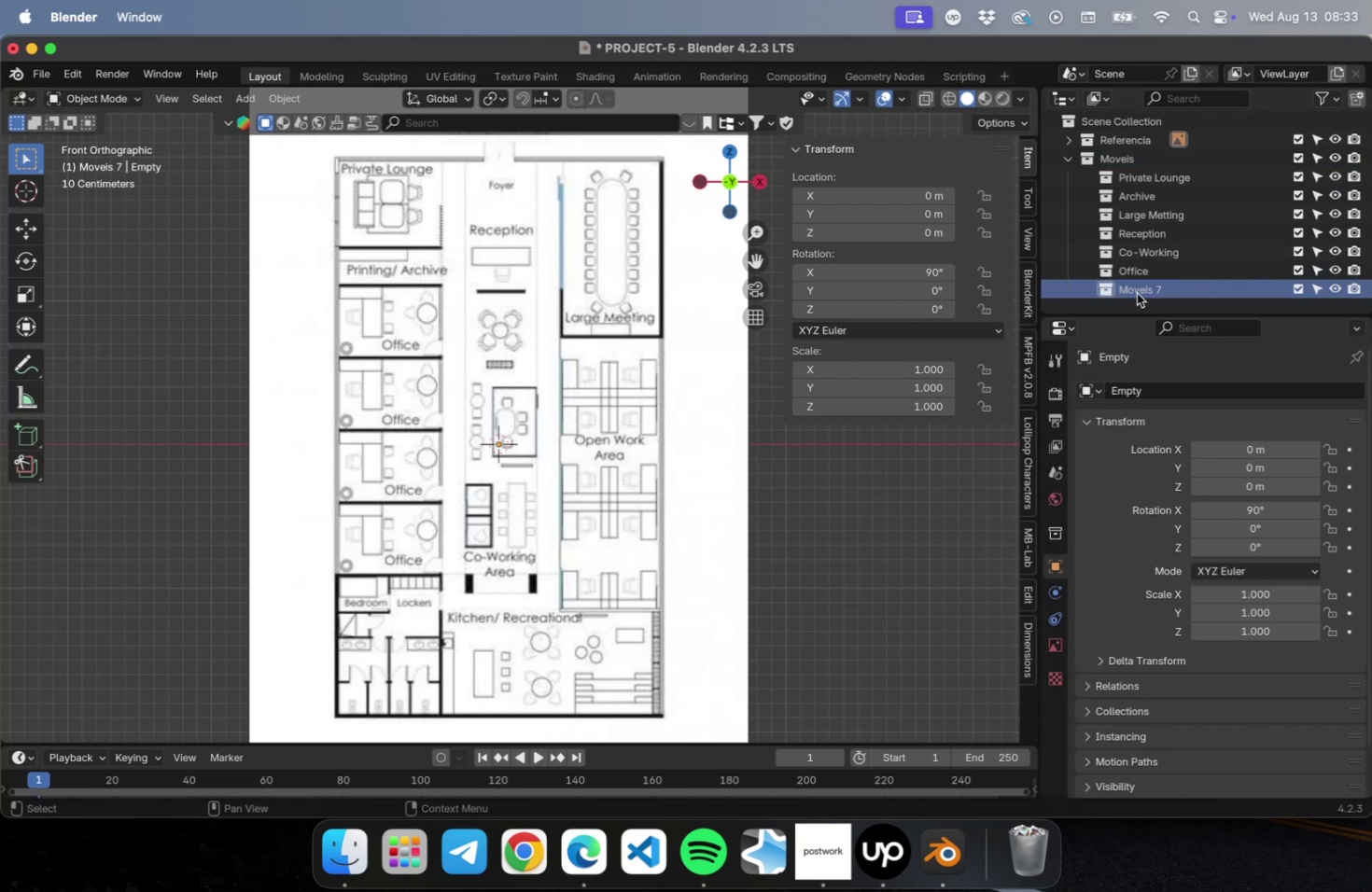 
double_click([1136, 293])
 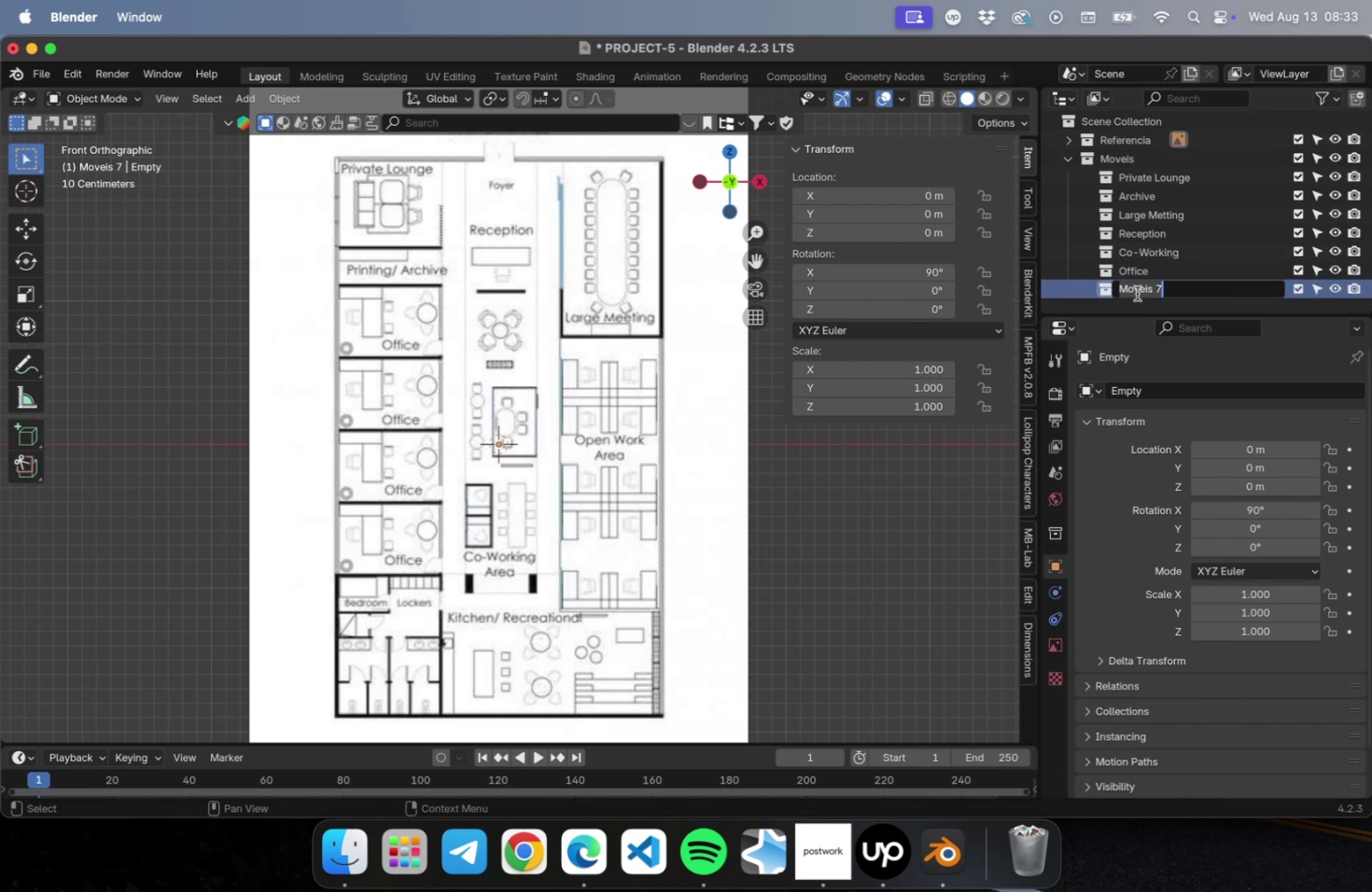 
type(Bedroom/Lockers)
 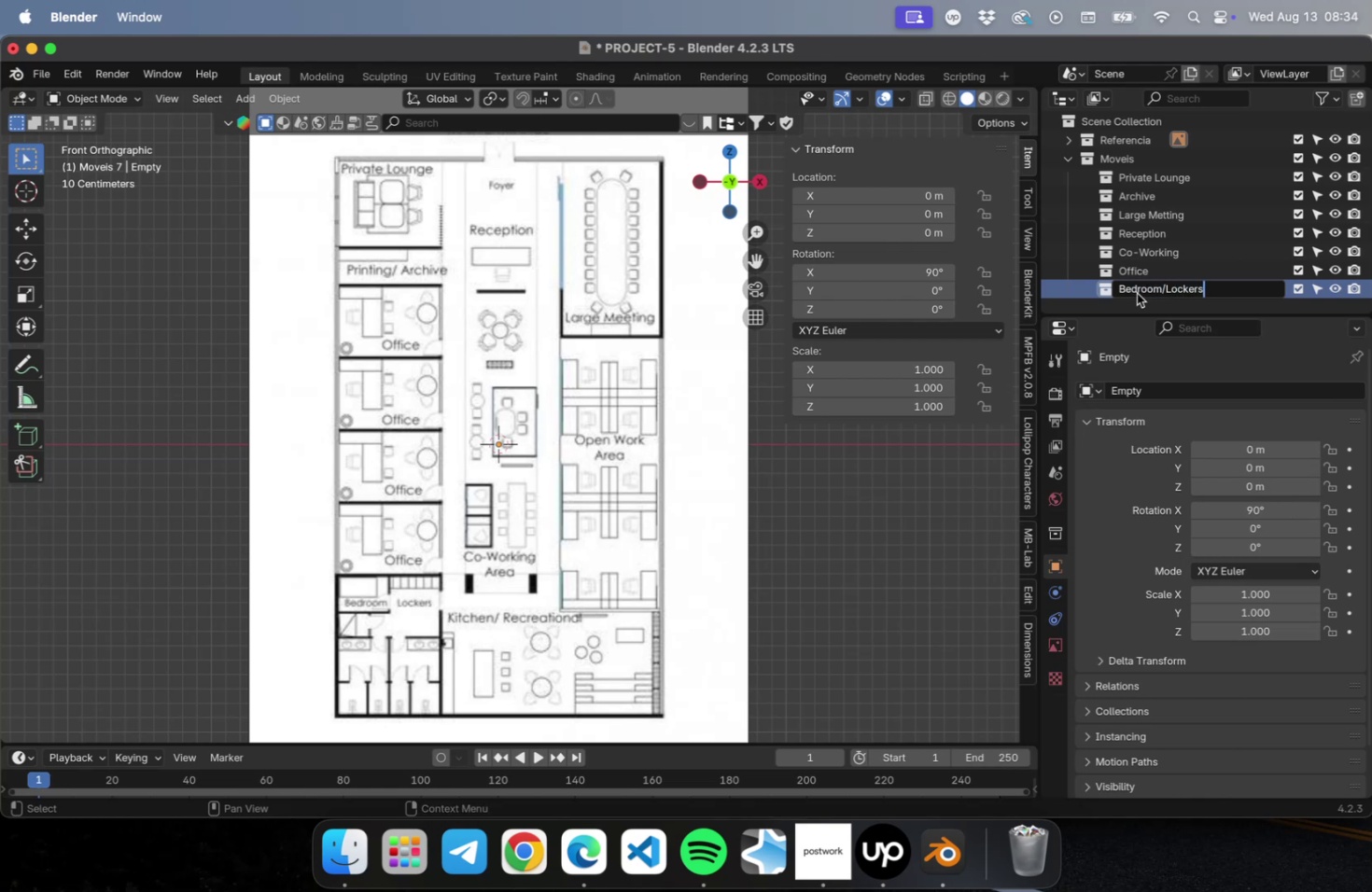 
key(Enter)
 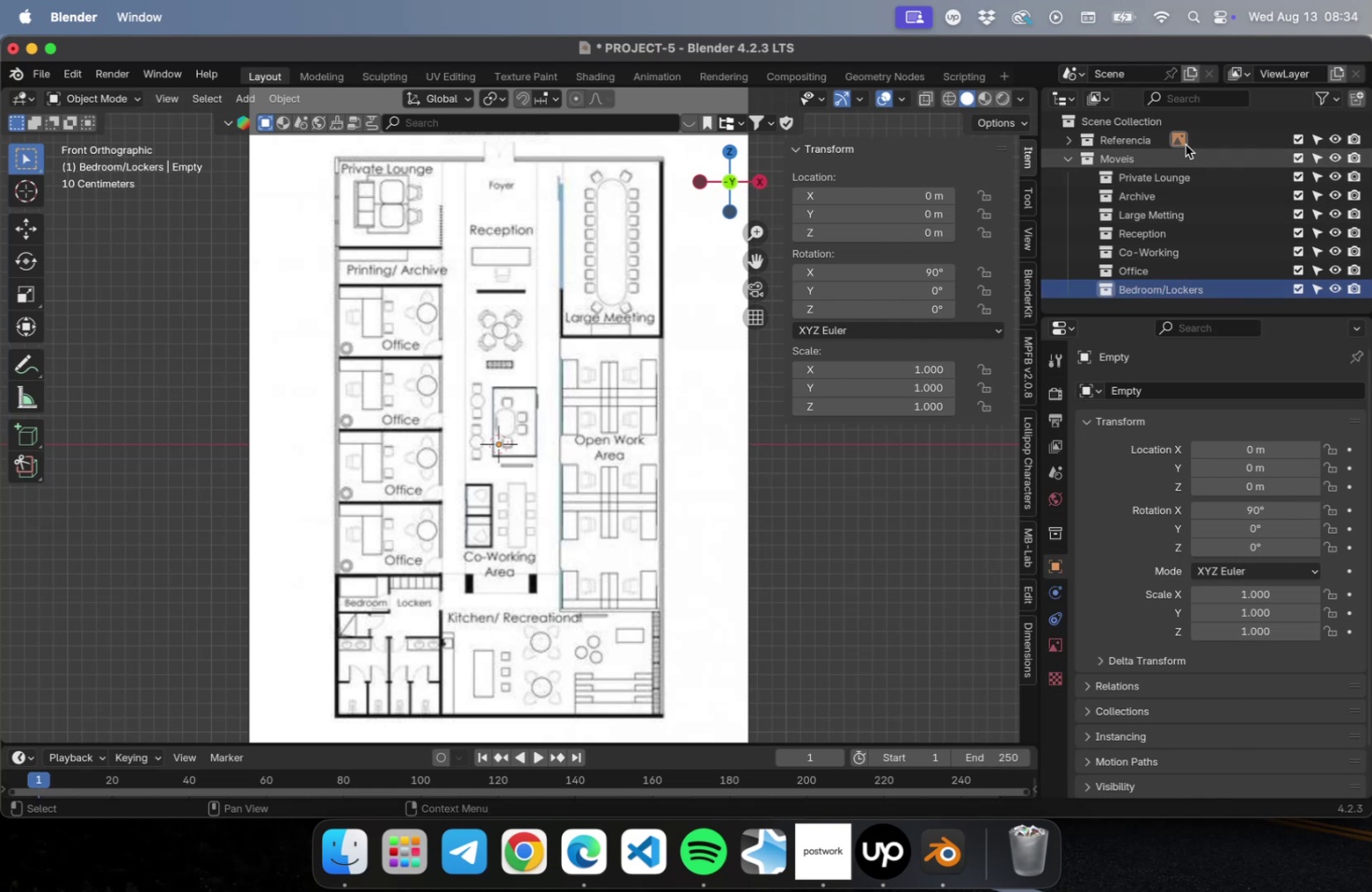 
left_click([1184, 145])
 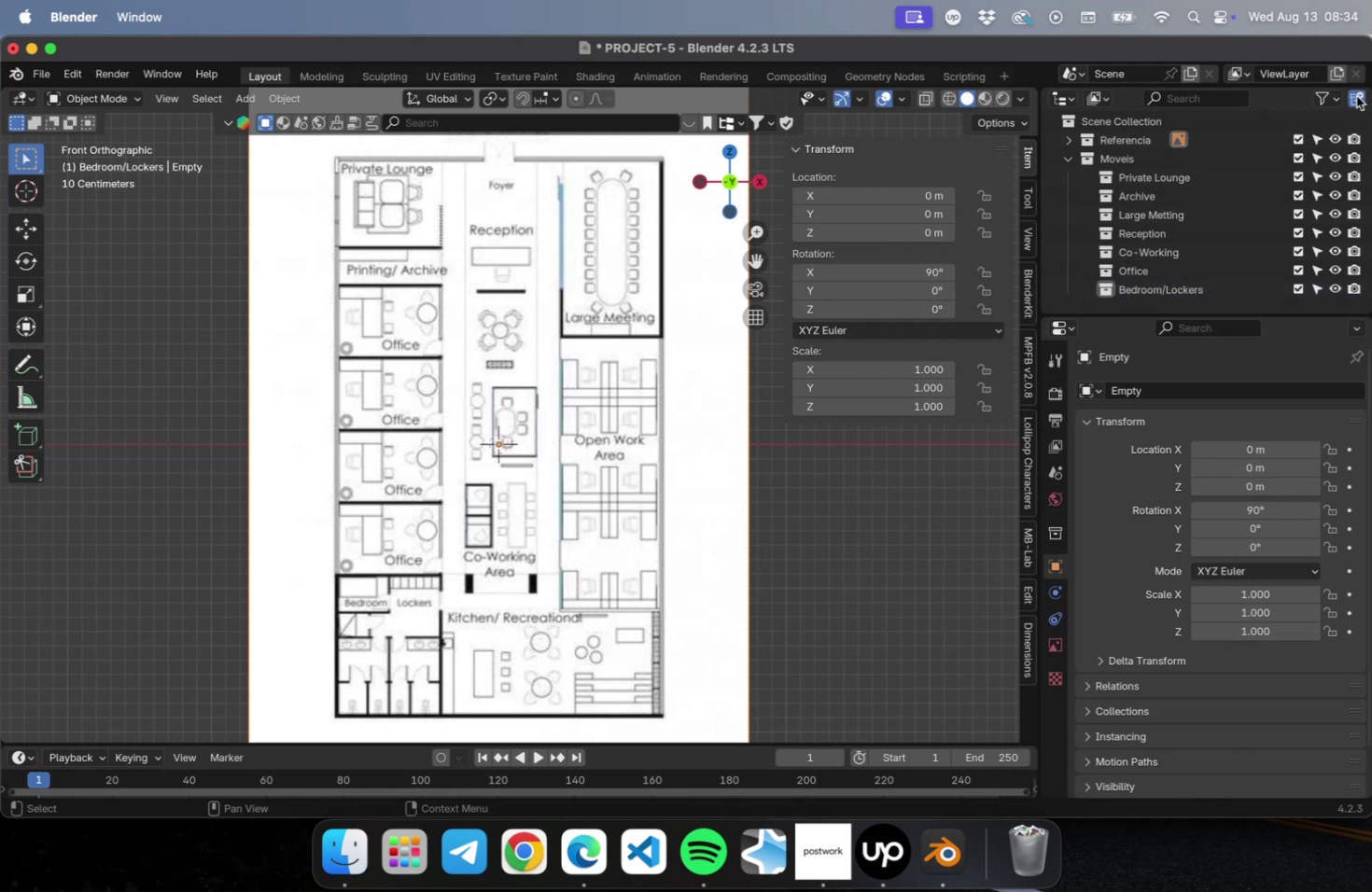 
scroll: coordinate [1119, 307], scroll_direction: down, amount: 5.0
 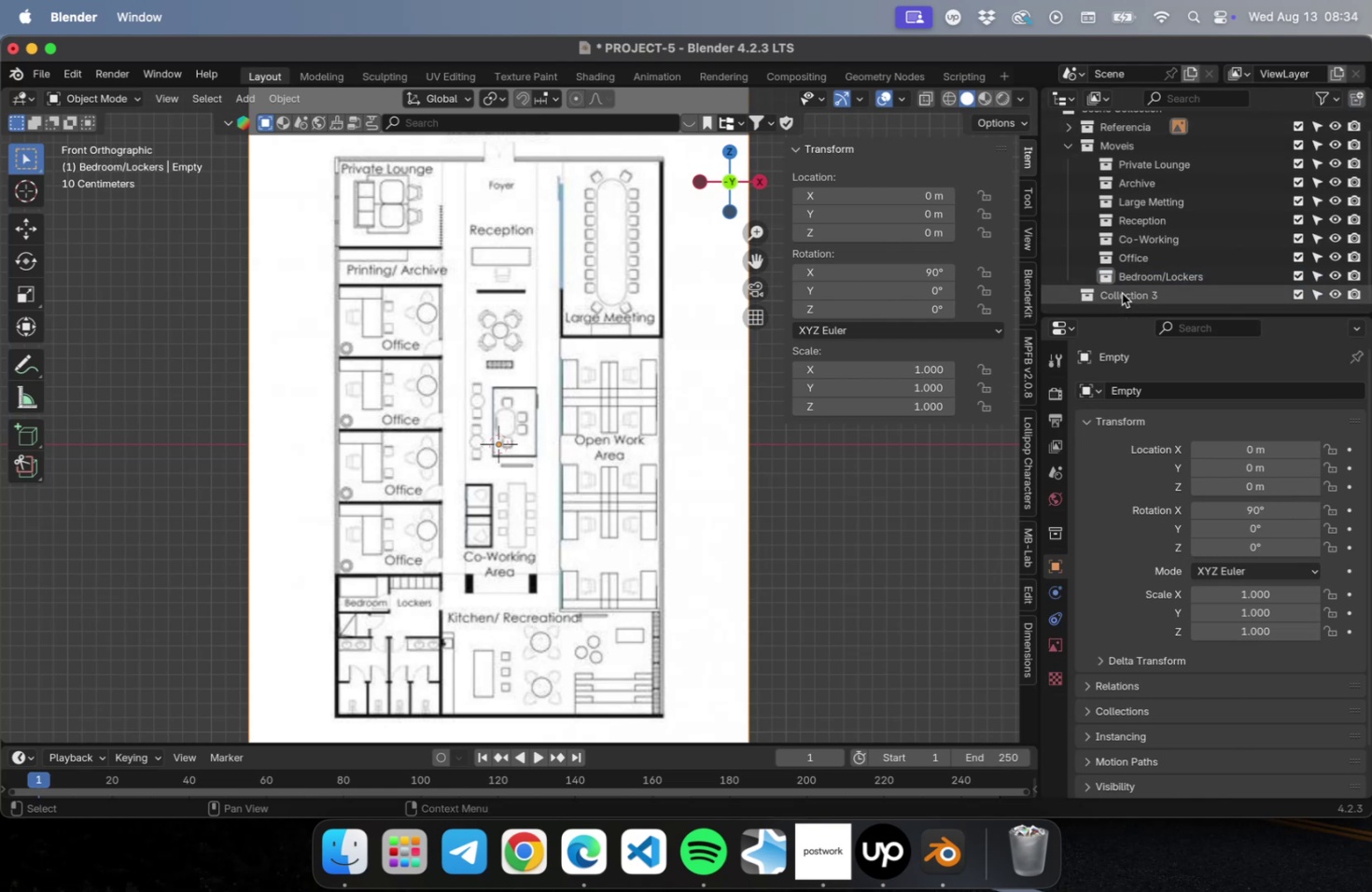 
double_click([1121, 293])
 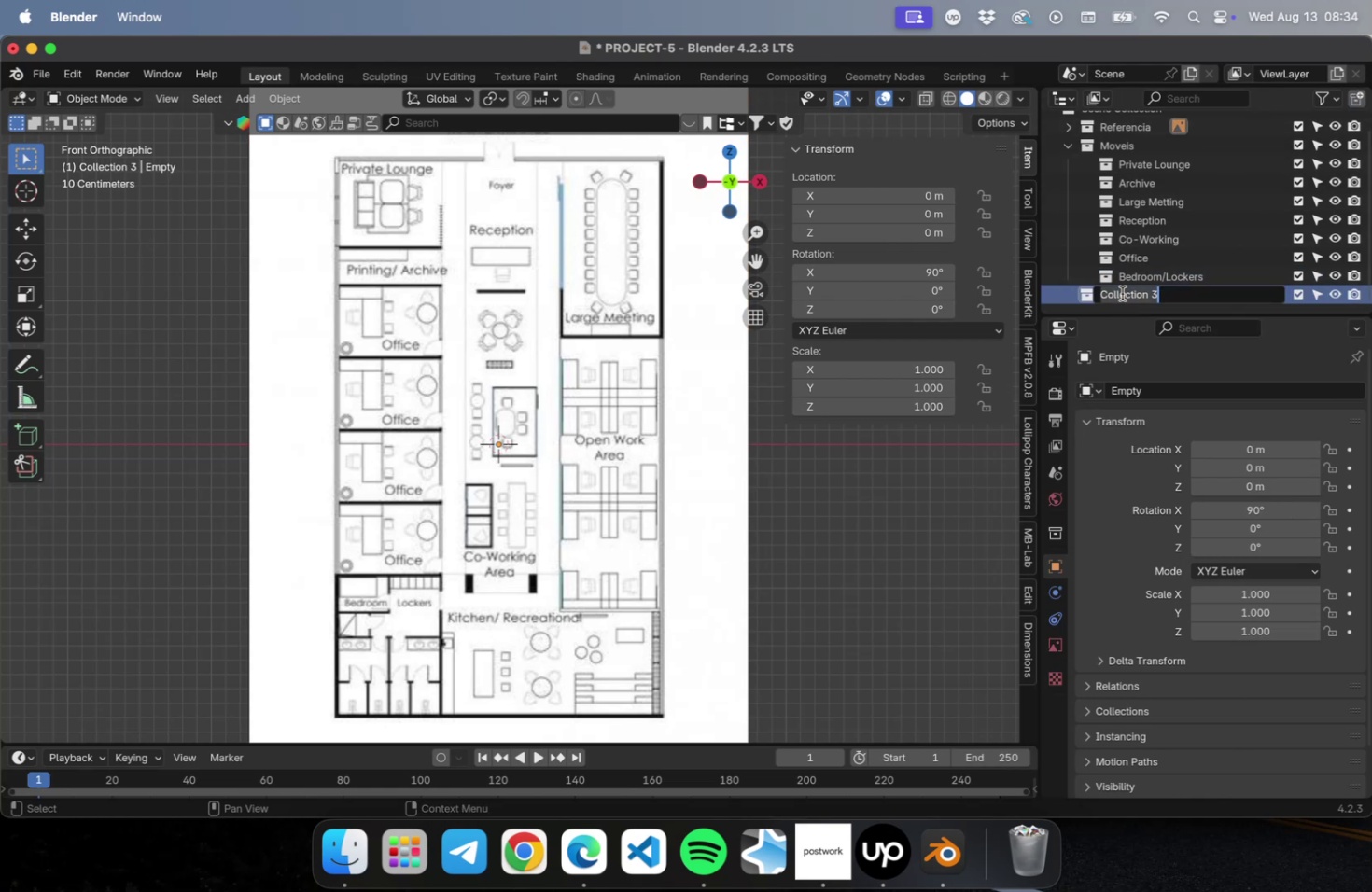 
type(Kitchen)
 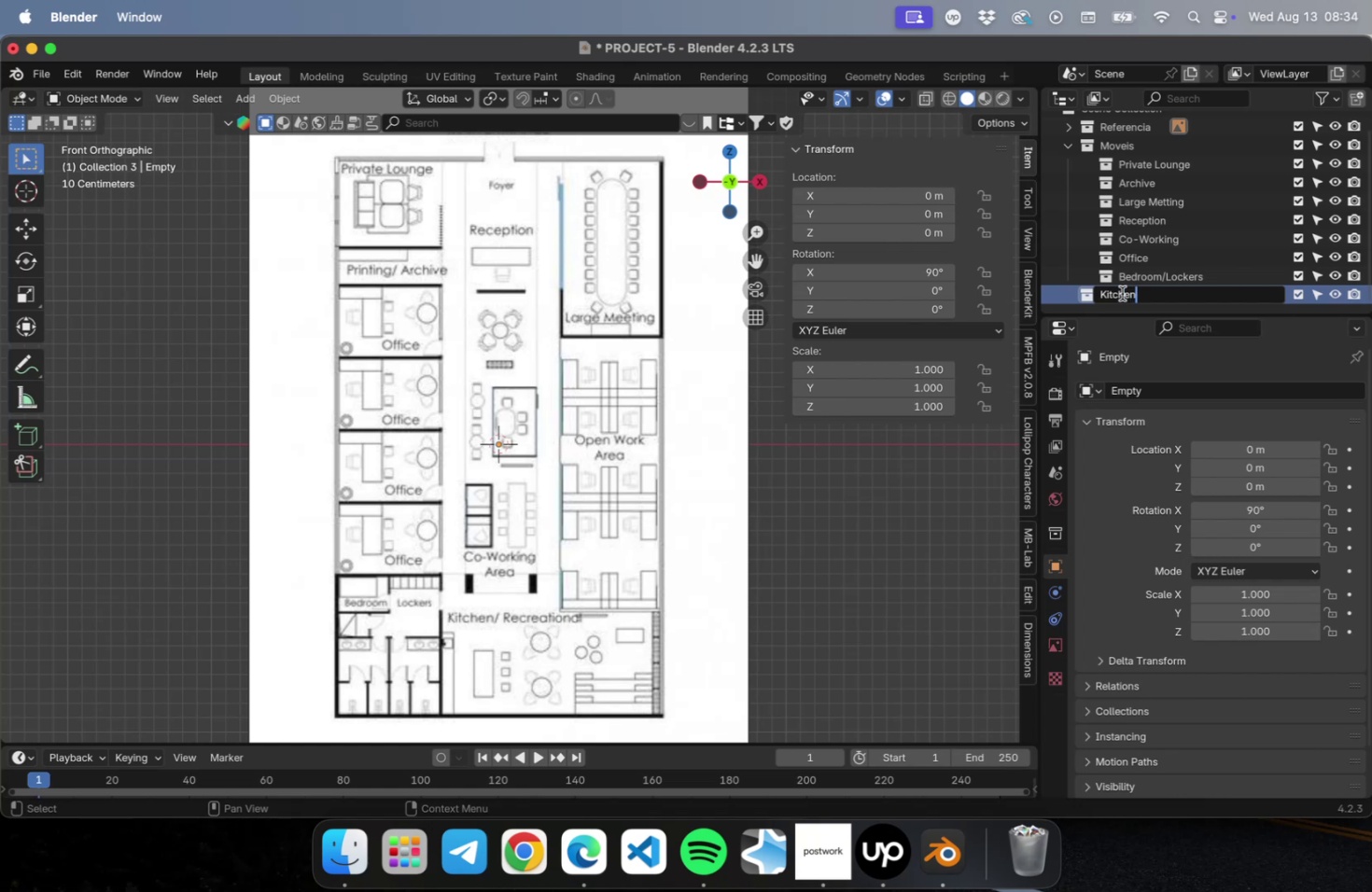 
key(Enter)
 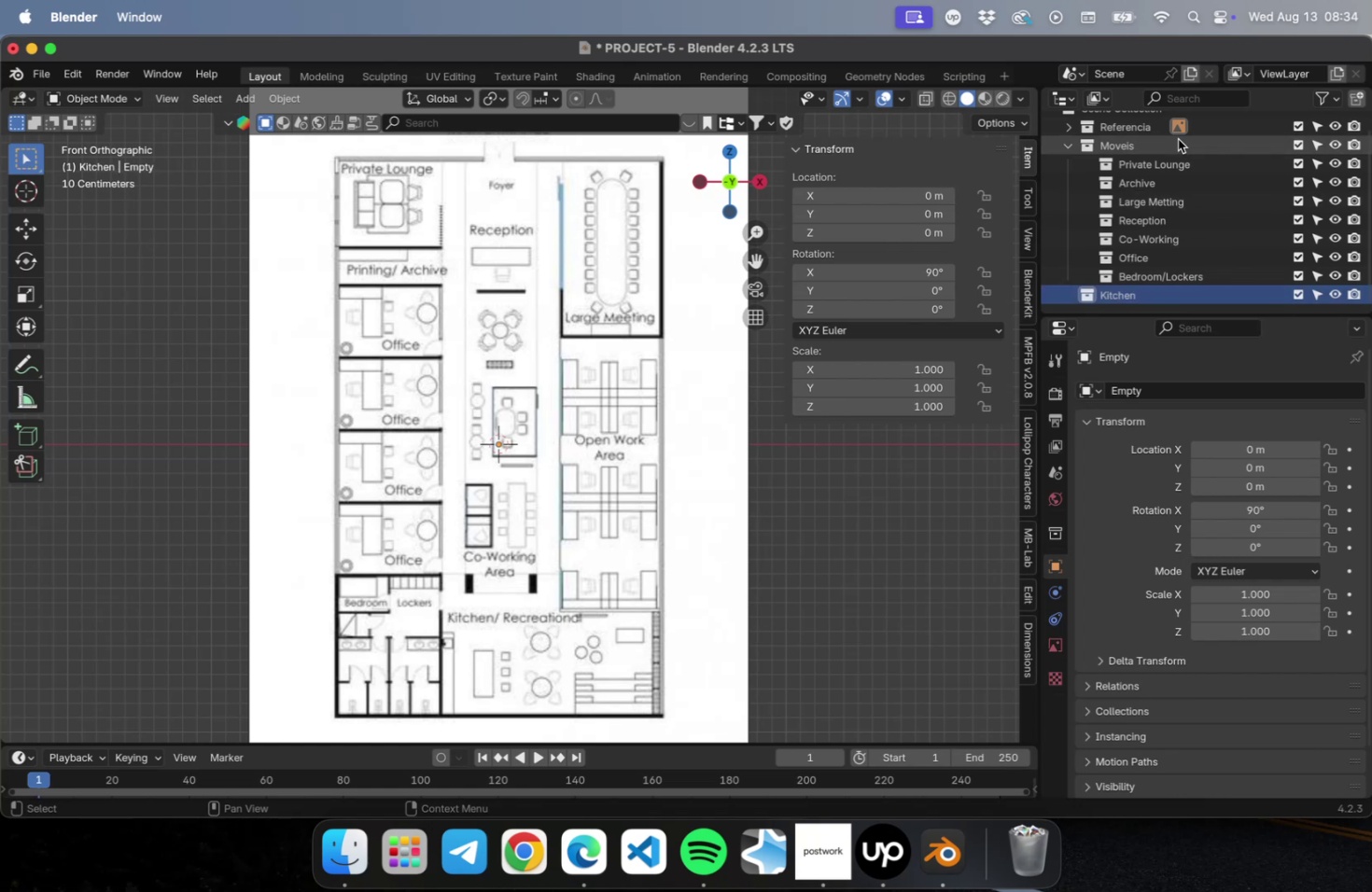 
left_click([1177, 139])
 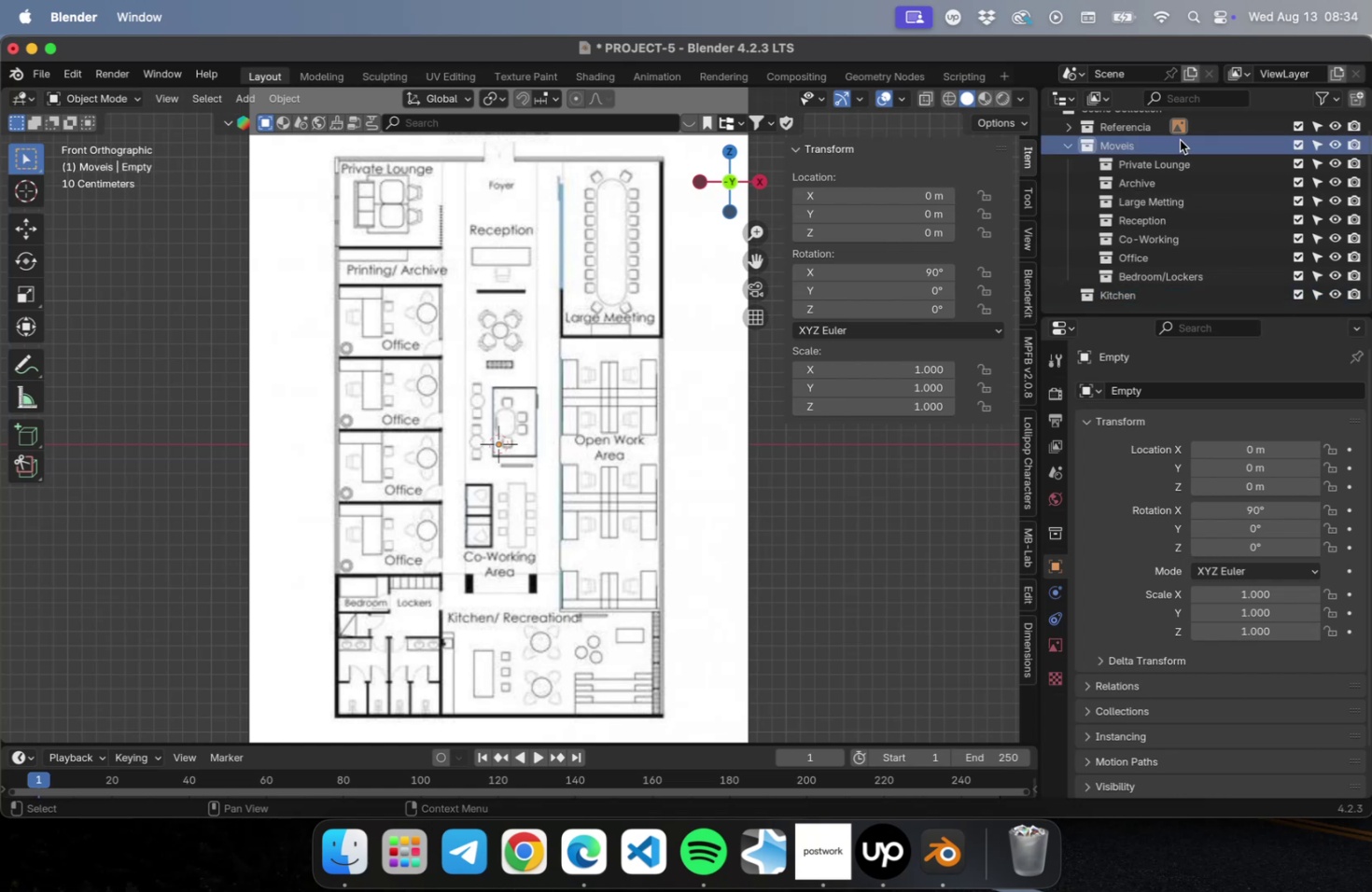 
left_click([1359, 96])
 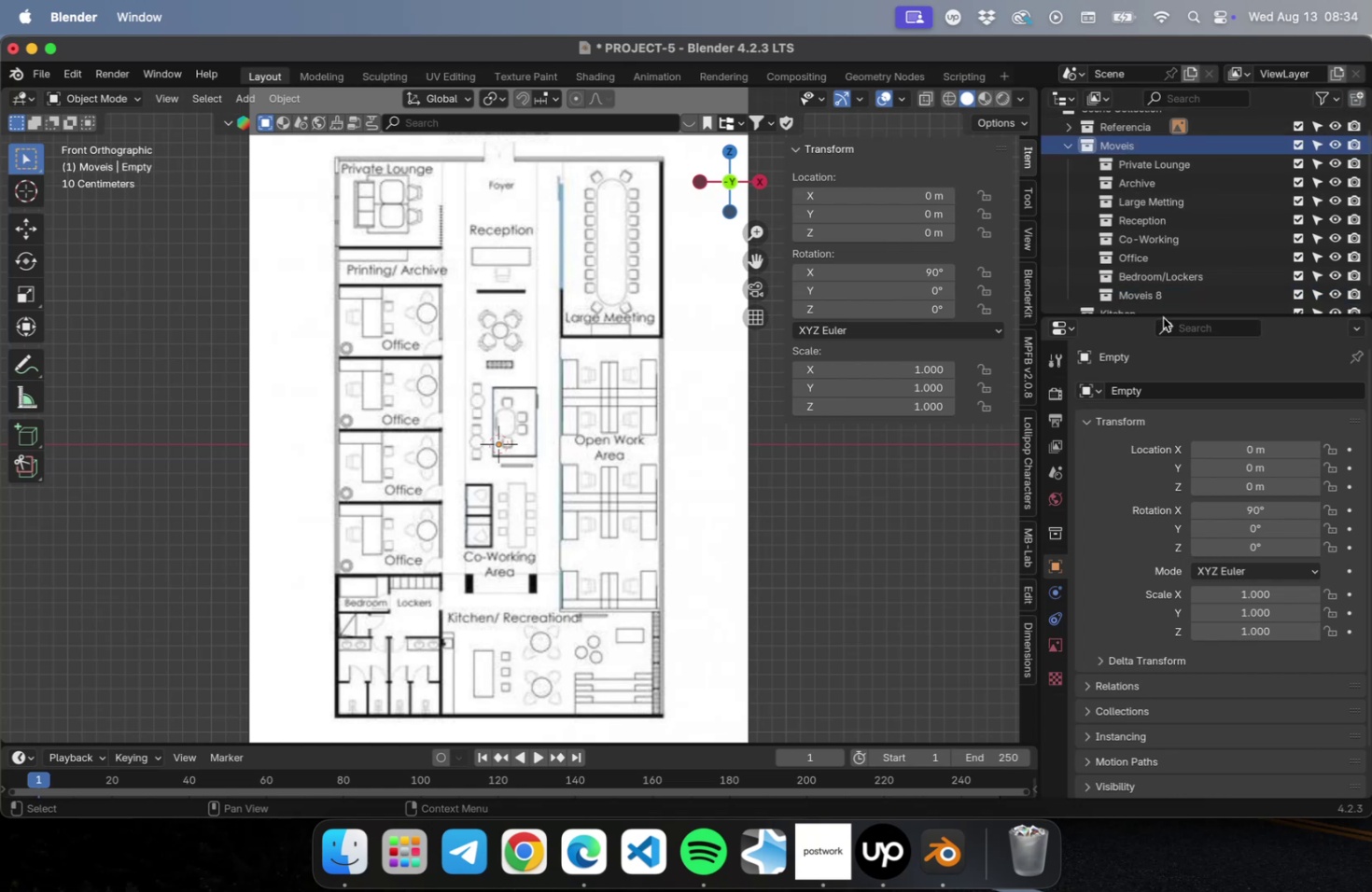 
scroll: coordinate [1169, 275], scroll_direction: down, amount: 10.0
 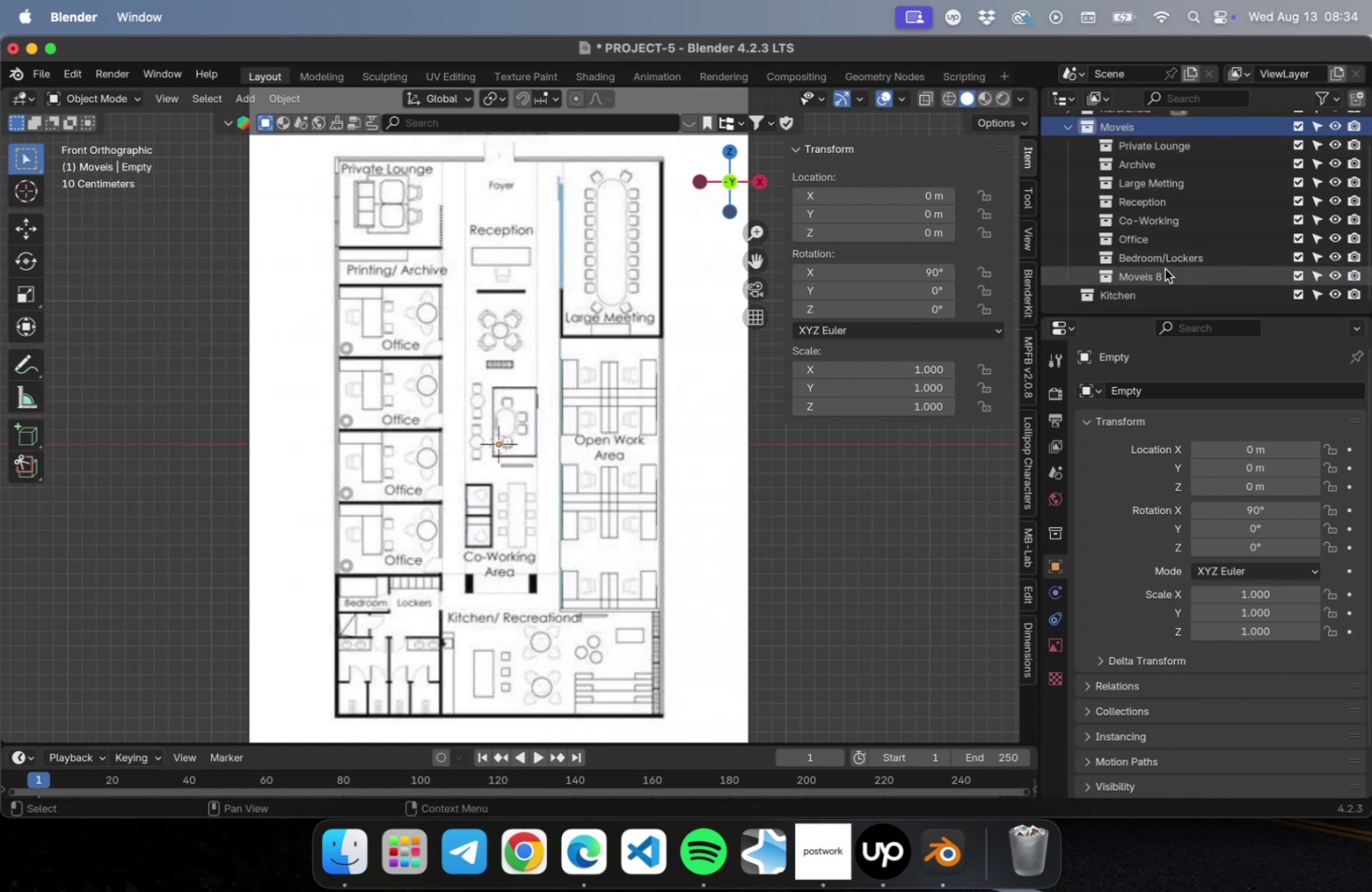 
double_click([1164, 269])
 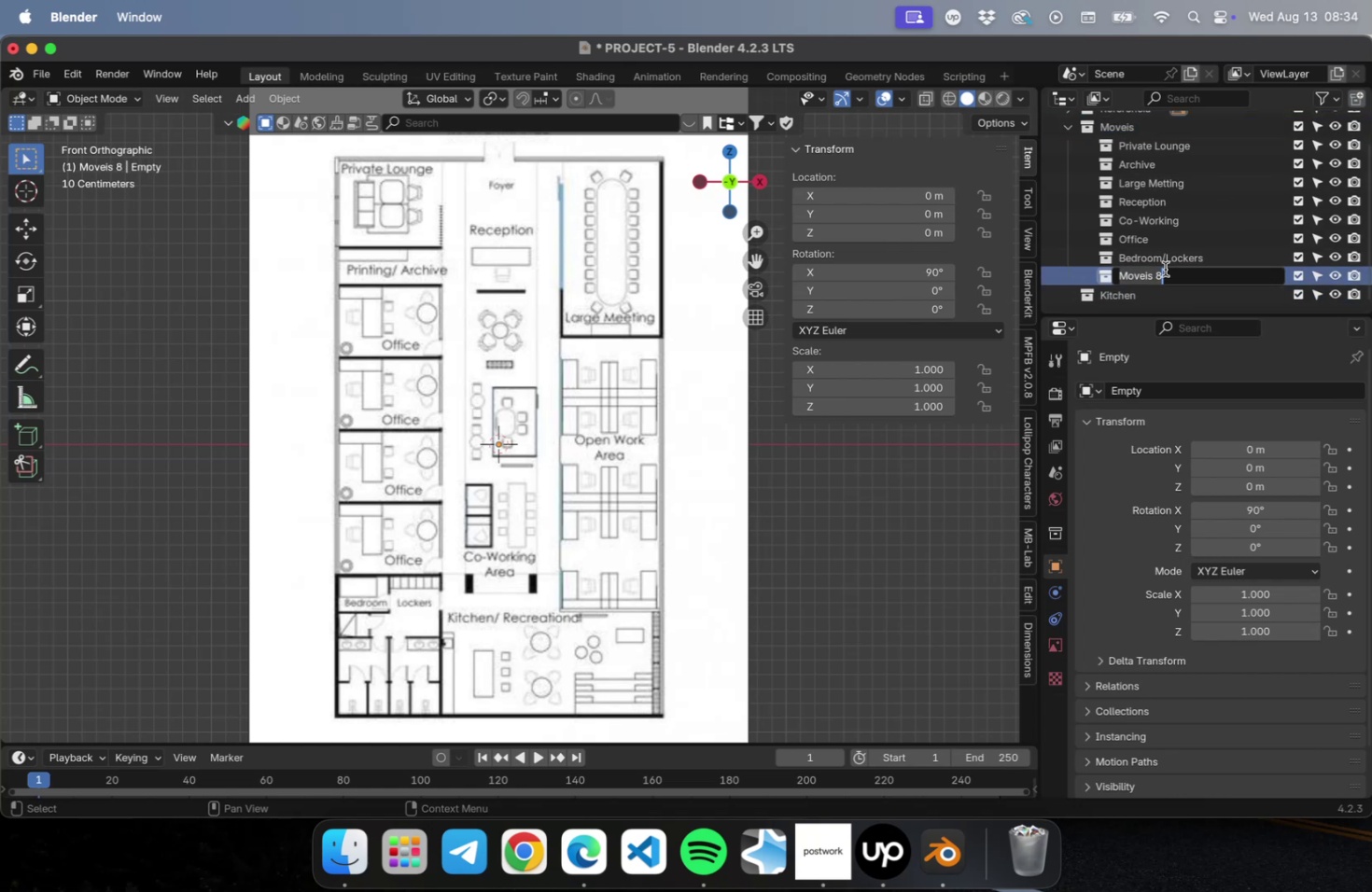 
type(Open Work)
 